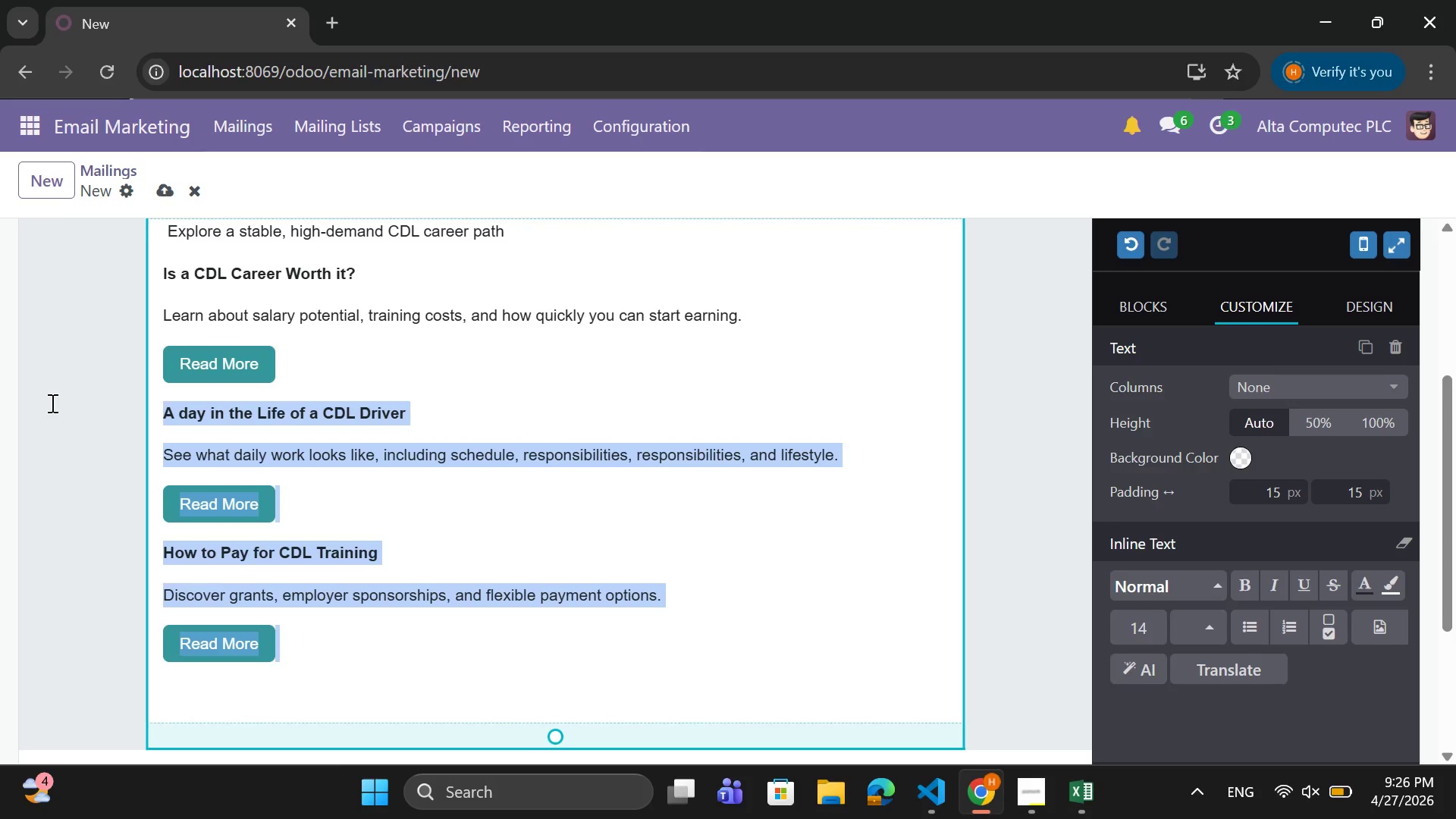 
key(Backspace)
 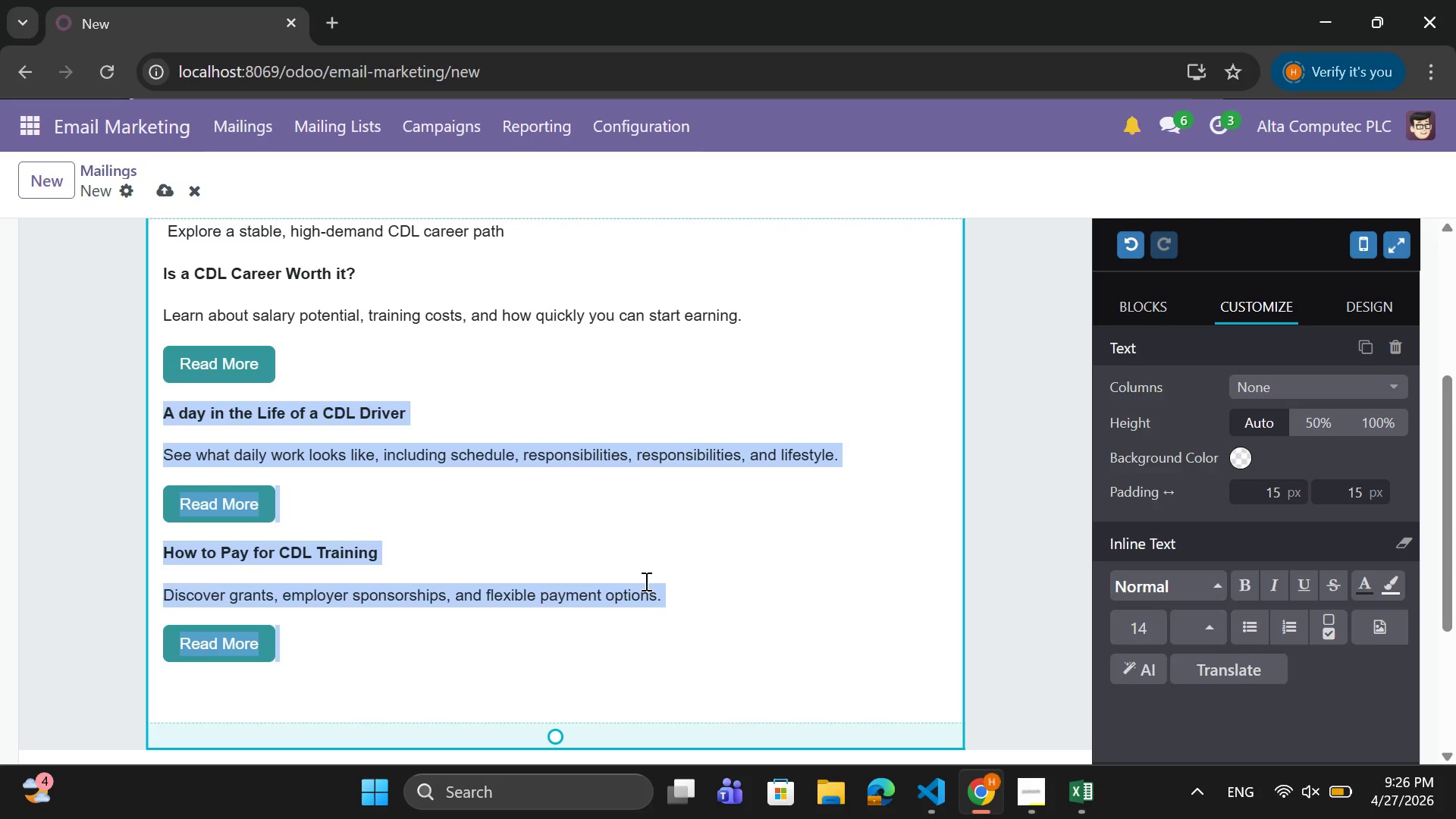 
left_click([655, 589])
 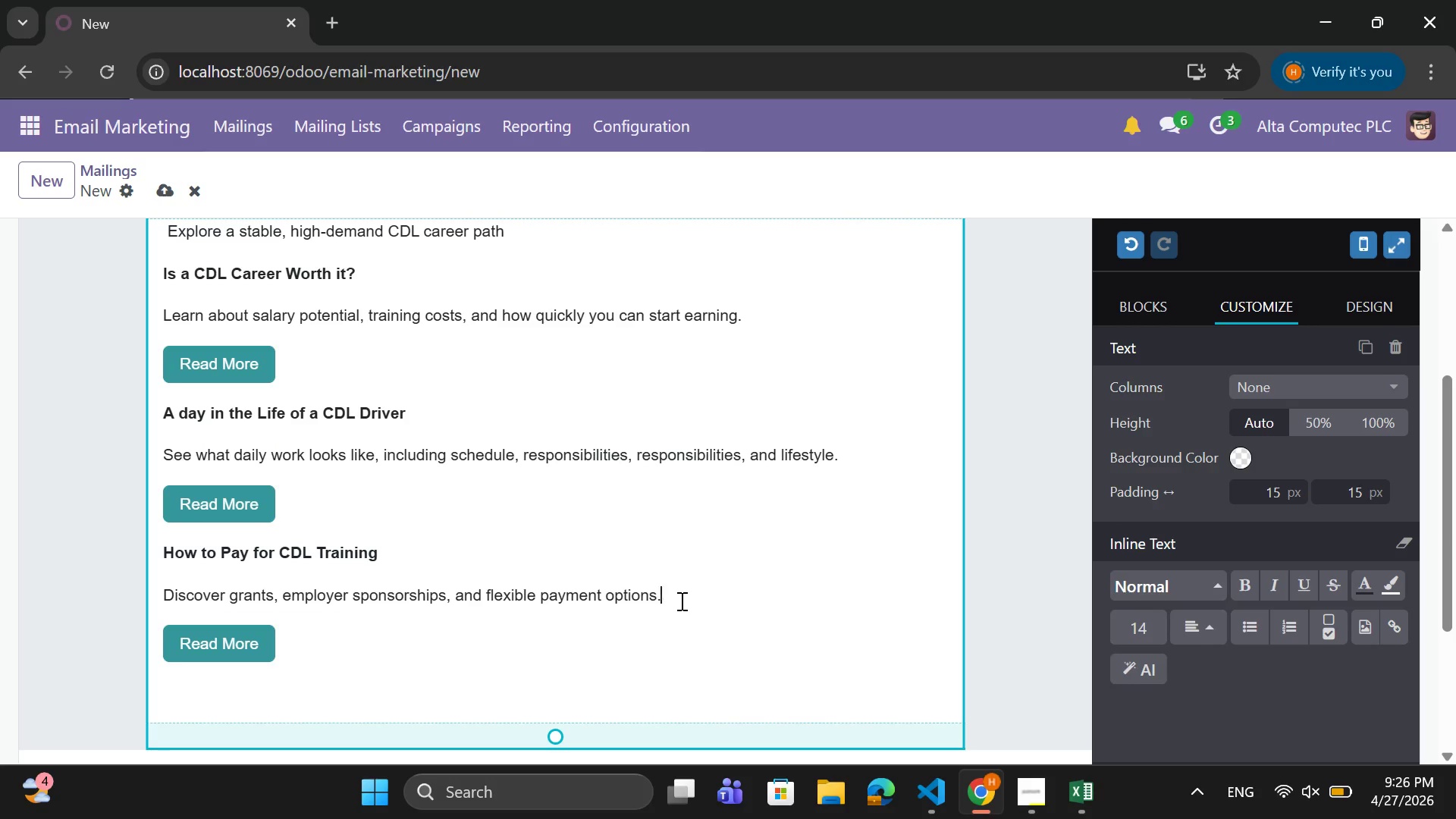 
left_click_drag(start_coordinate=[680, 601], to_coordinate=[140, 532])
 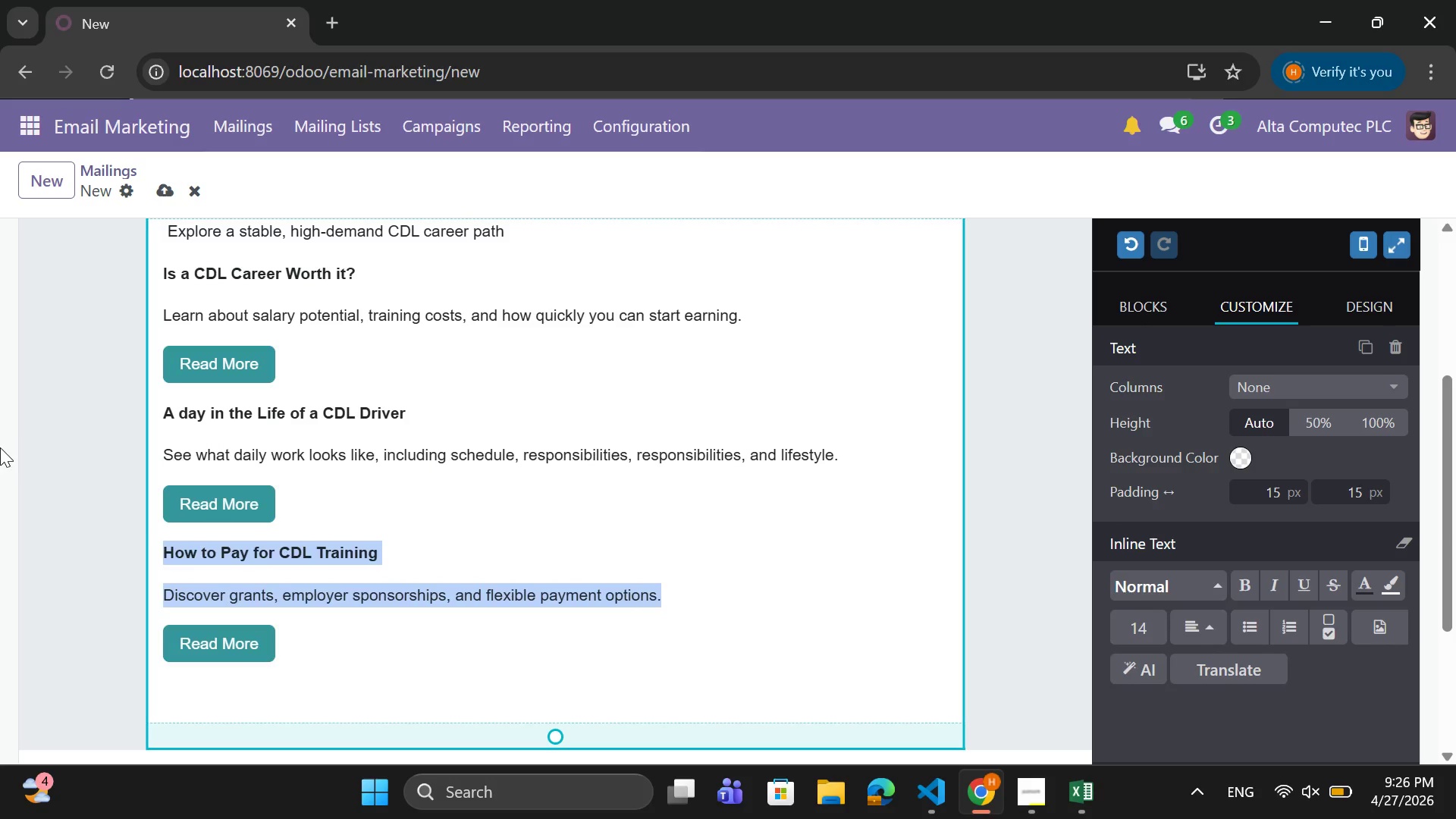 
key(Backspace)
 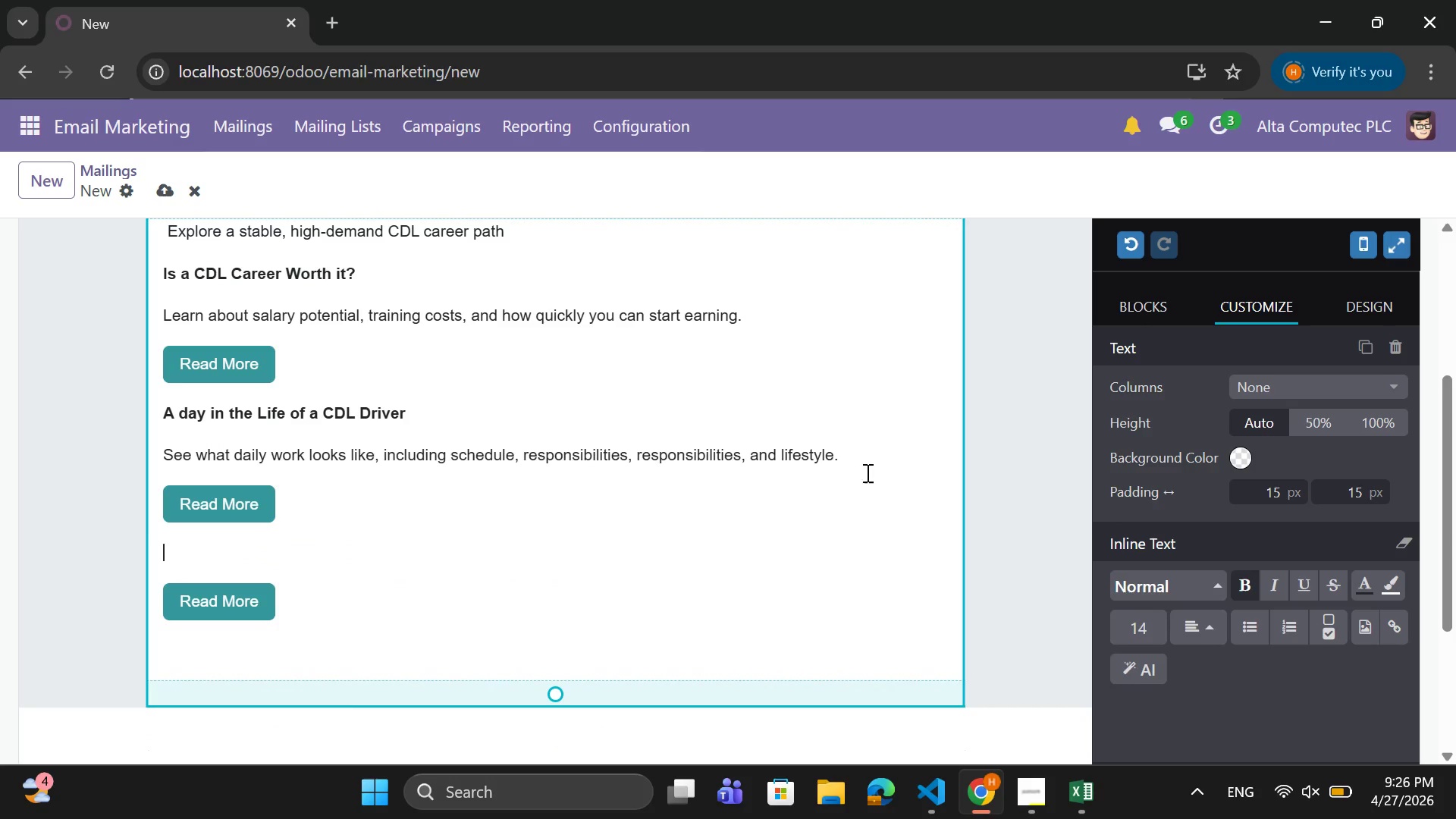 
left_click_drag(start_coordinate=[858, 459], to_coordinate=[160, 406])
 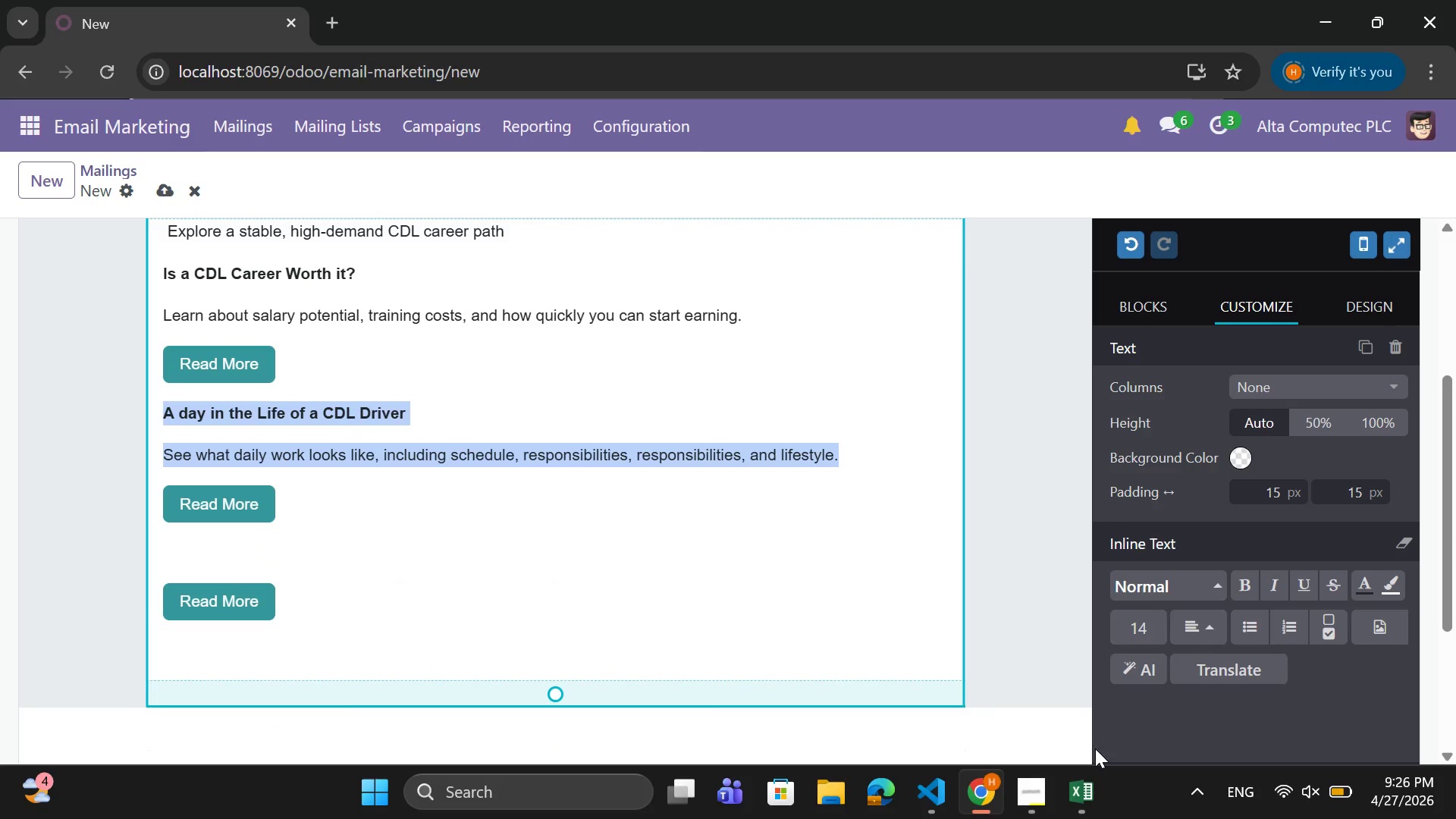 
key(Backspace)
 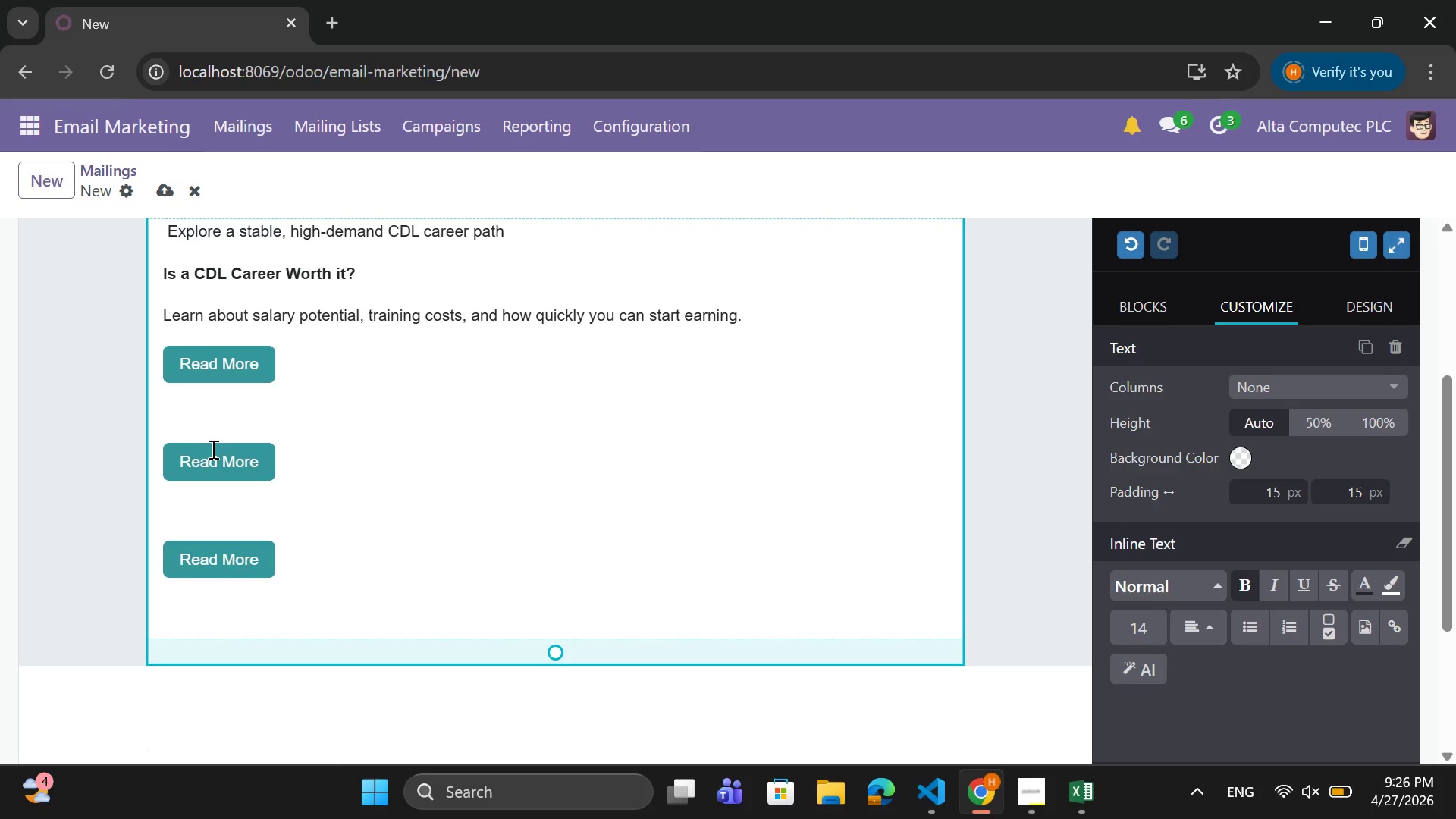 
left_click([212, 453])
 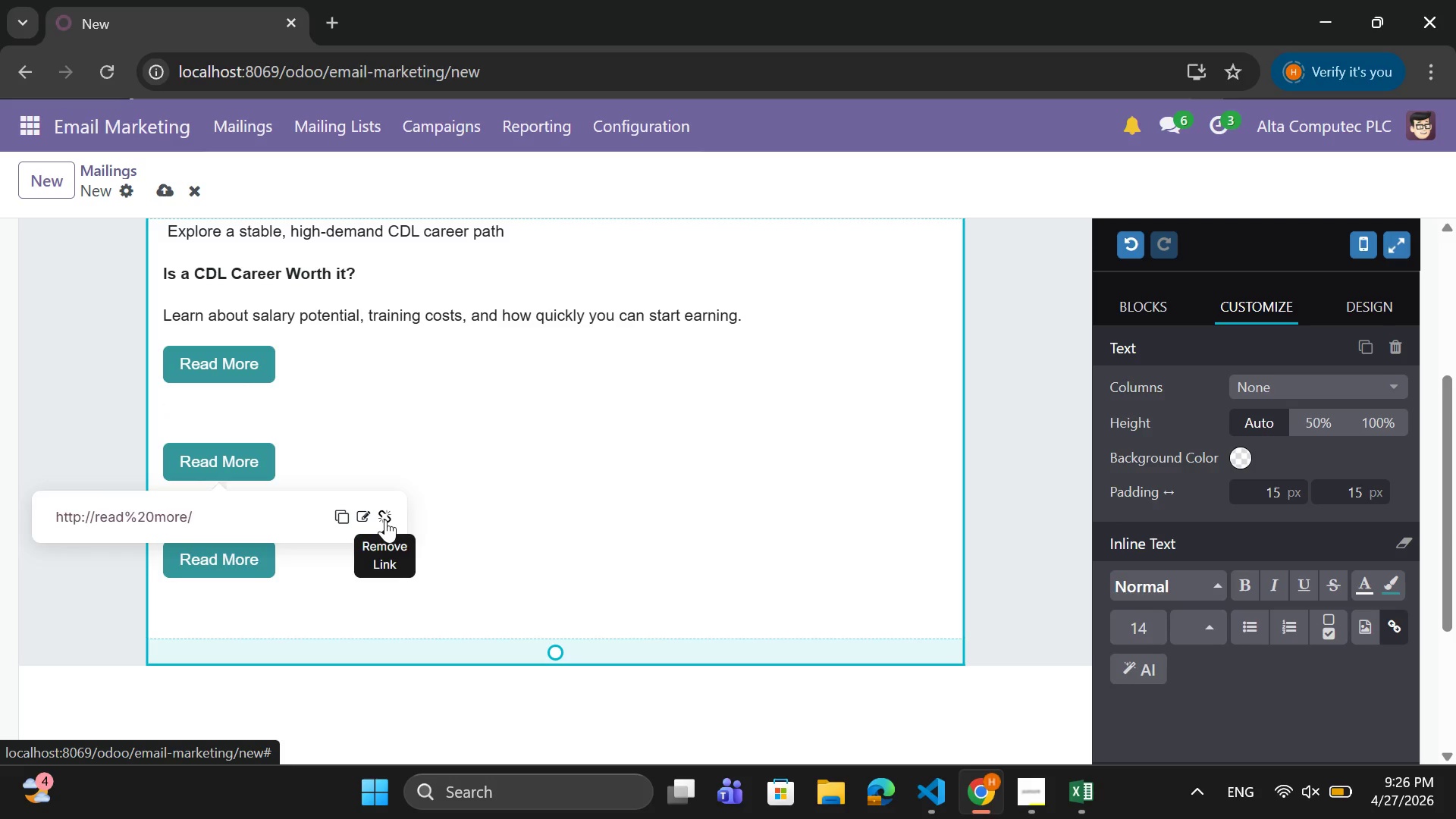 
left_click([385, 519])
 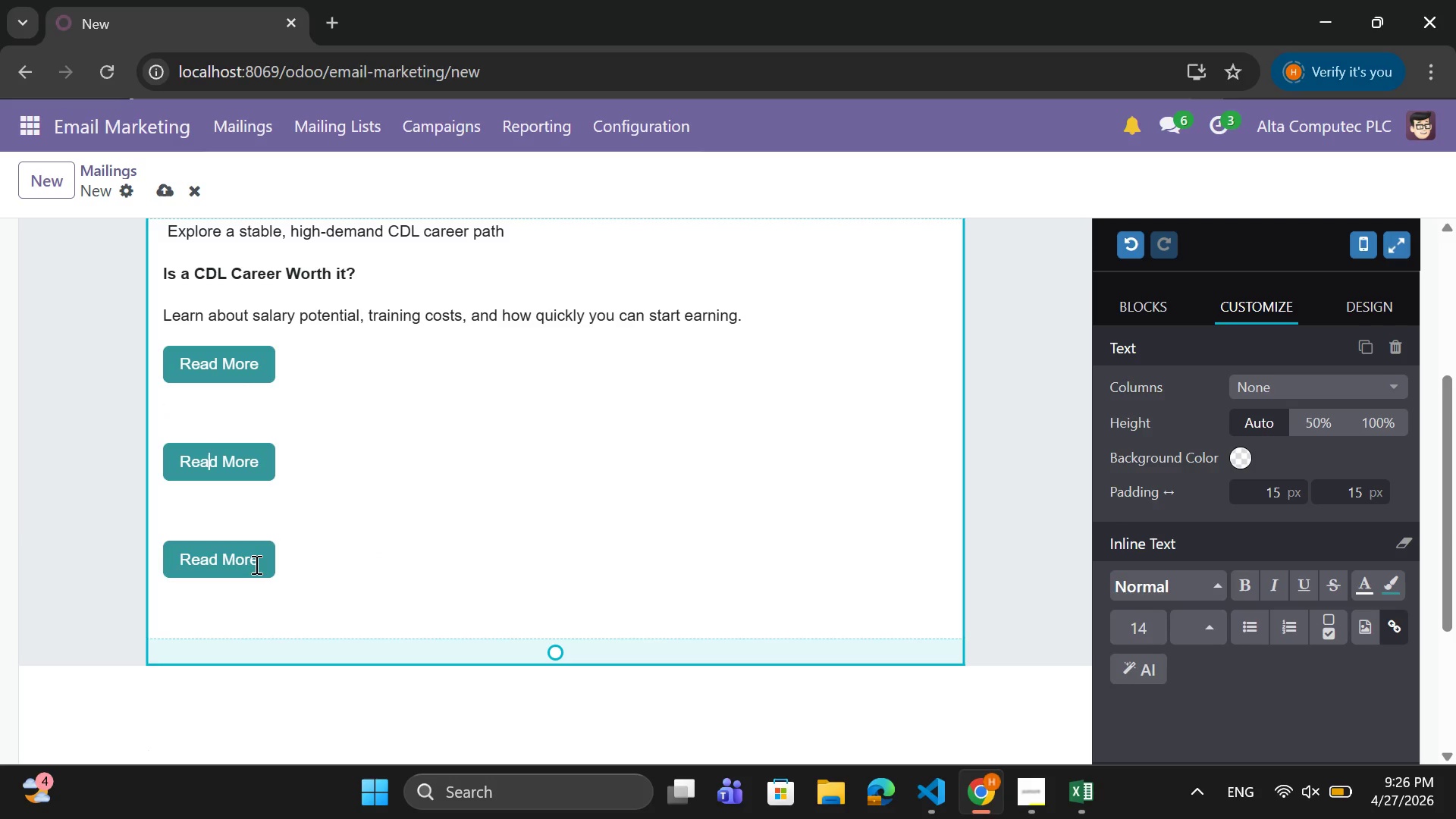 
right_click([255, 564])
 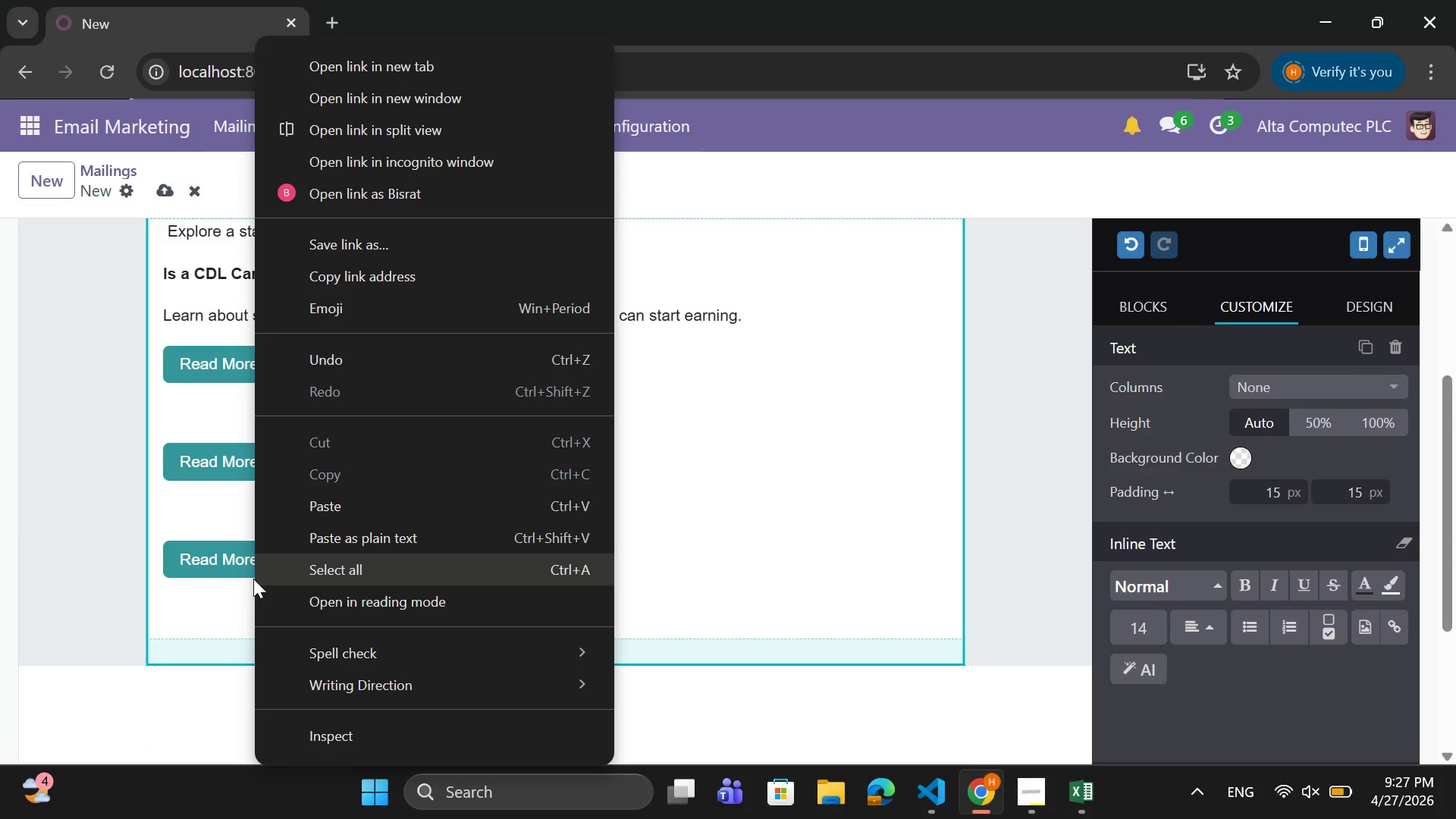 
left_click([196, 580])
 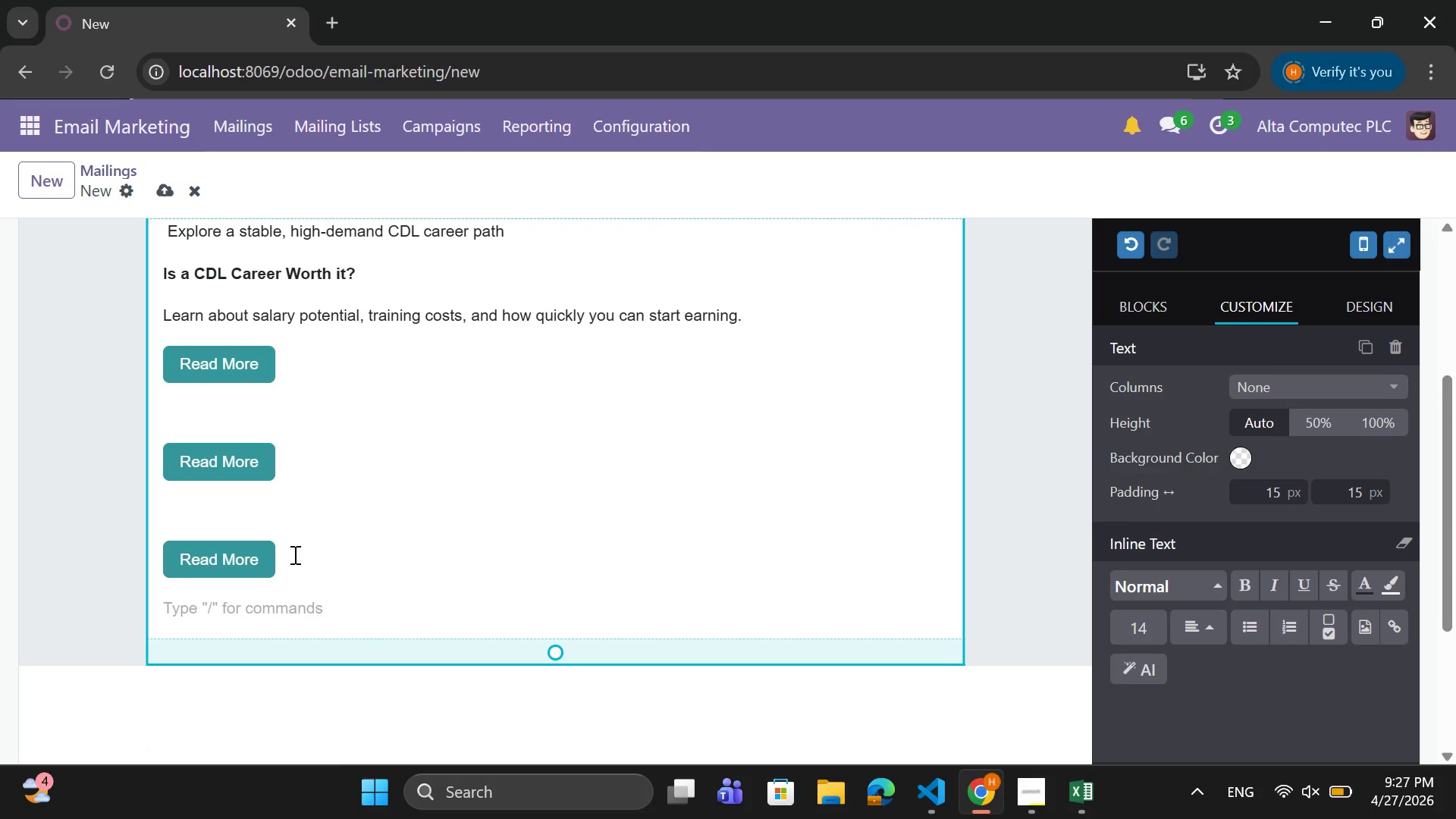 
left_click_drag(start_coordinate=[289, 557], to_coordinate=[173, 562])
 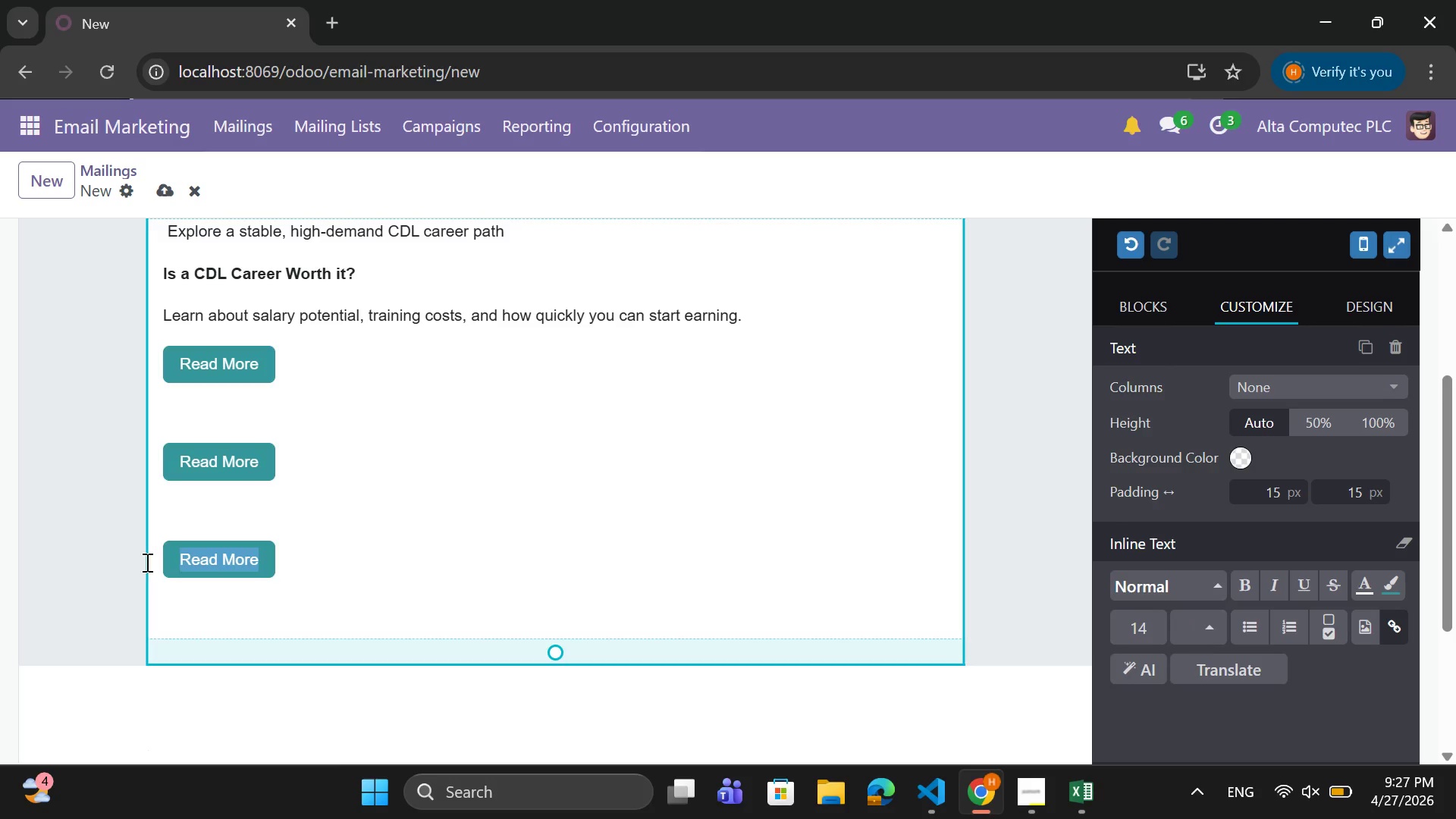 
key(Backspace)
 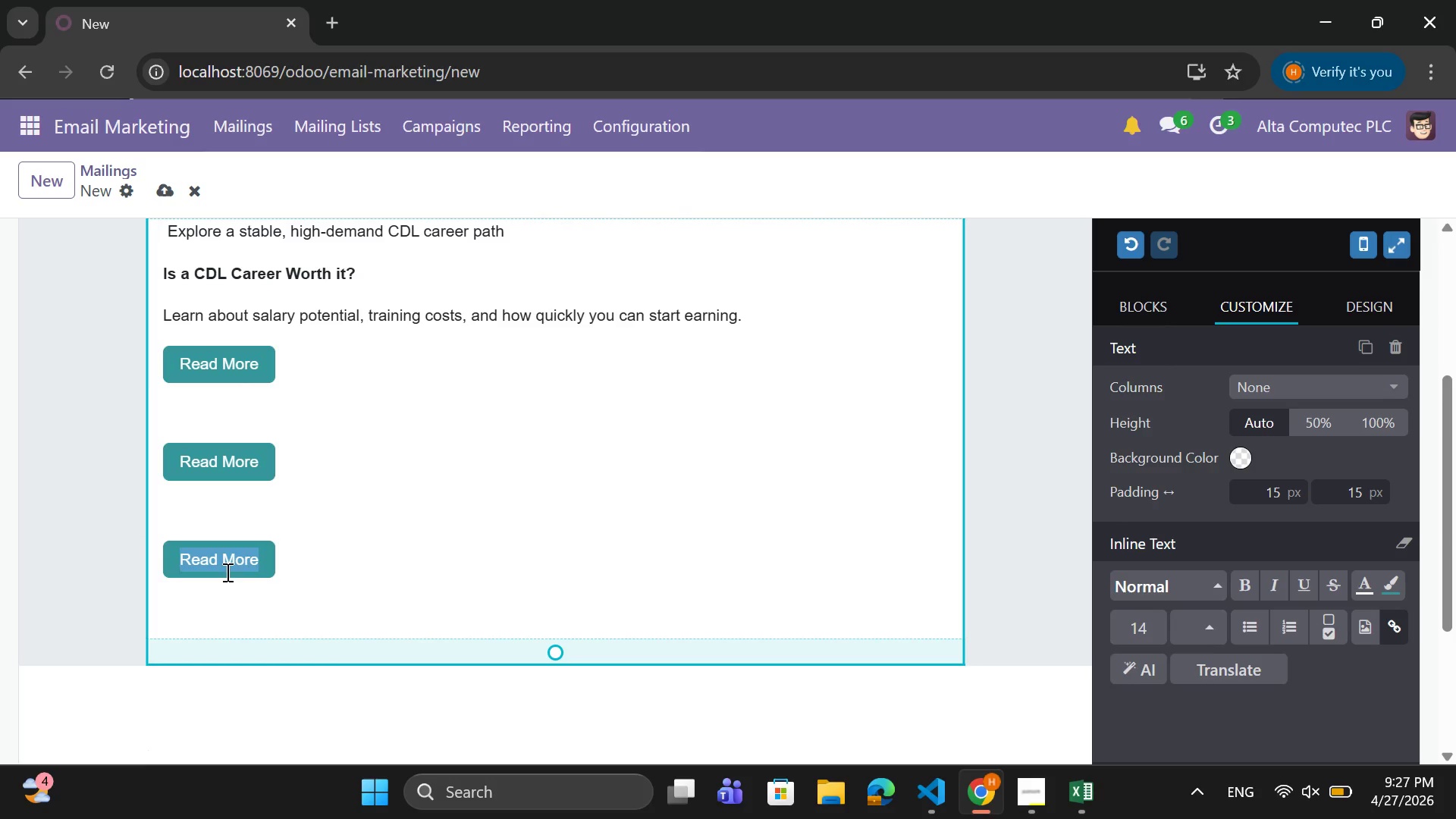 
right_click([259, 563])
 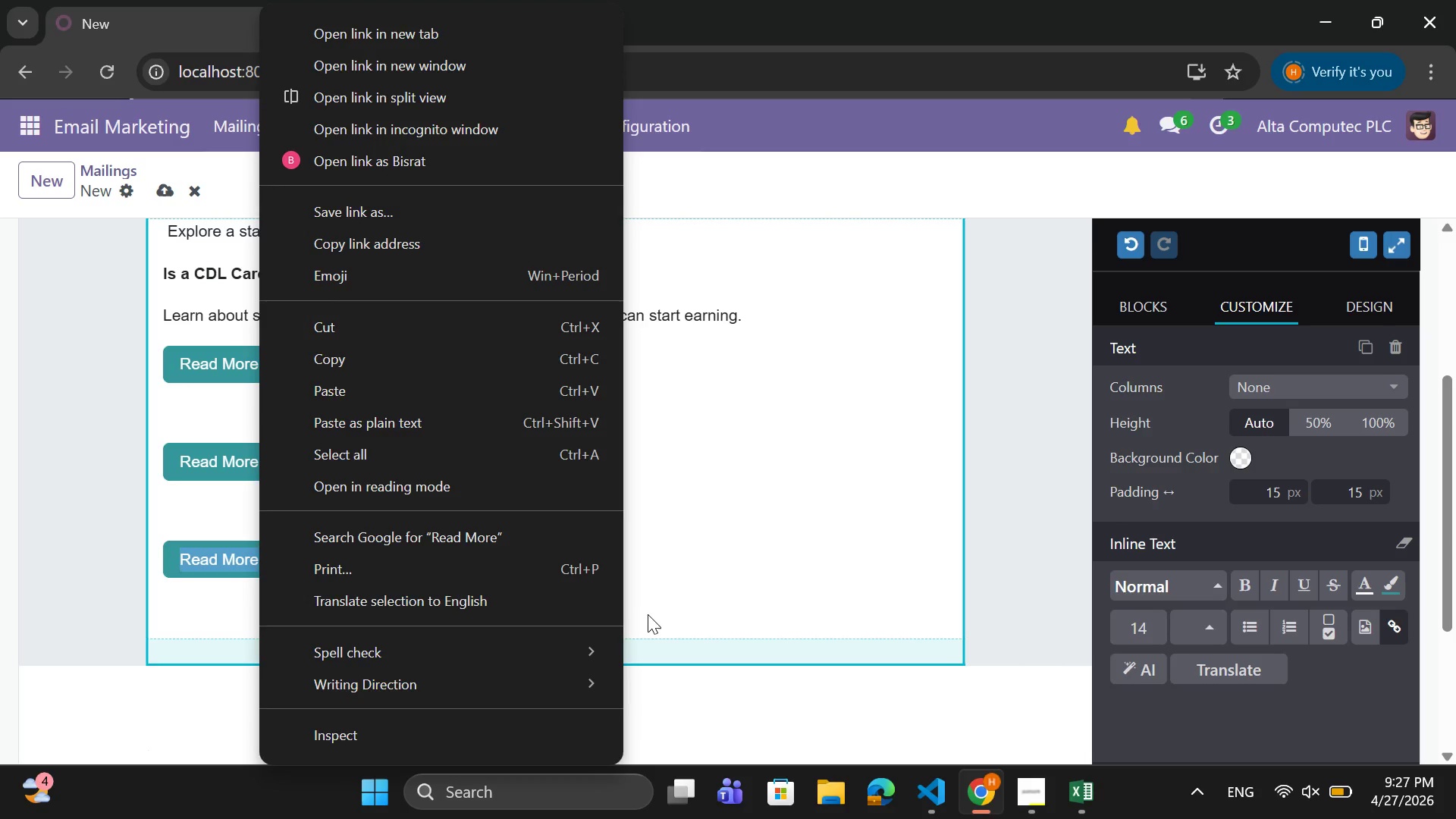 
left_click([698, 588])
 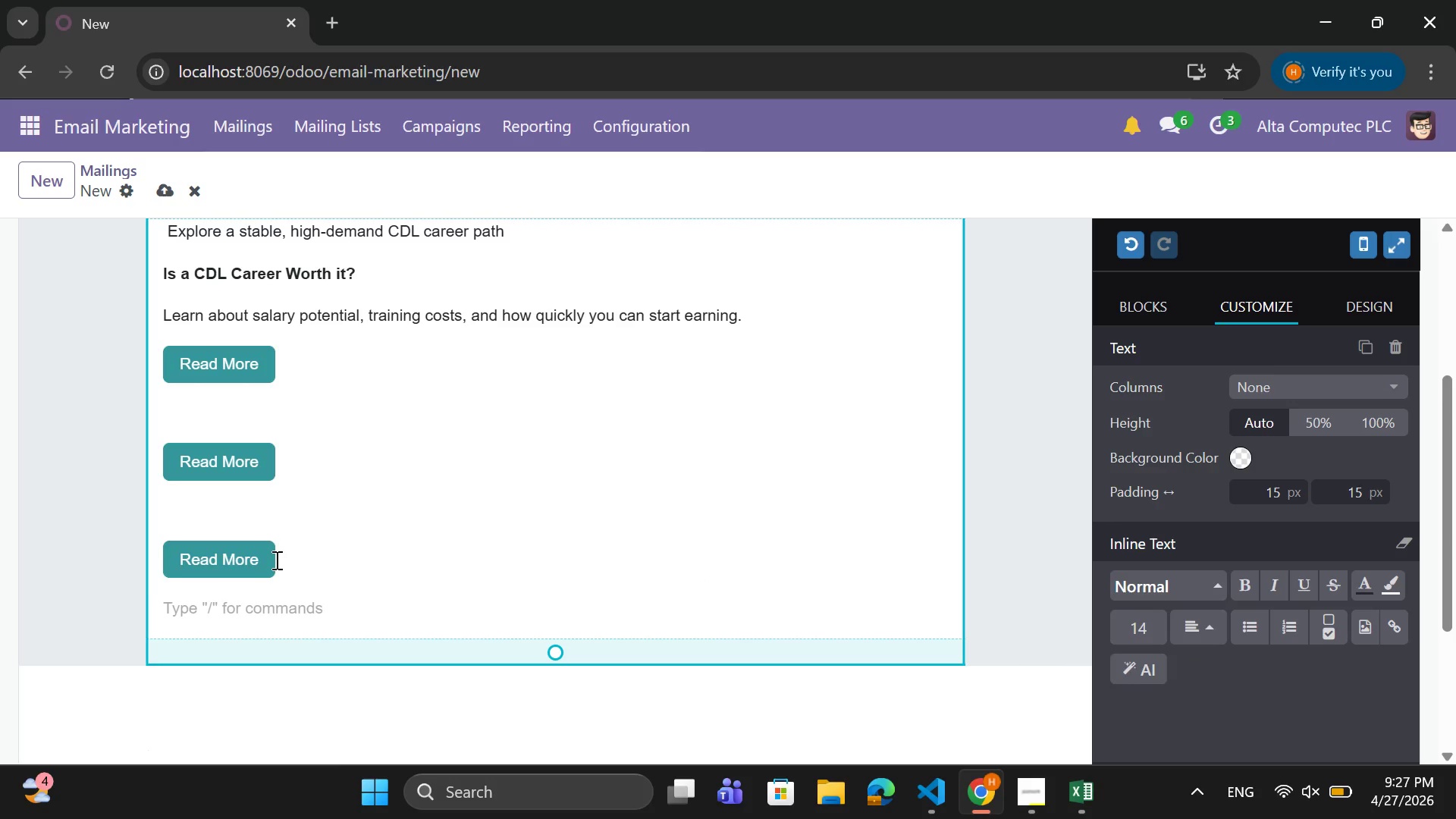 
right_click([275, 560])
 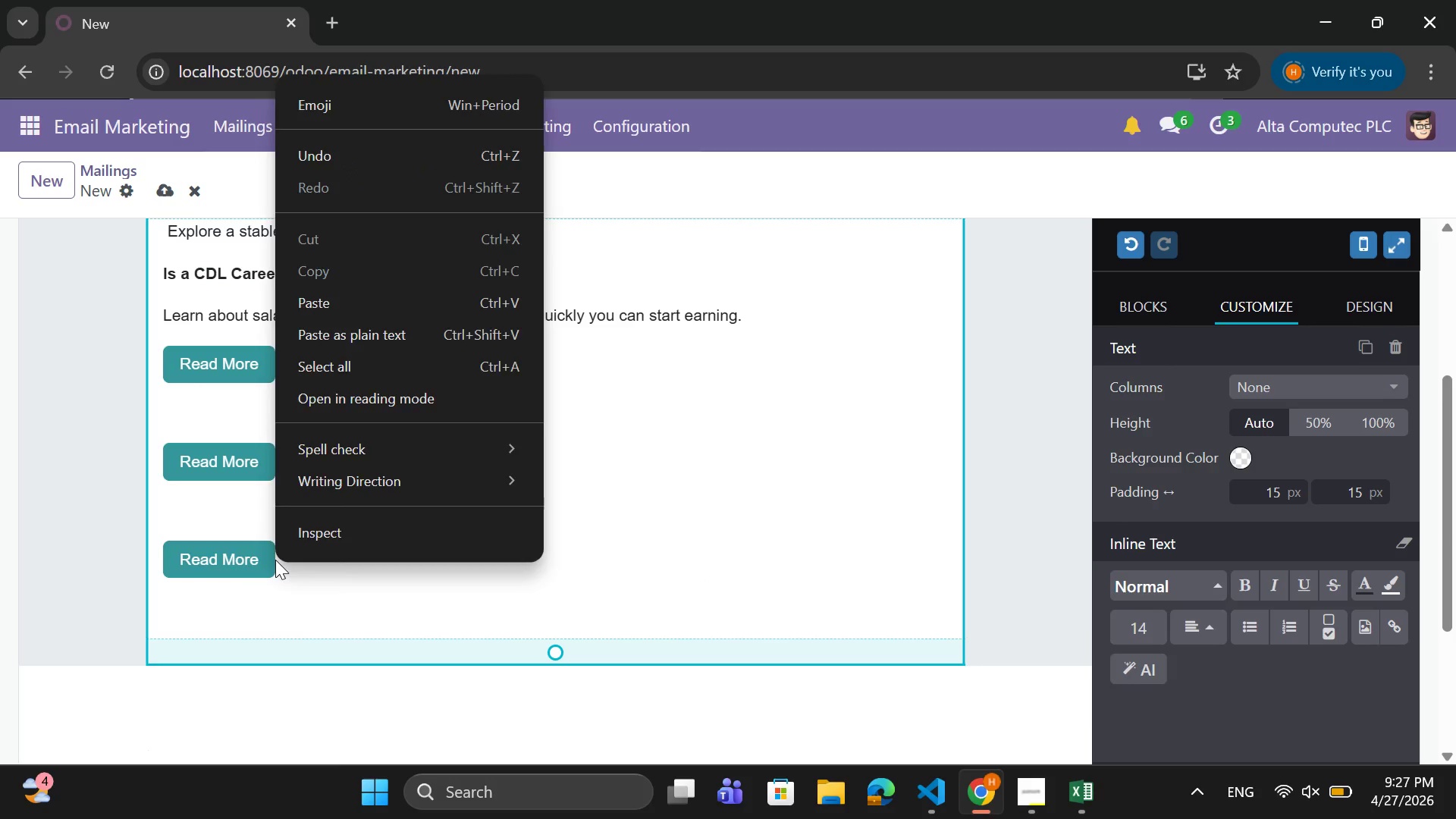 
left_click([275, 560])
 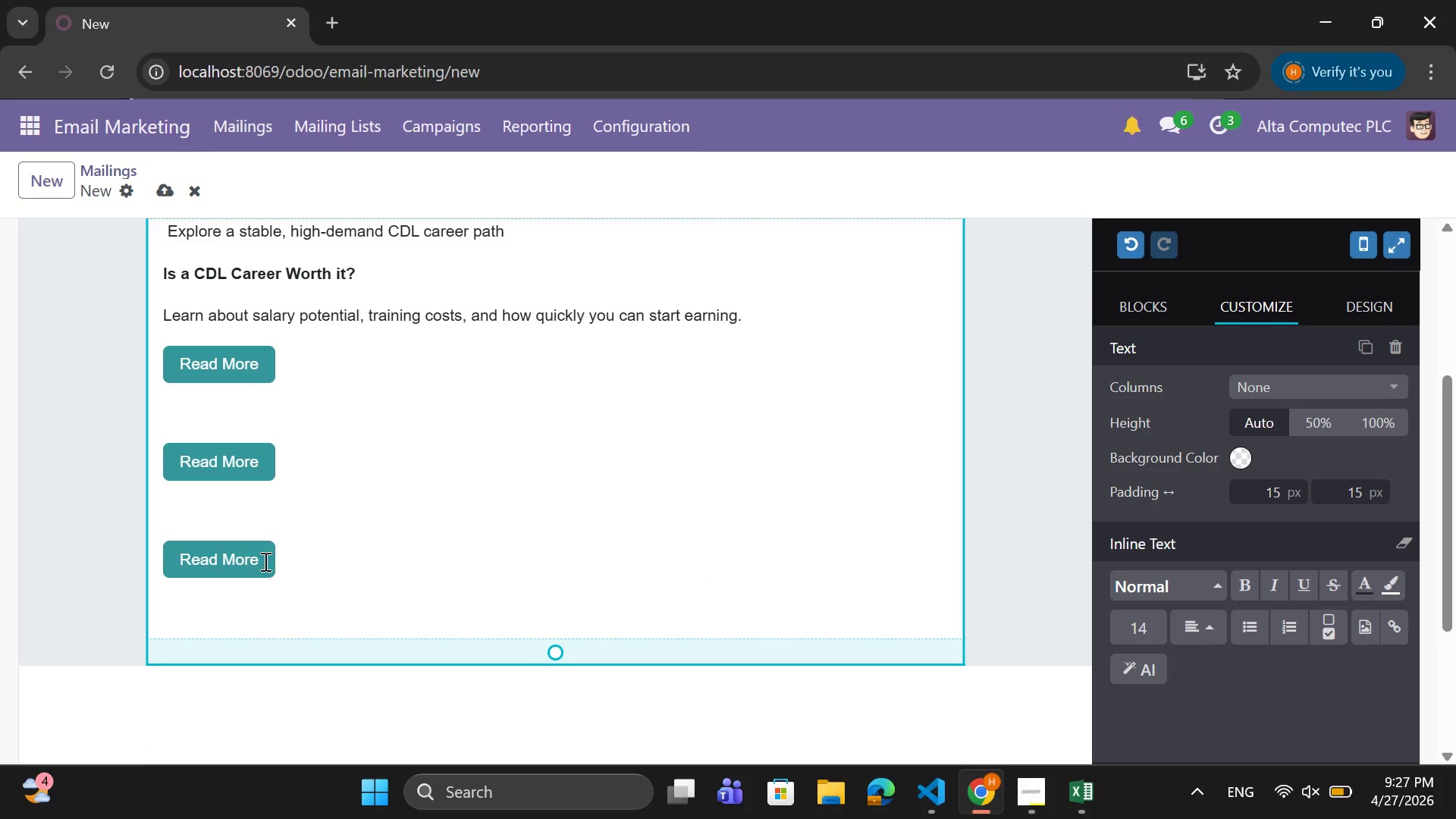 
left_click([264, 561])
 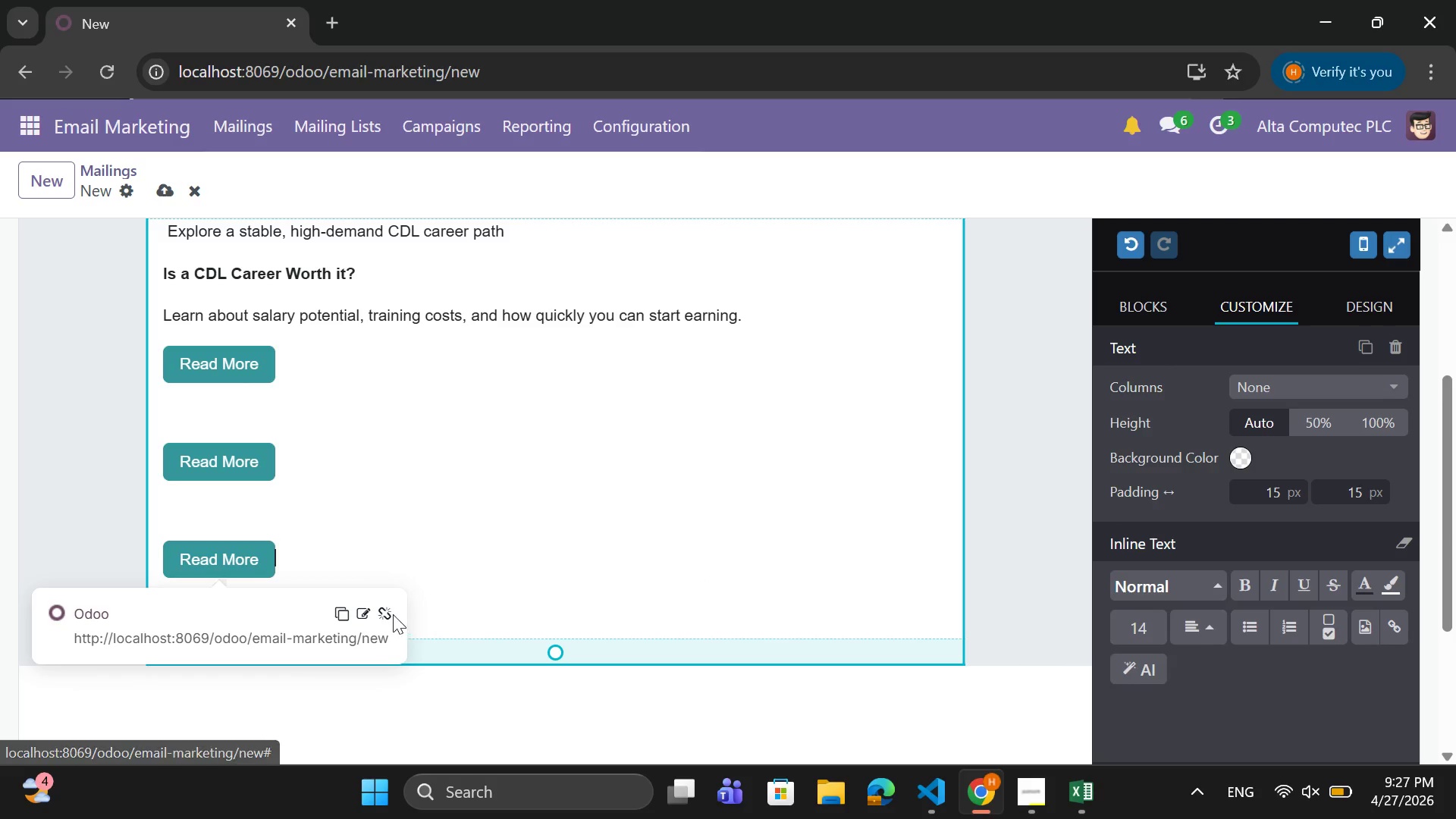 
left_click([384, 614])
 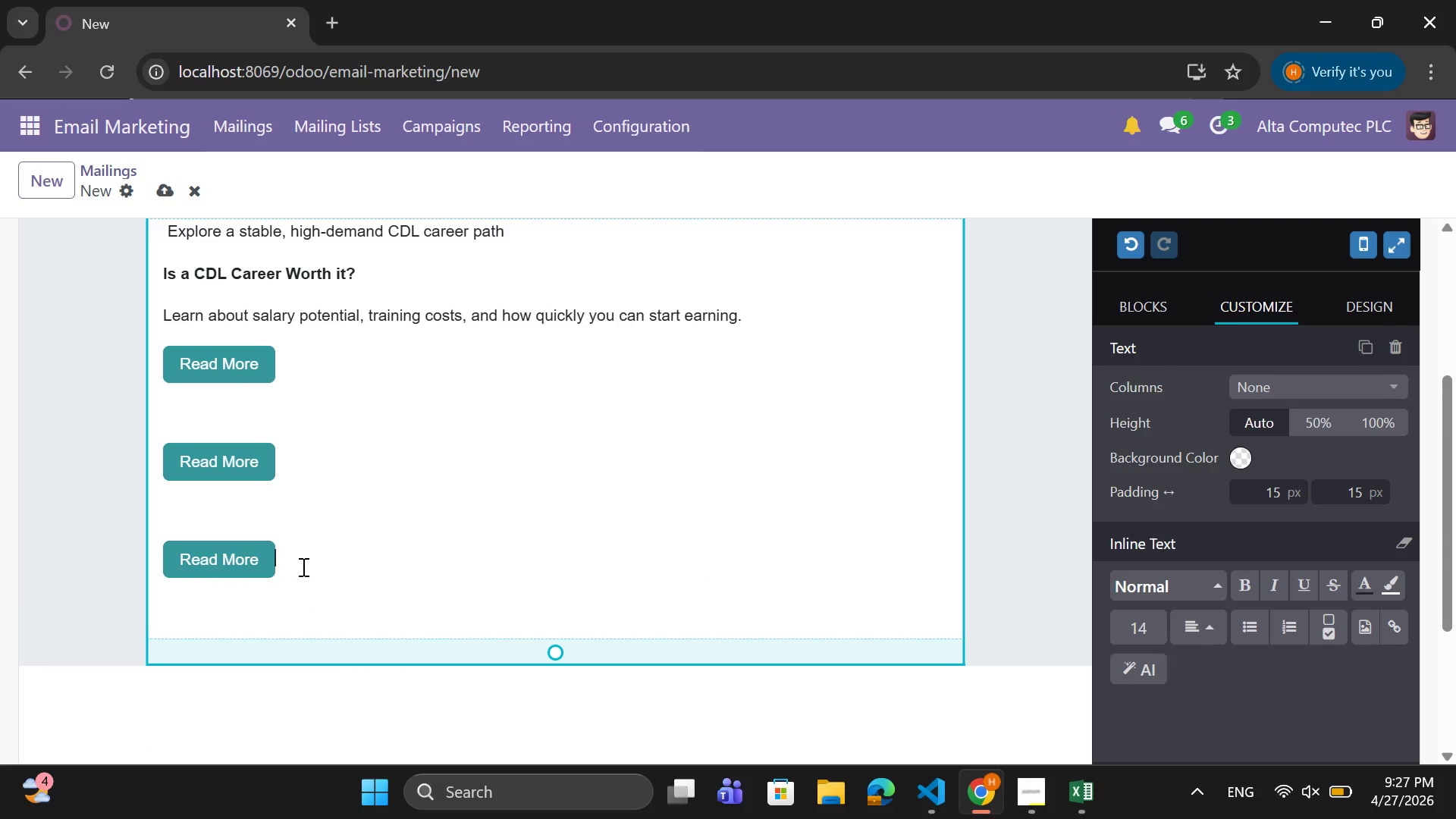 
key(Backspace)
 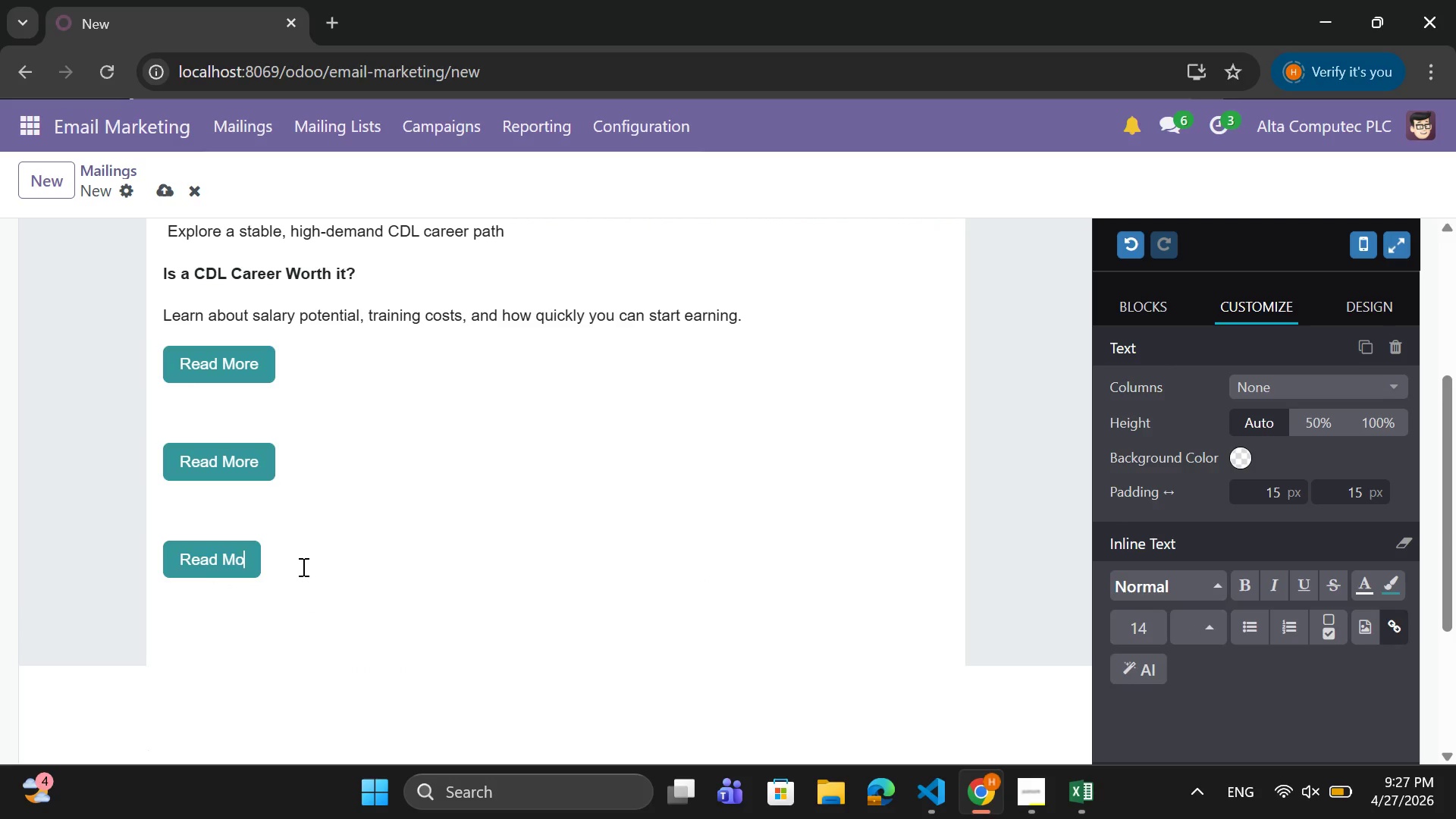 
key(Backspace)
 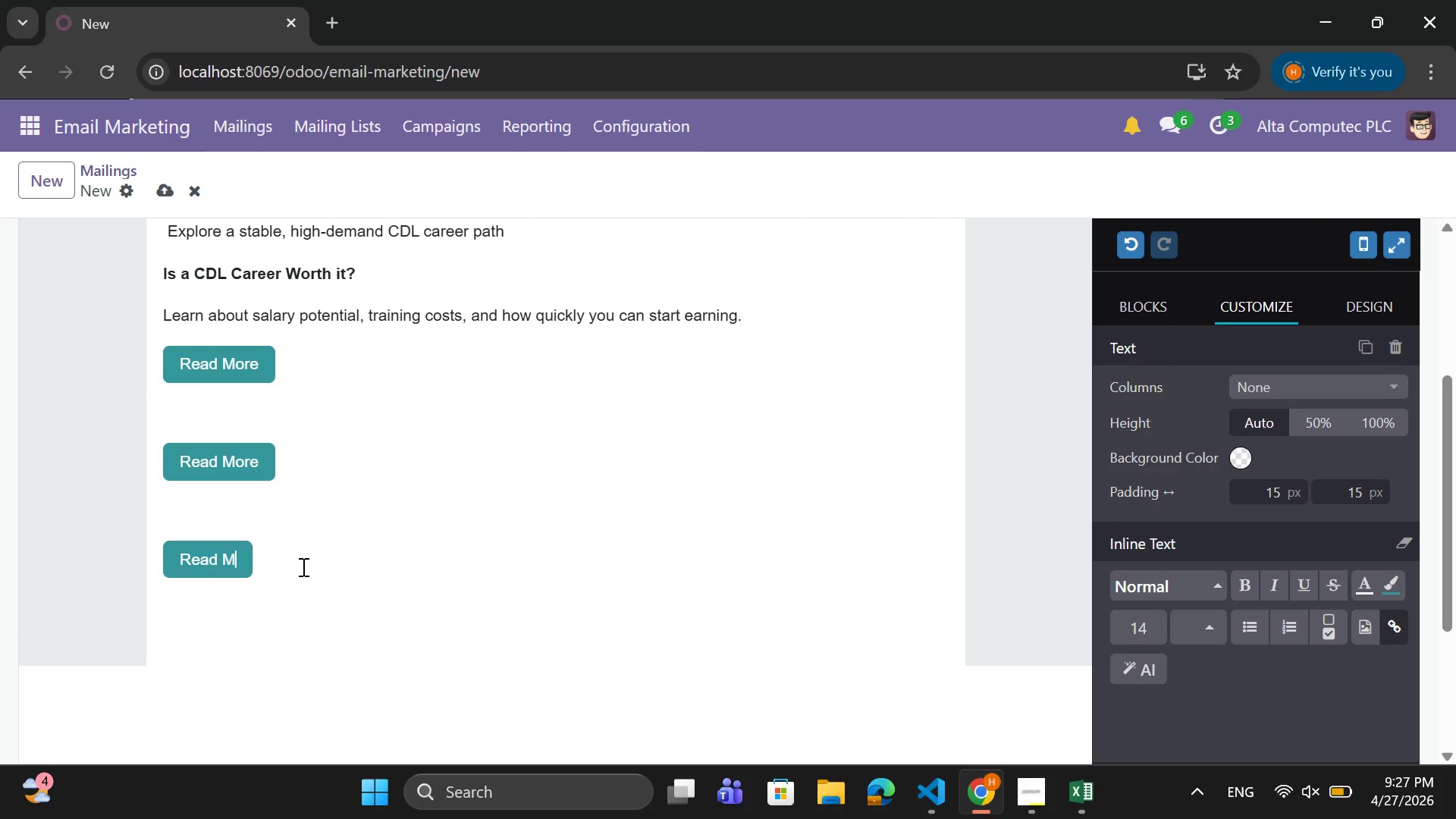 
key(Backspace)
 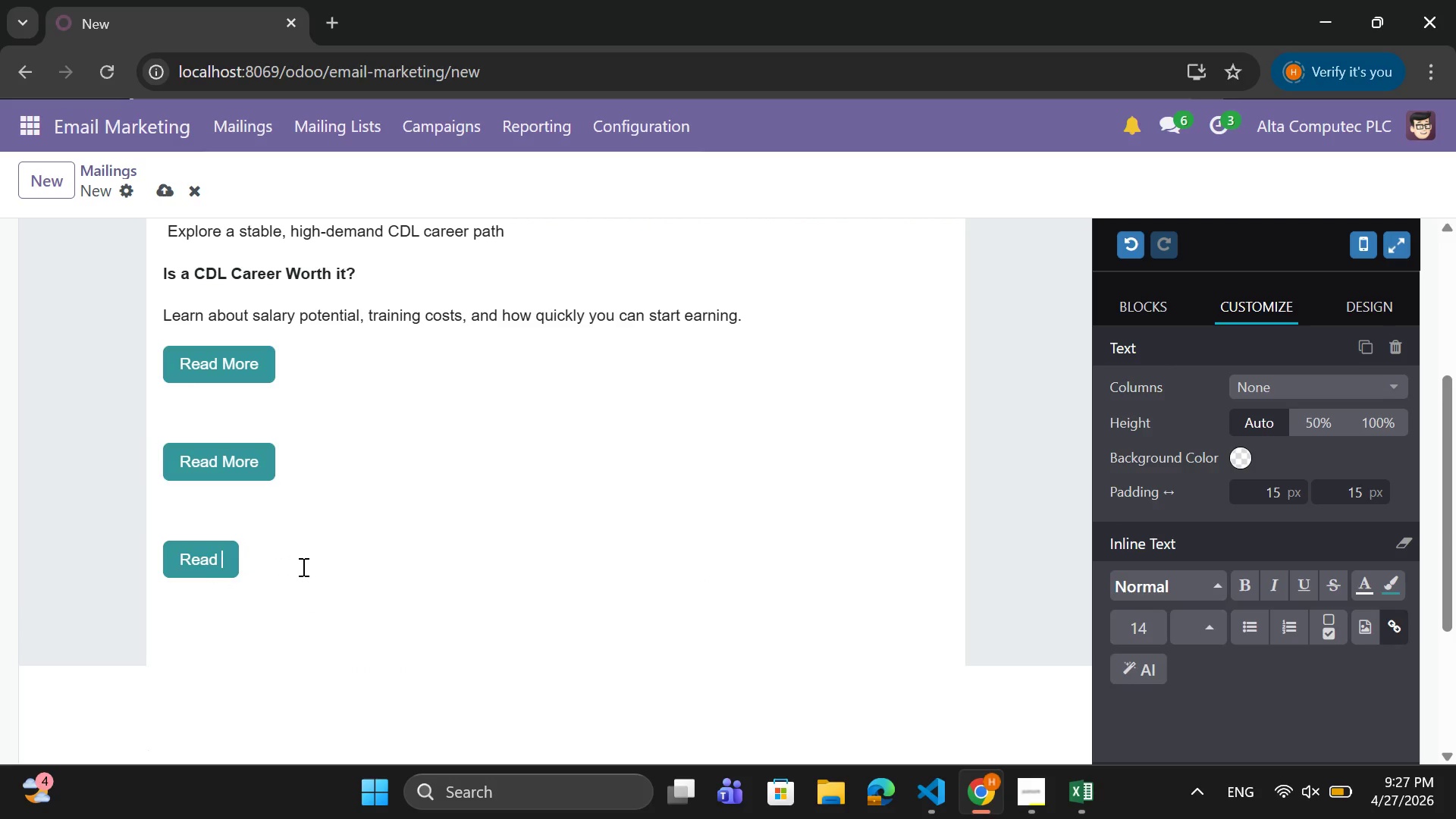 
key(Backspace)
 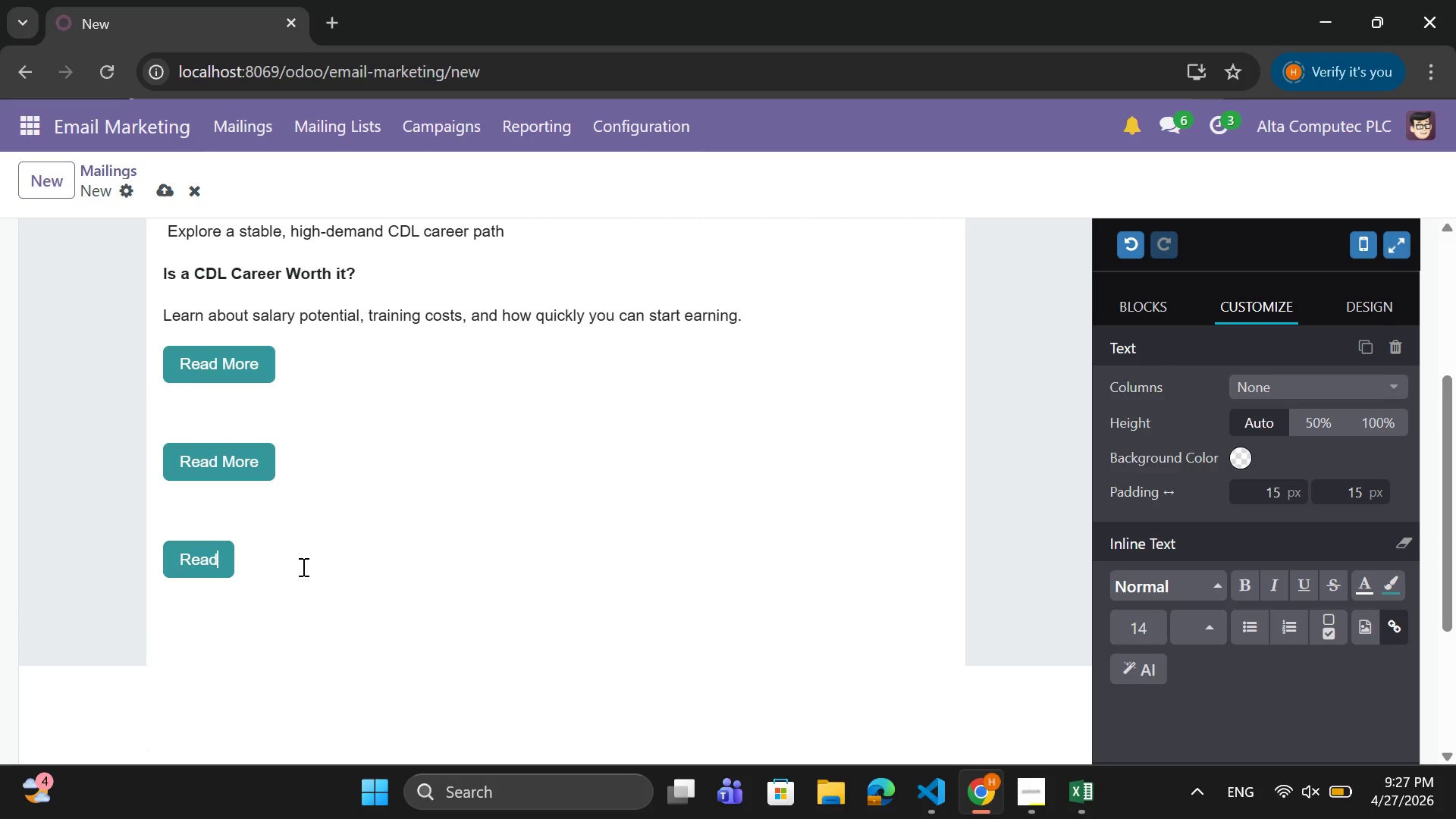 
key(Backspace)
 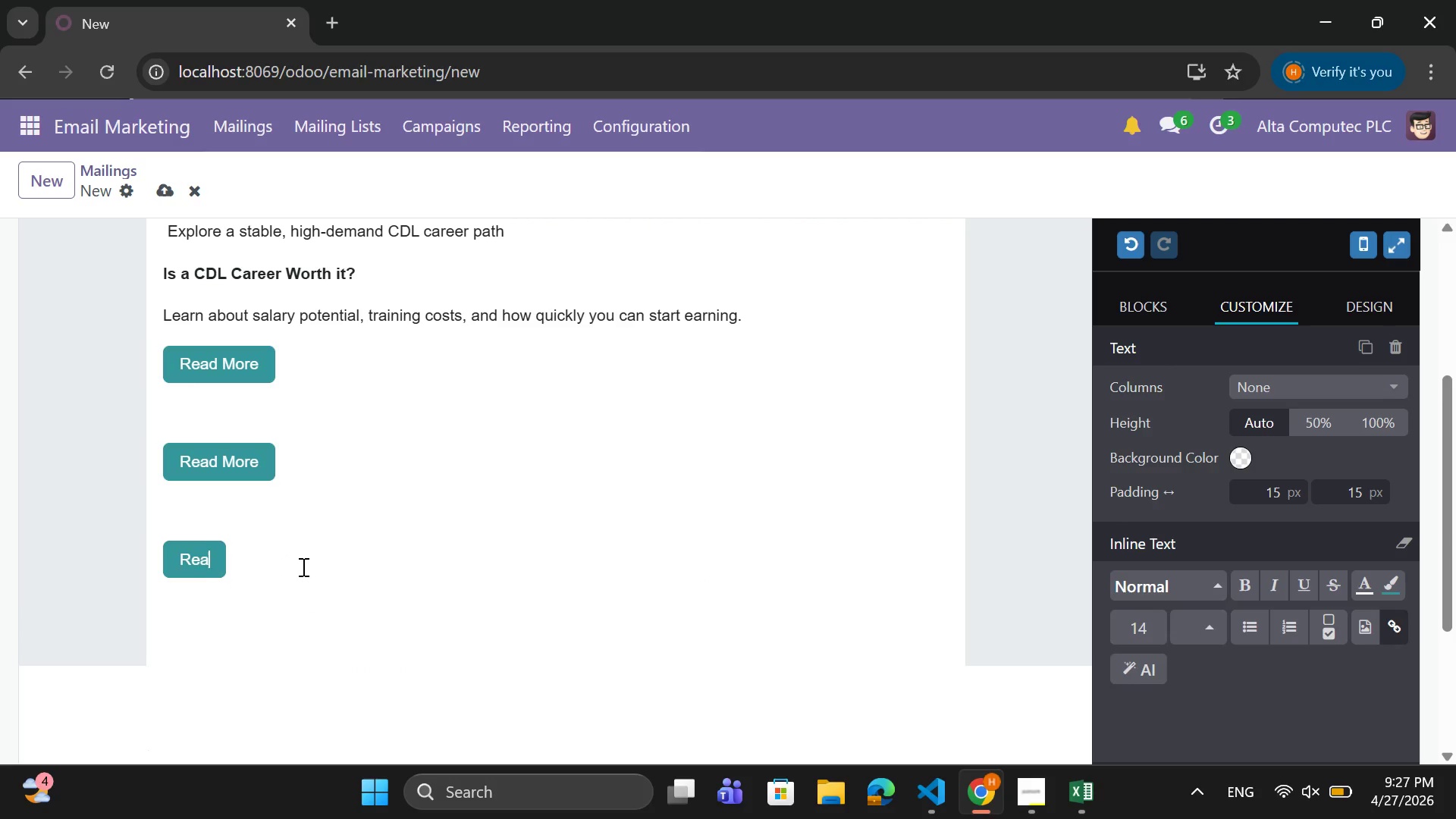 
key(Backspace)
 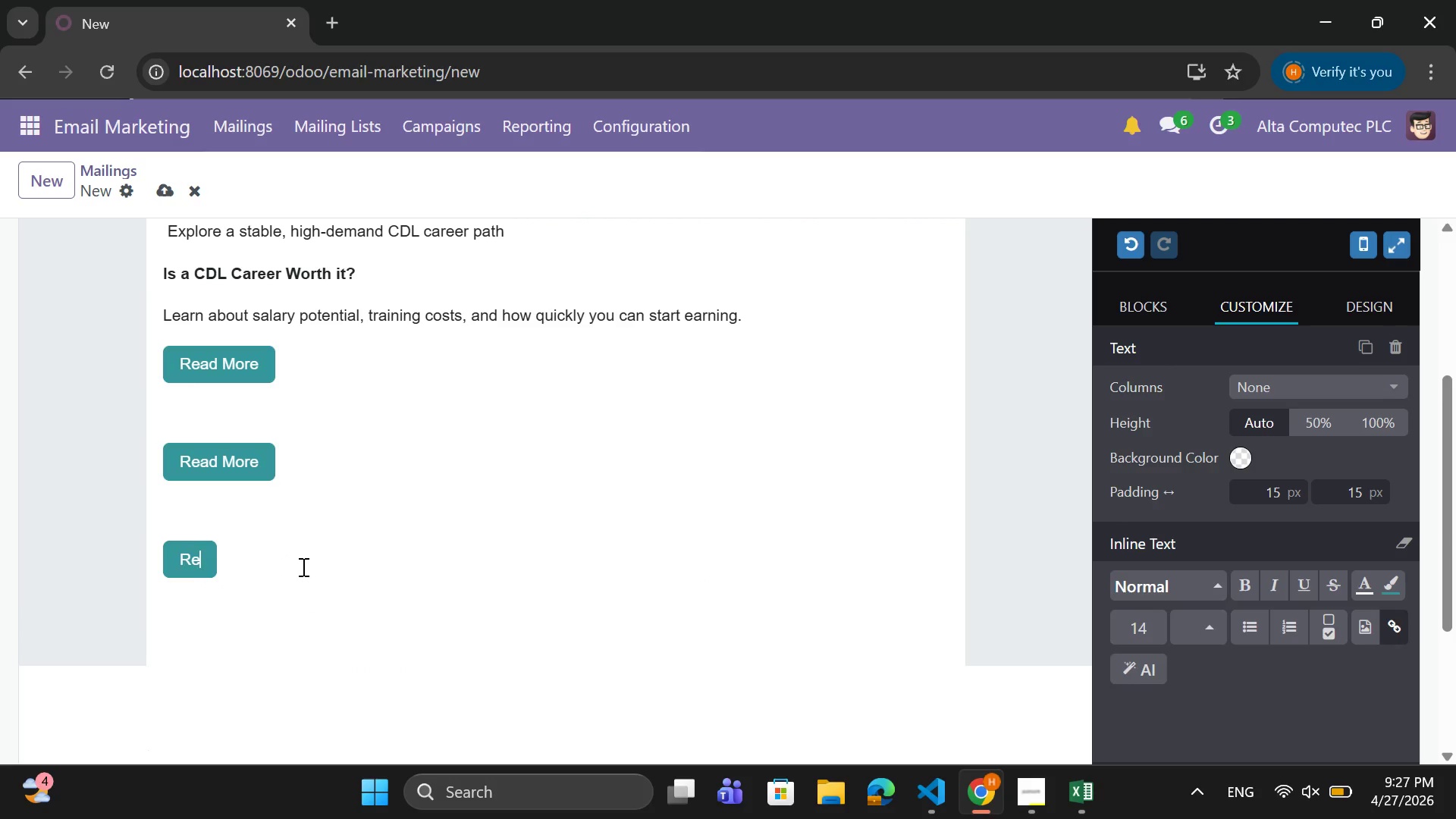 
key(Backspace)
 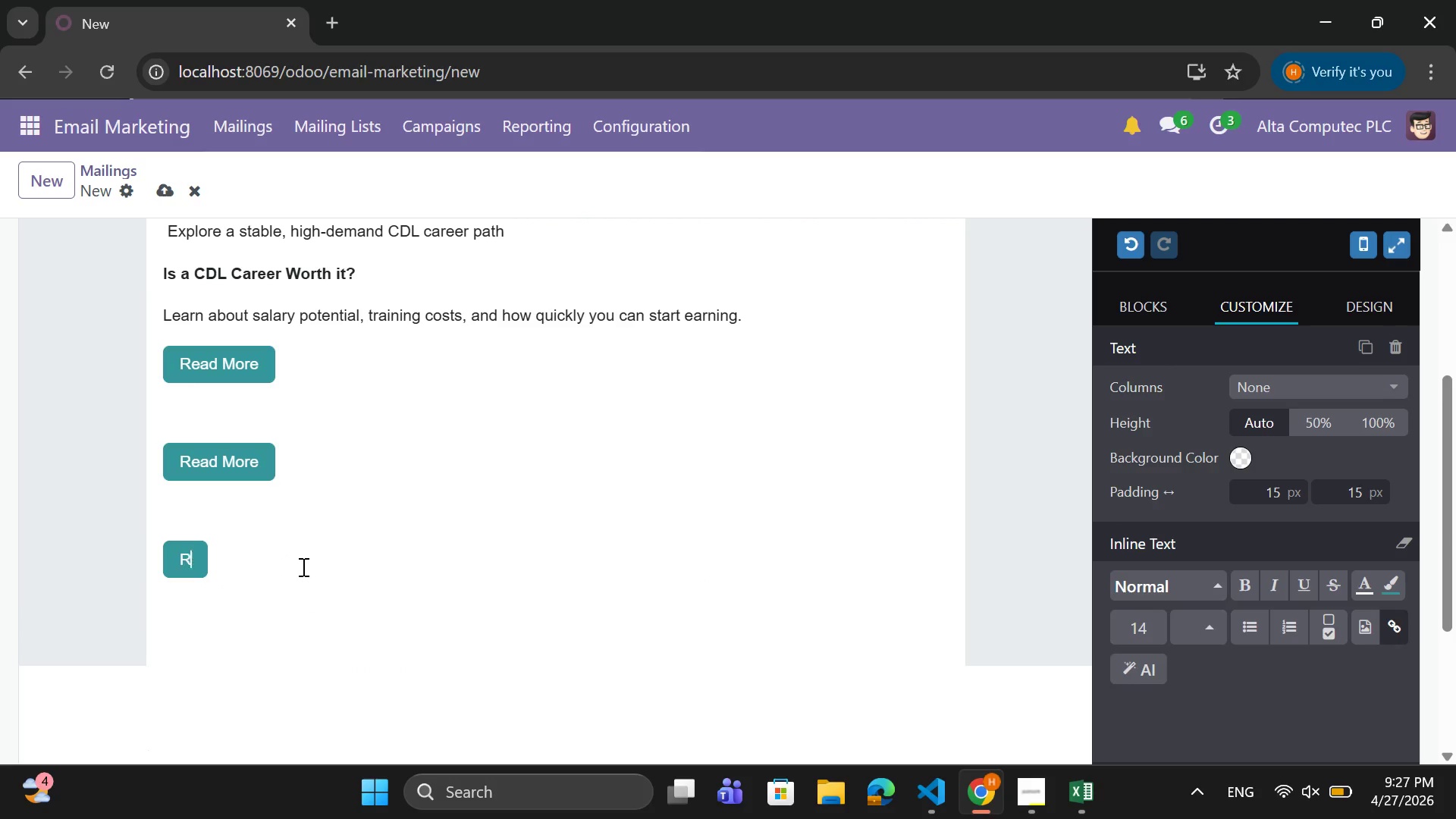 
key(Backspace)
 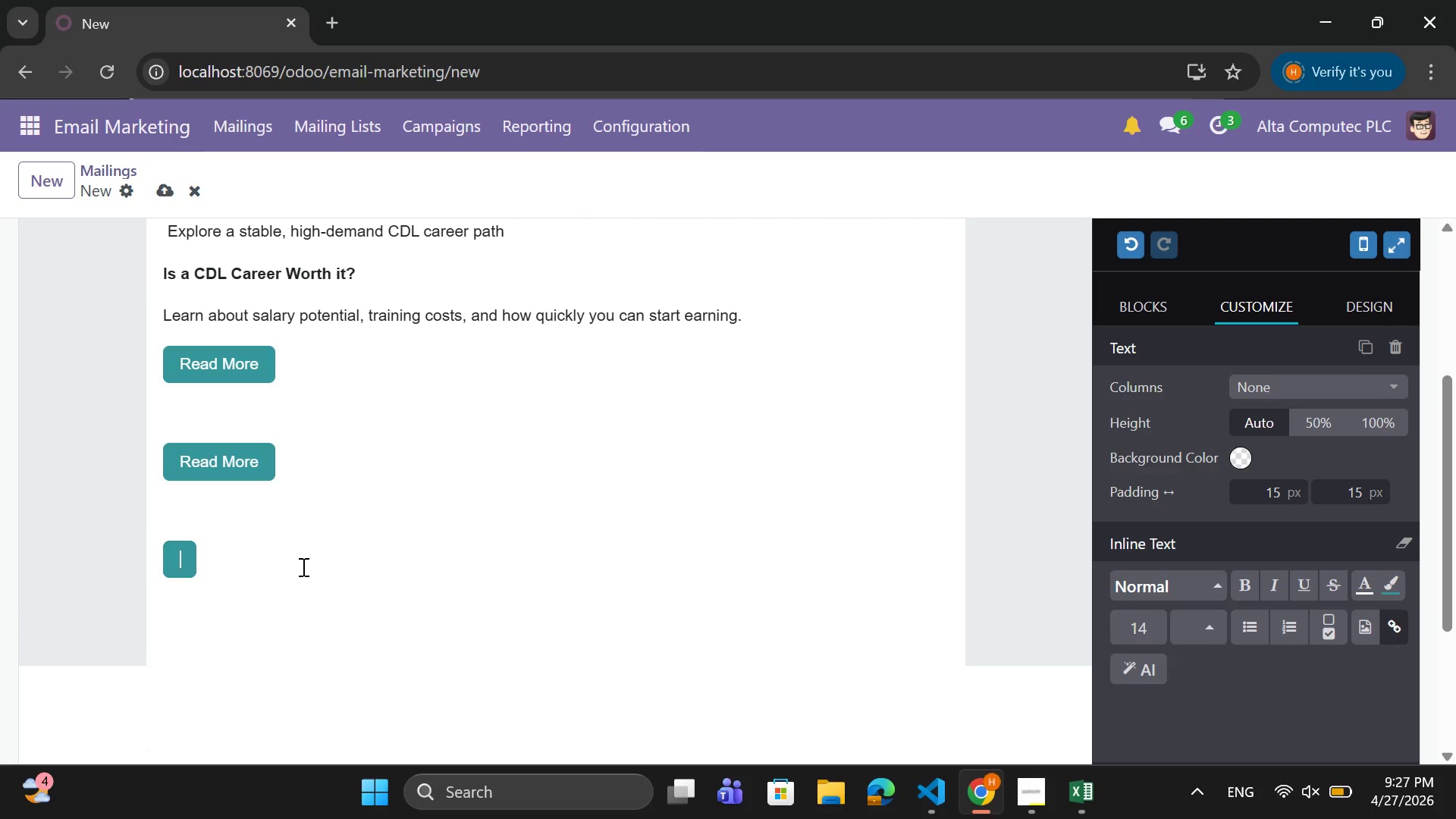 
key(Backspace)
 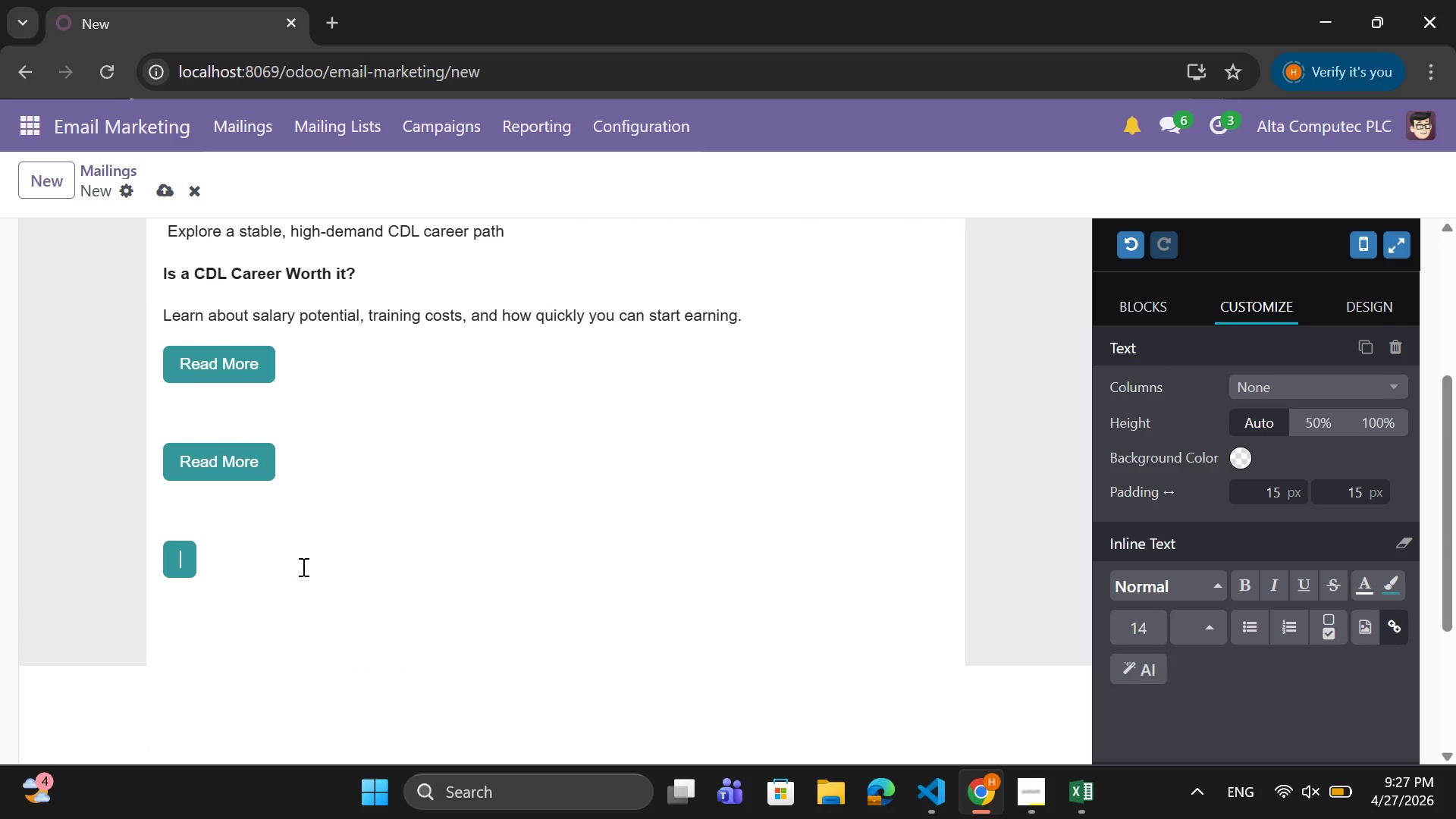 
key(Backspace)
 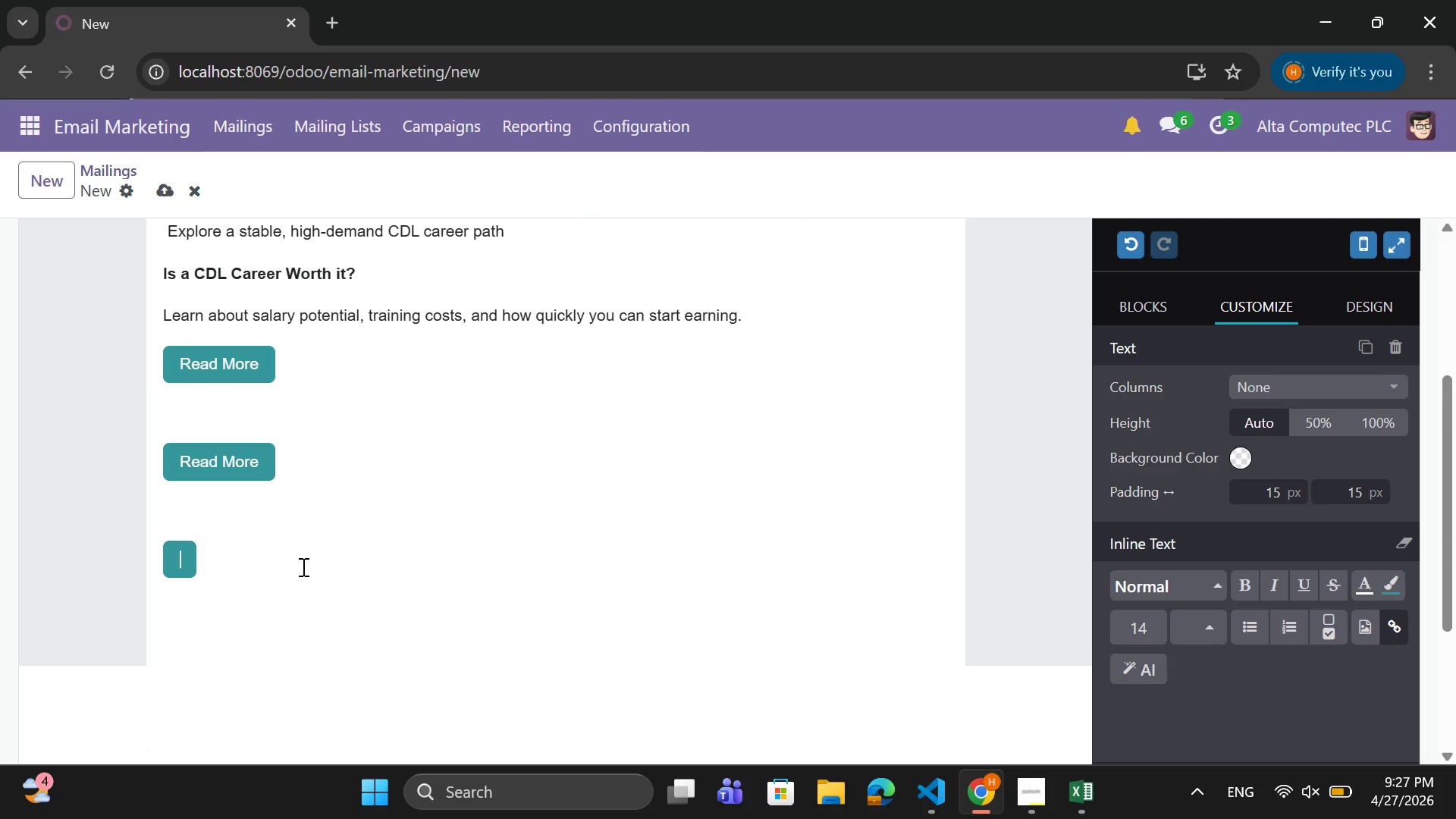 
key(Backspace)
 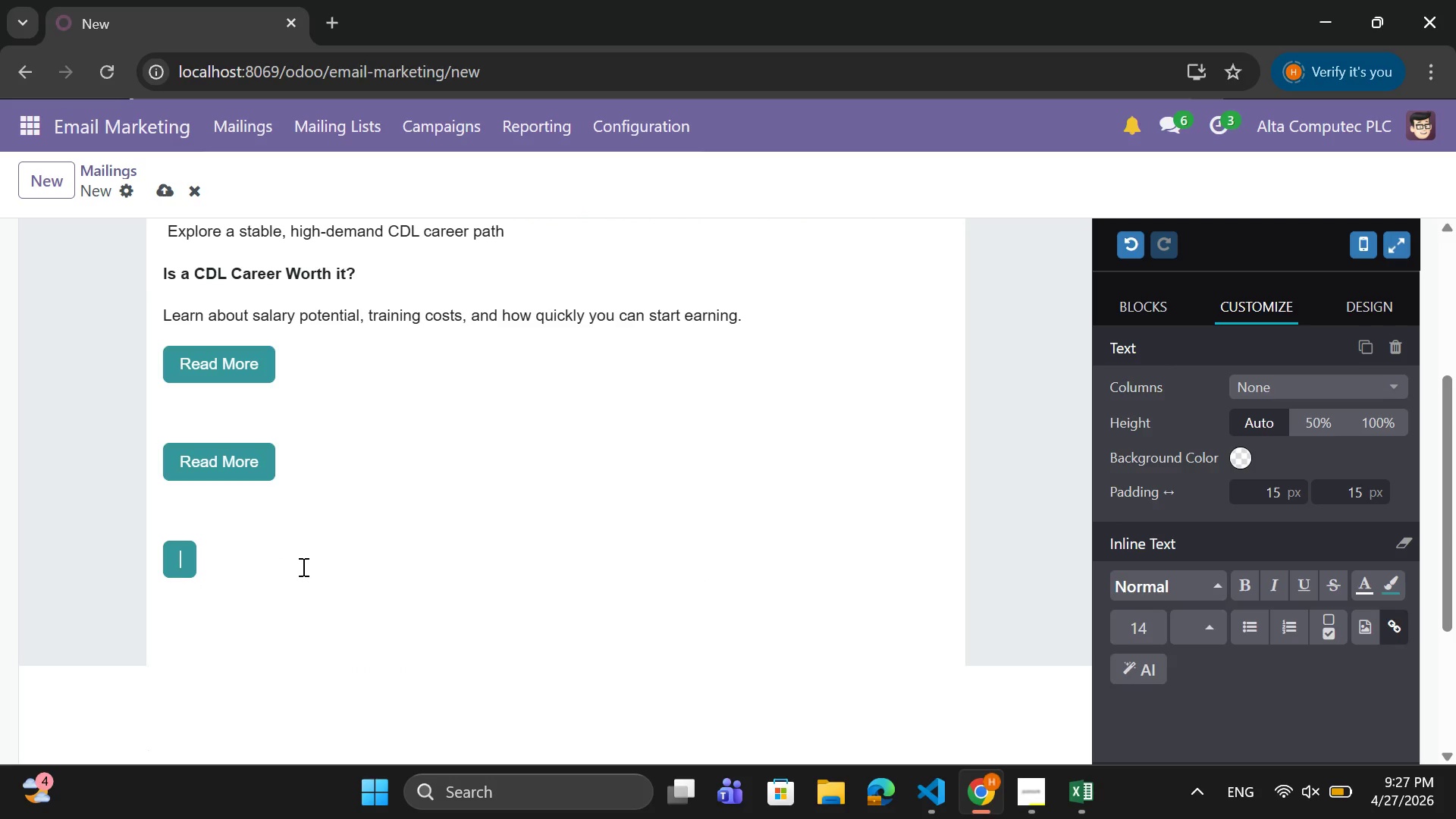 
key(Backspace)
 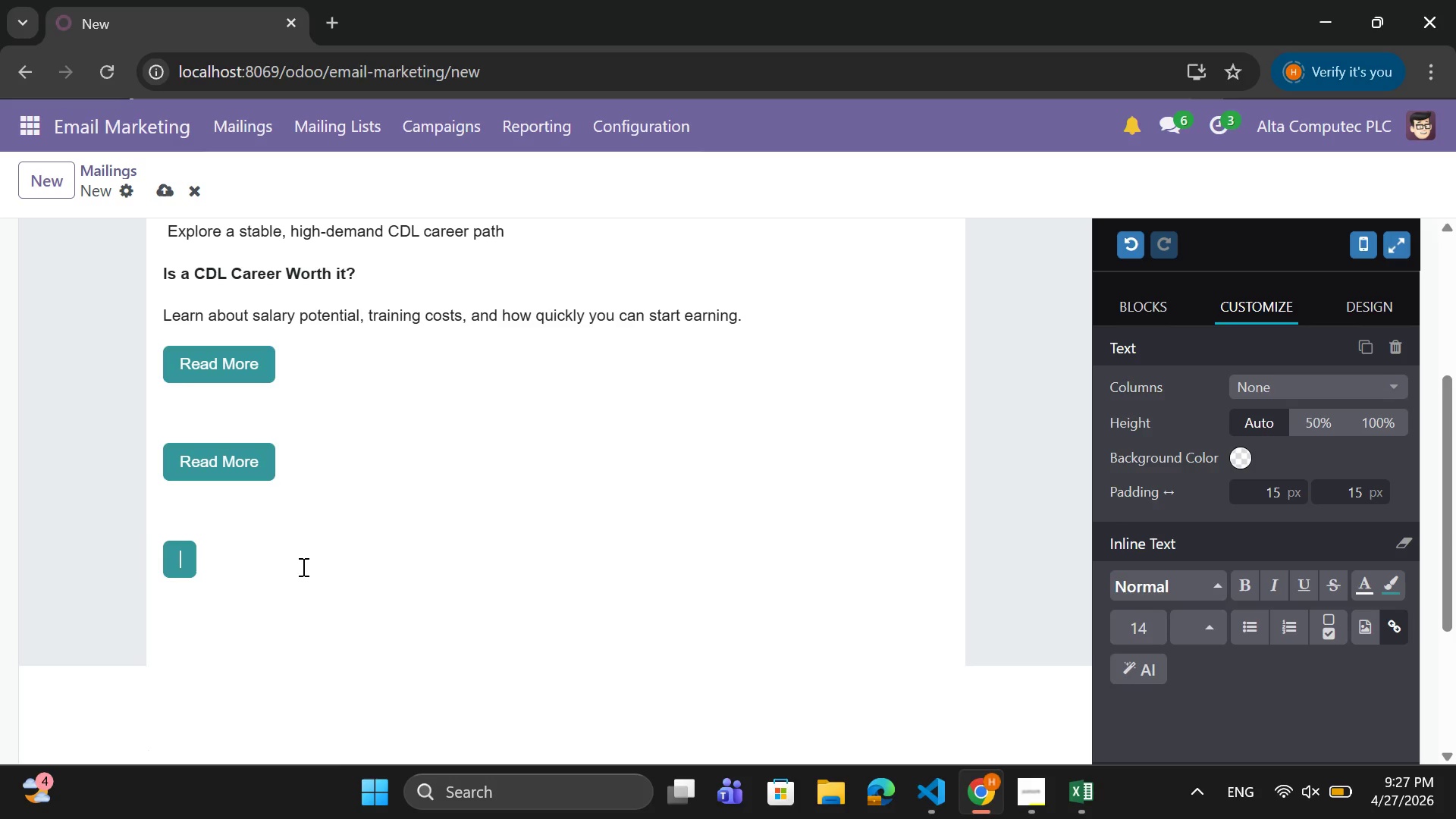 
key(Backspace)
 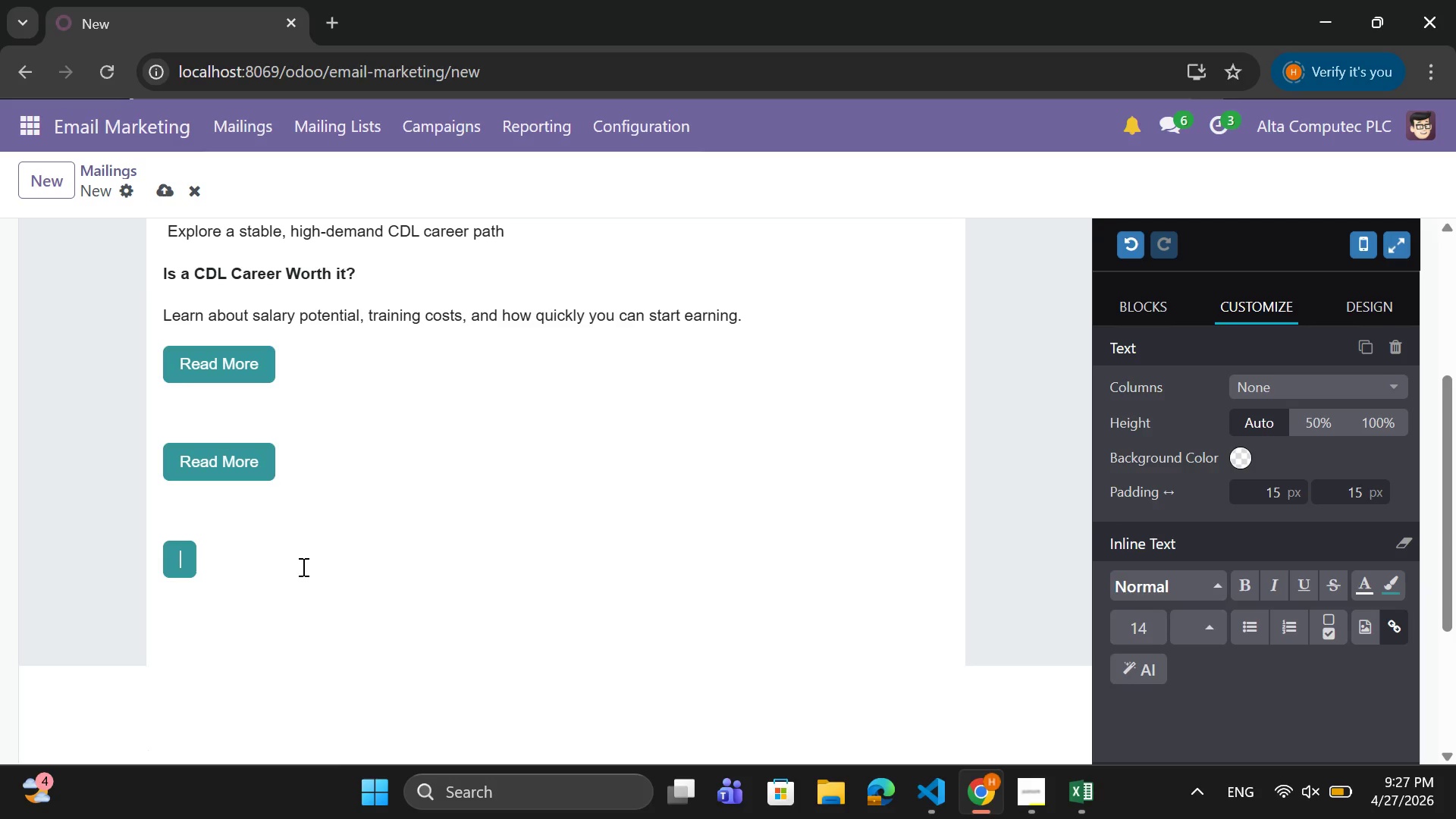 
key(Backspace)
 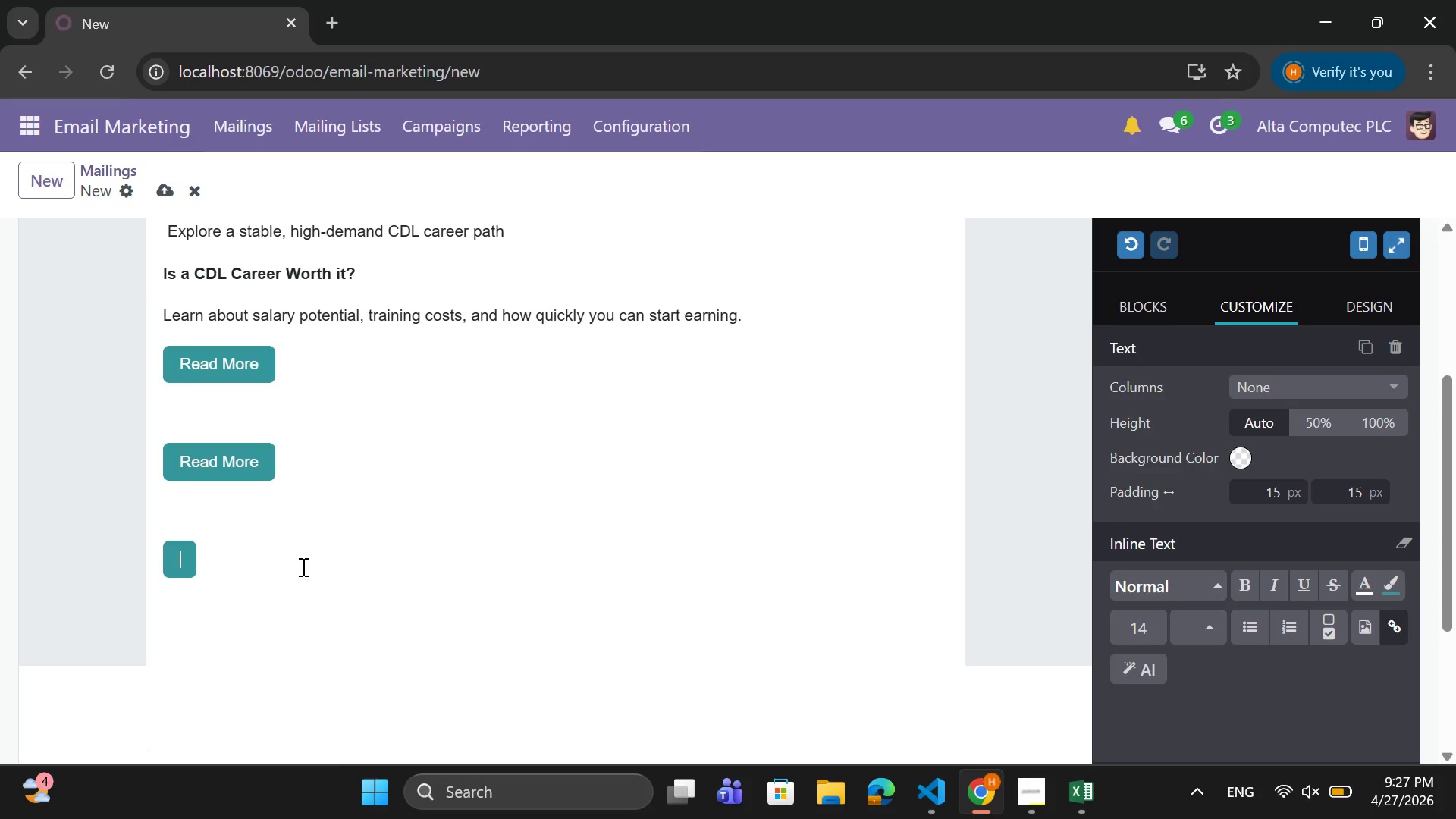 
key(Backspace)
 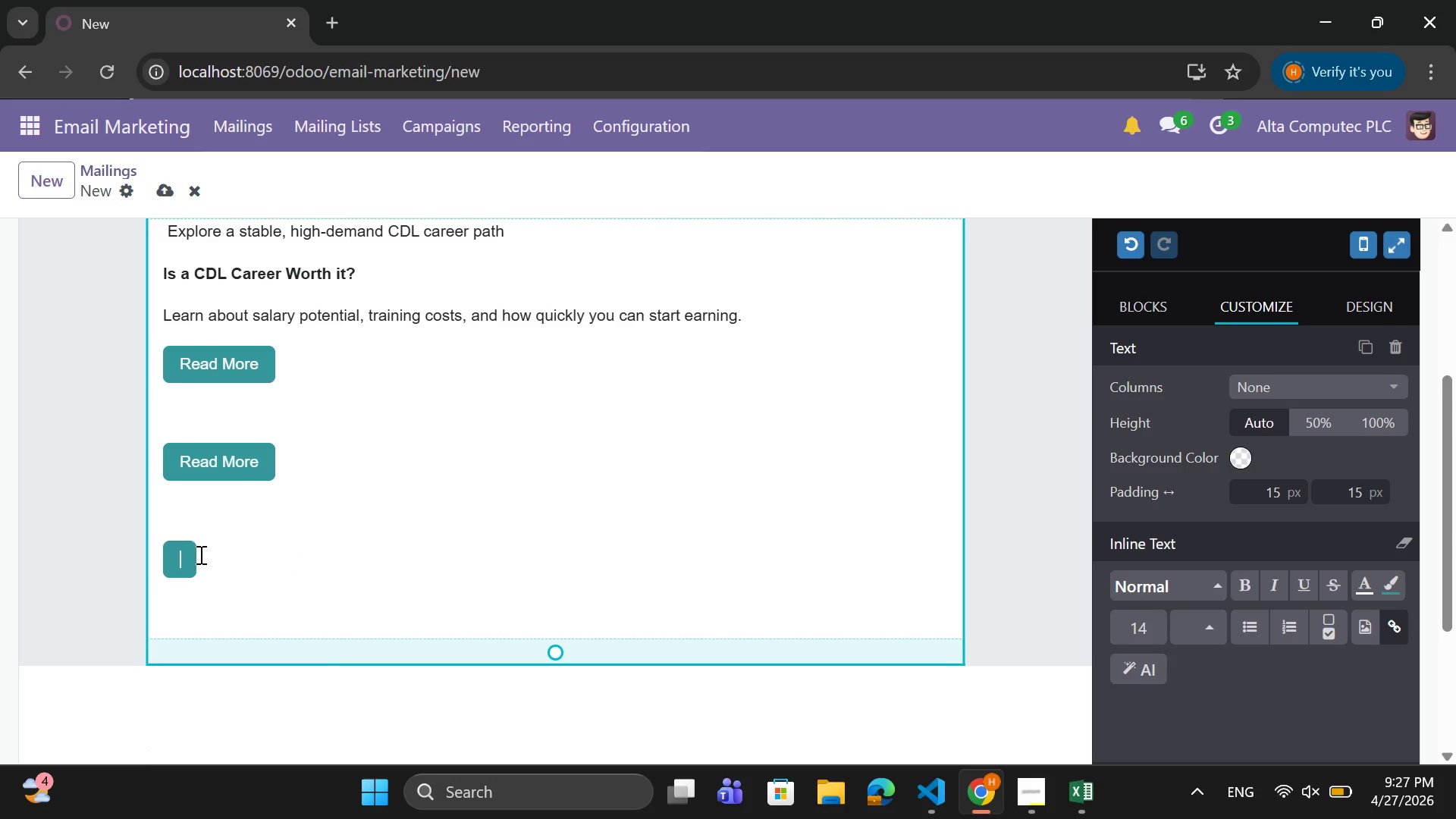 
left_click([189, 557])
 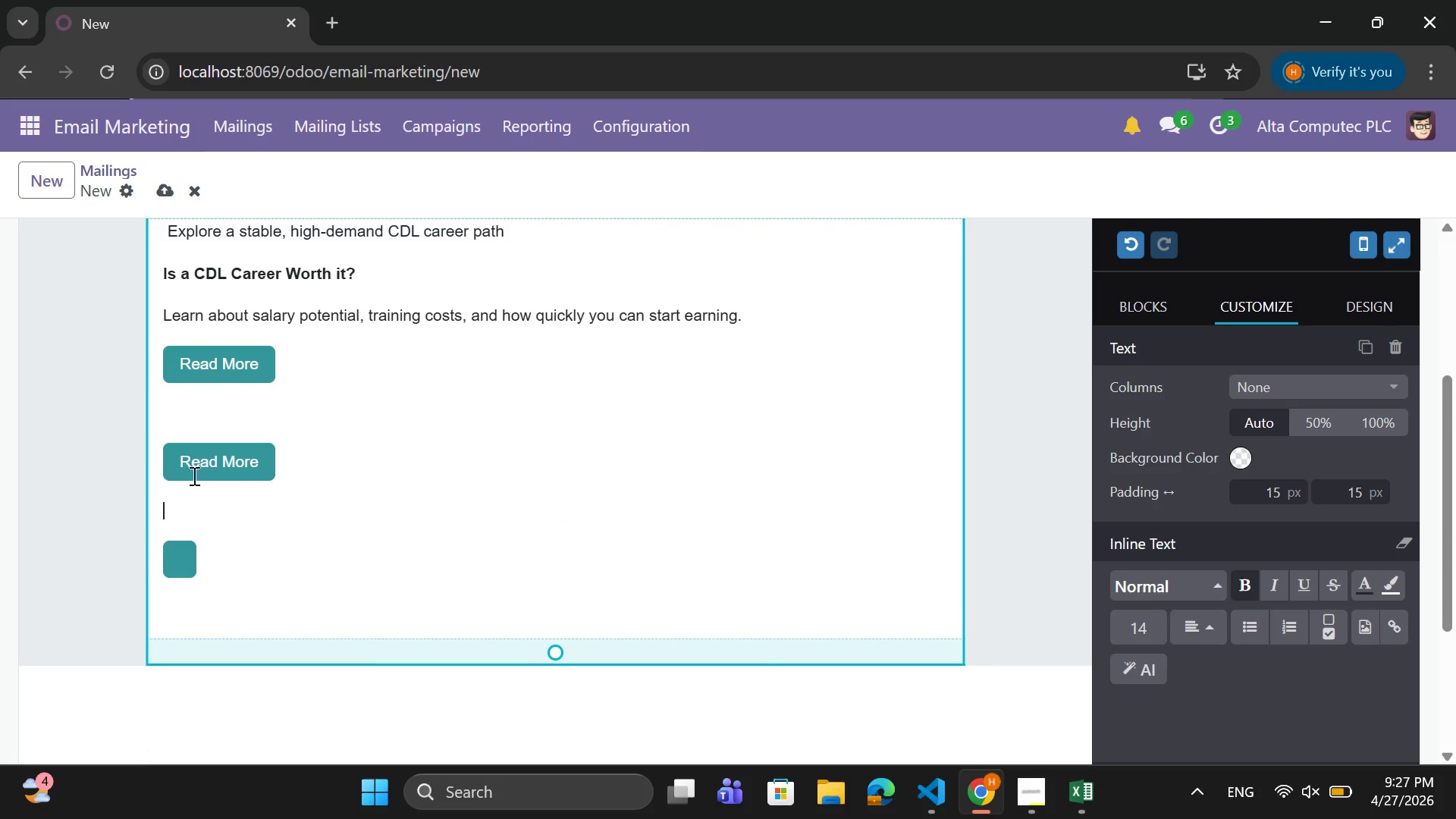 
left_click([208, 466])
 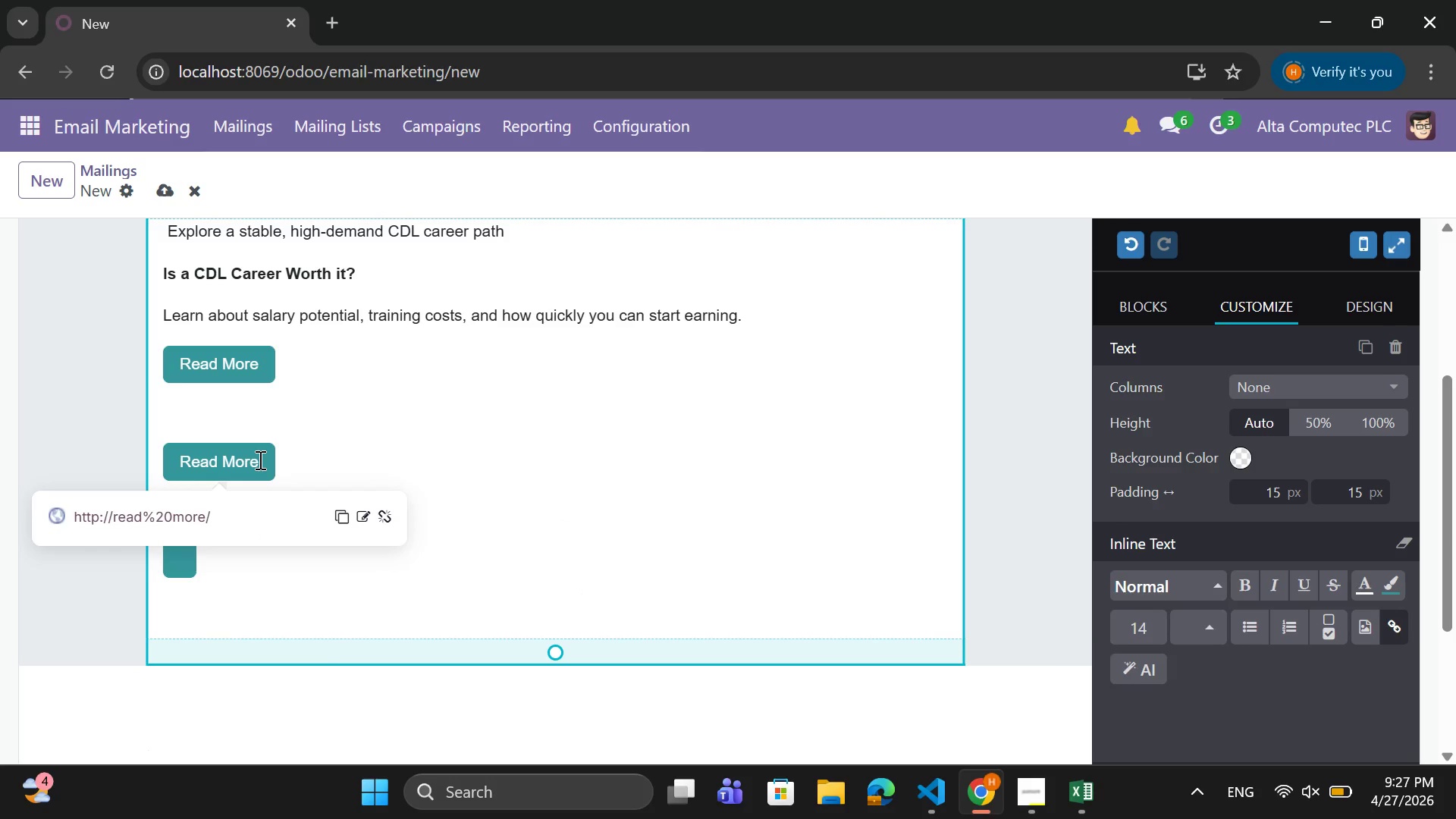 
left_click_drag(start_coordinate=[259, 460], to_coordinate=[145, 472])
 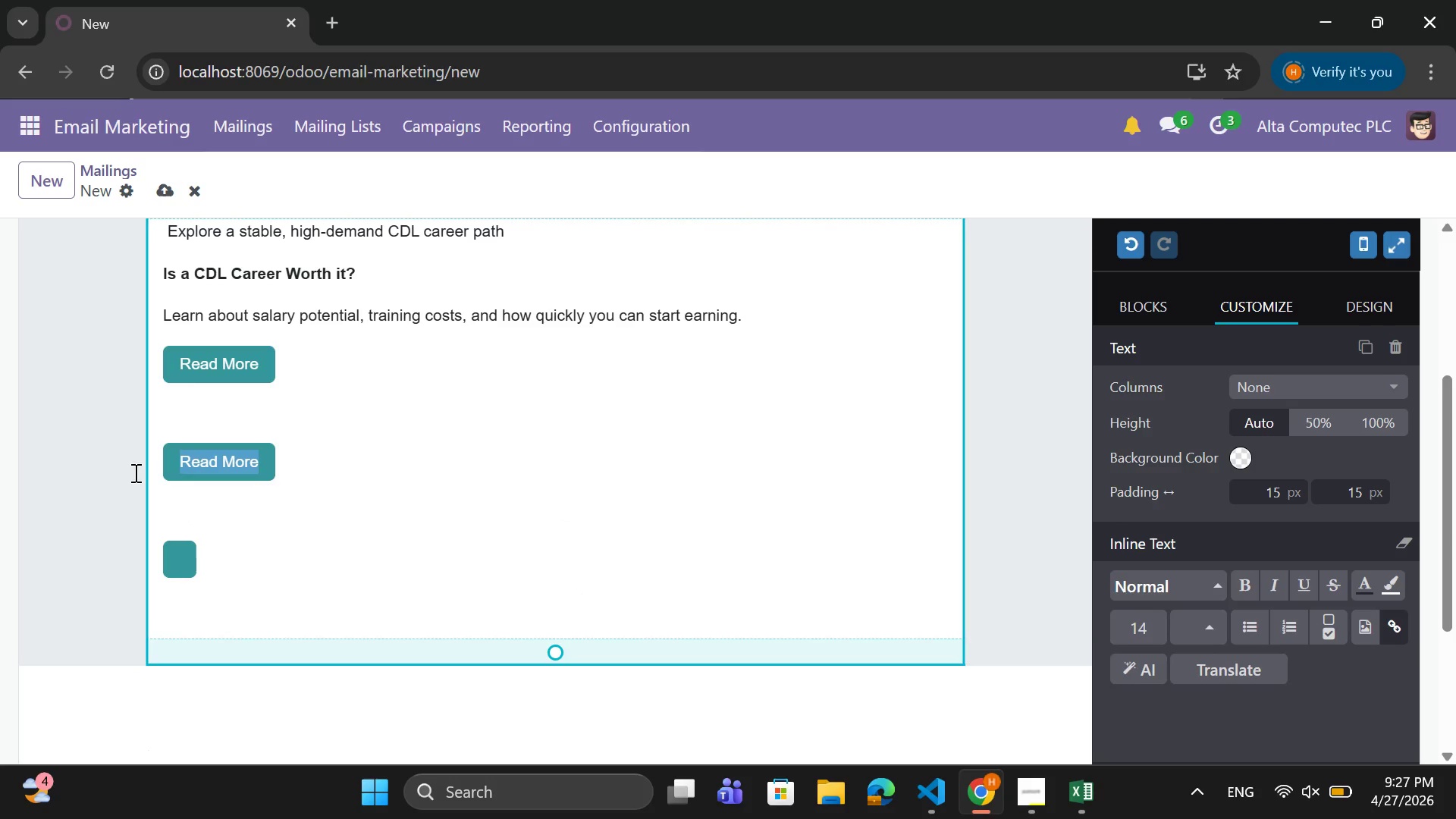 
key(Backspace)
 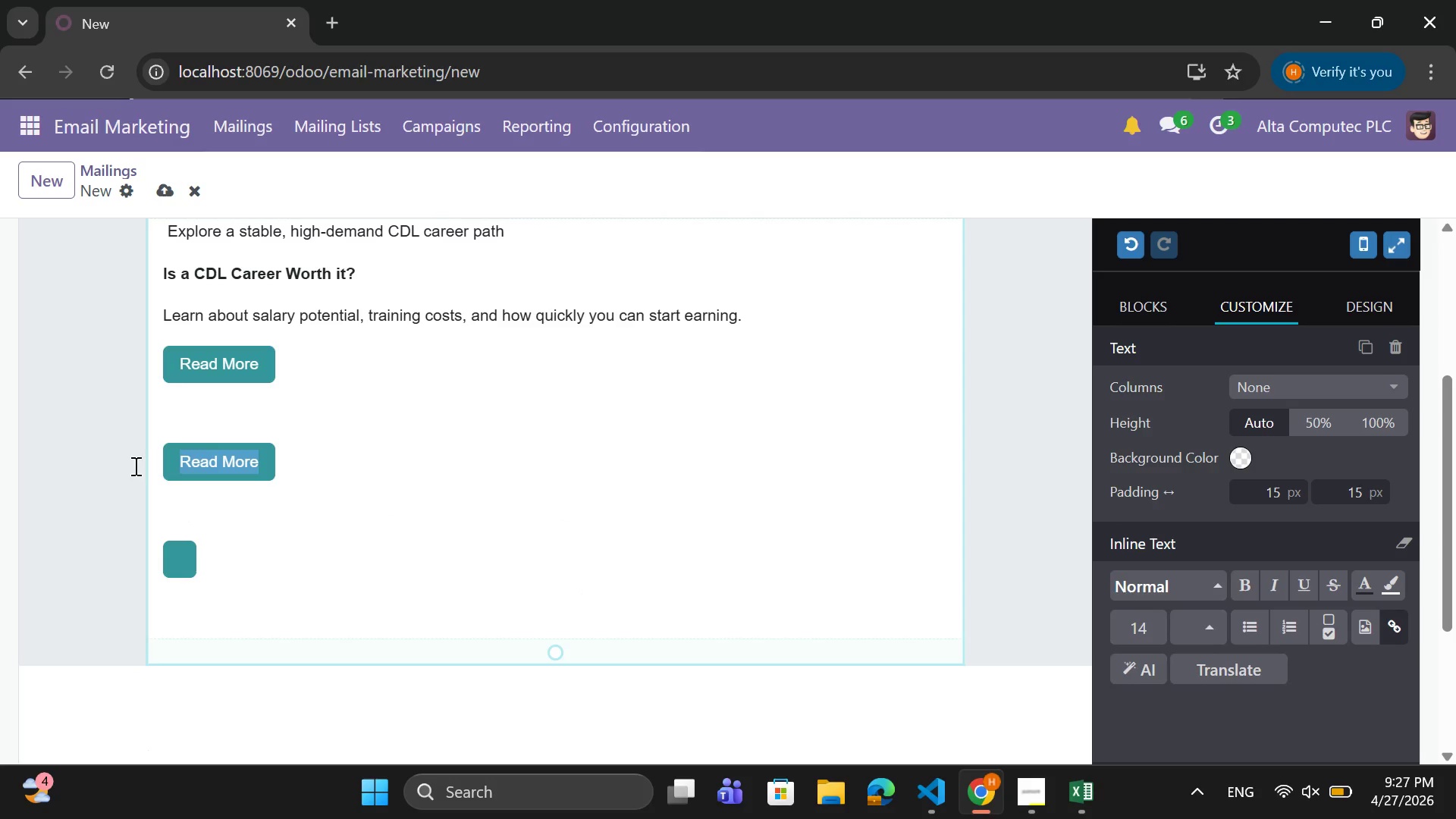 
key(Backspace)
 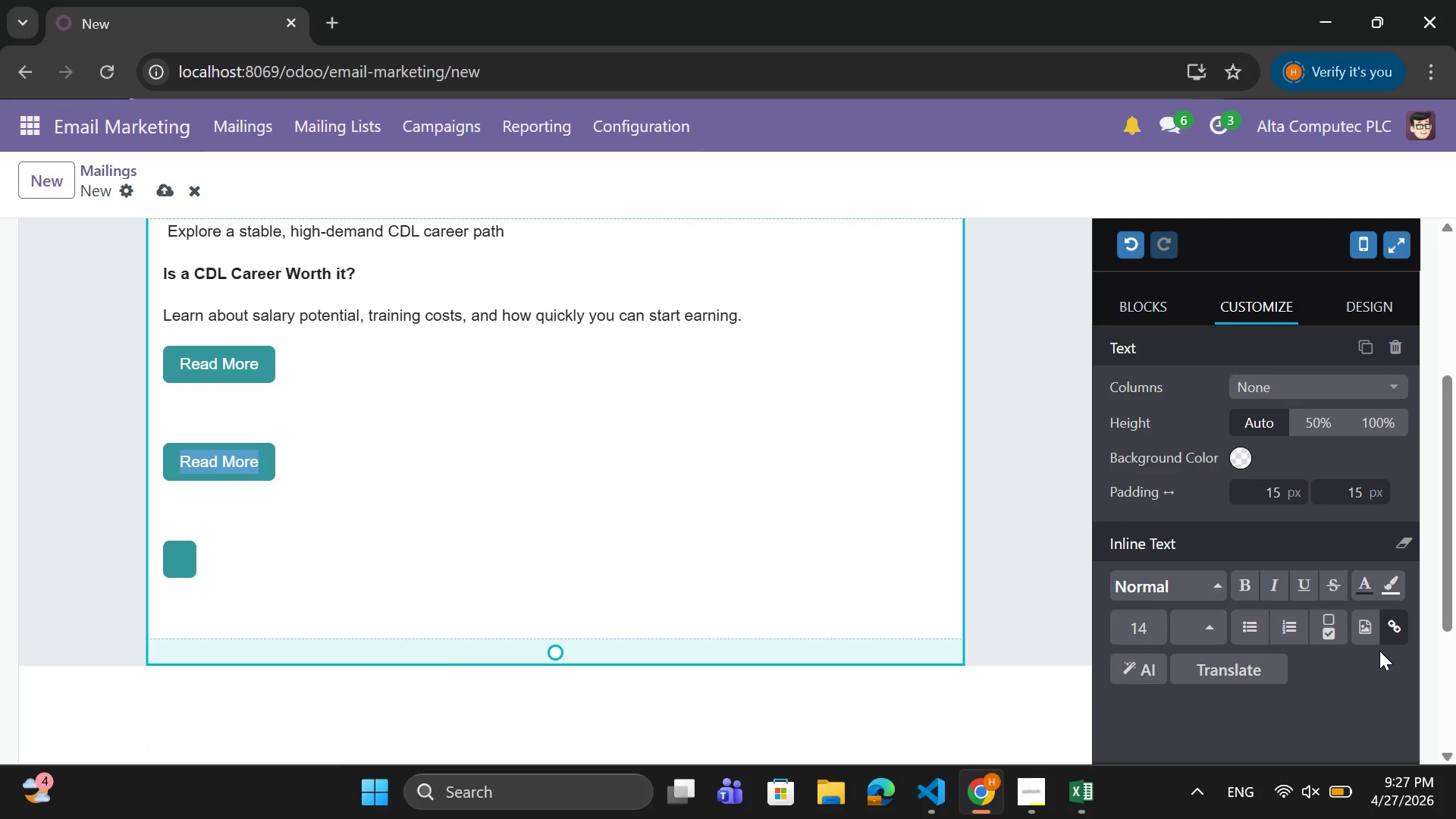 
left_click([1386, 630])
 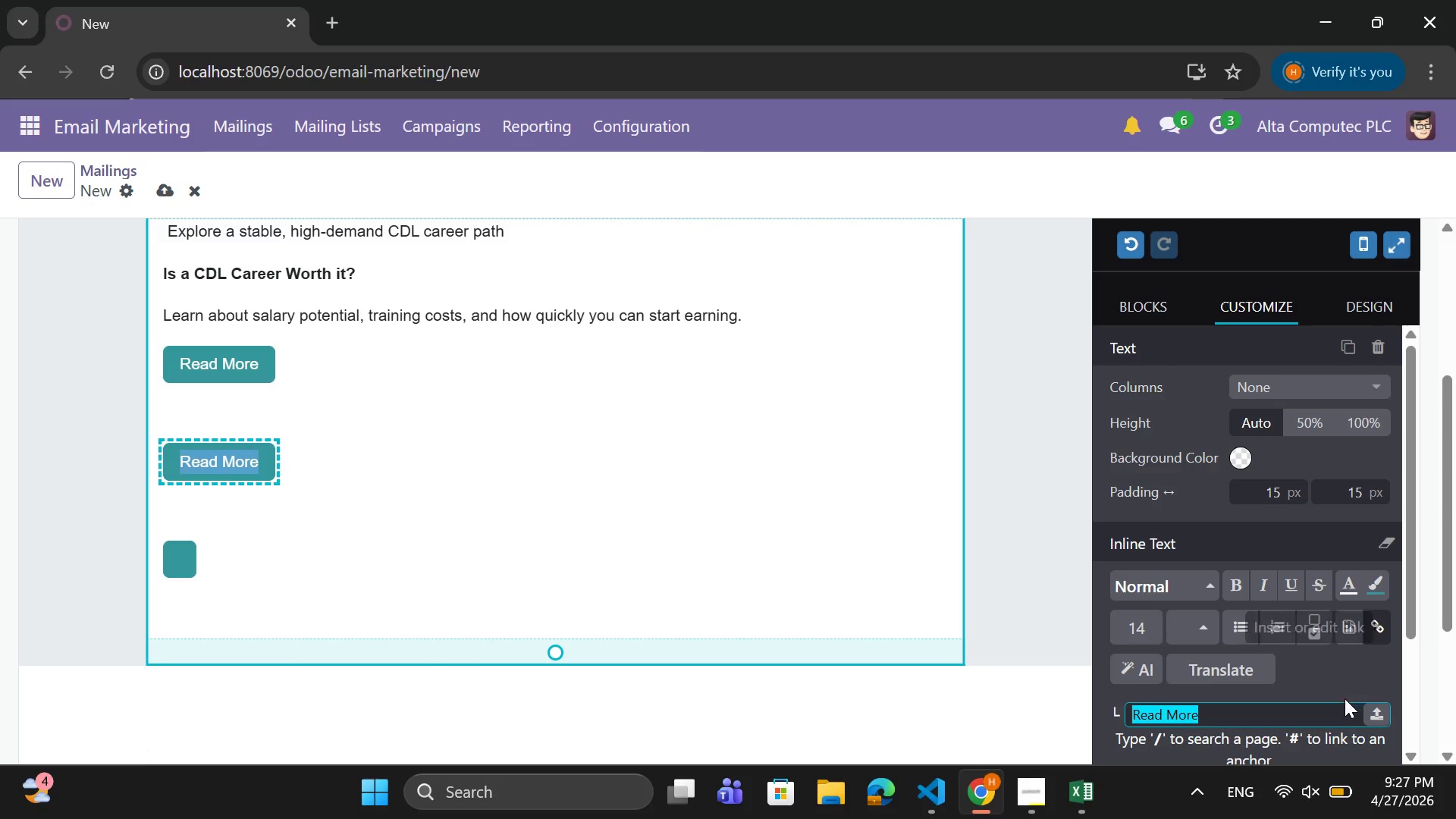 
scroll: coordinate [1344, 699], scroll_direction: down, amount: 2.0
 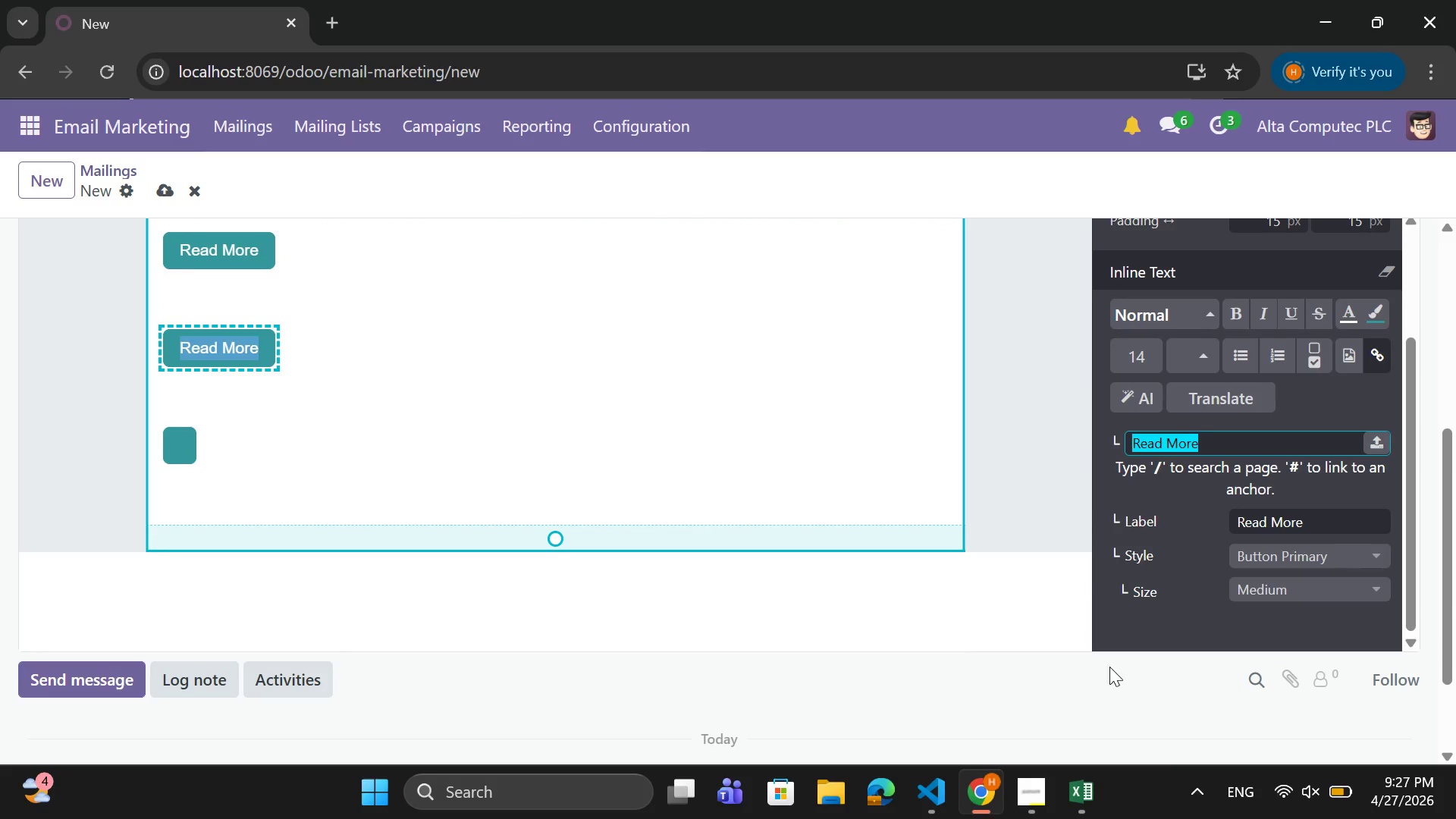 
left_click([1377, 566])
 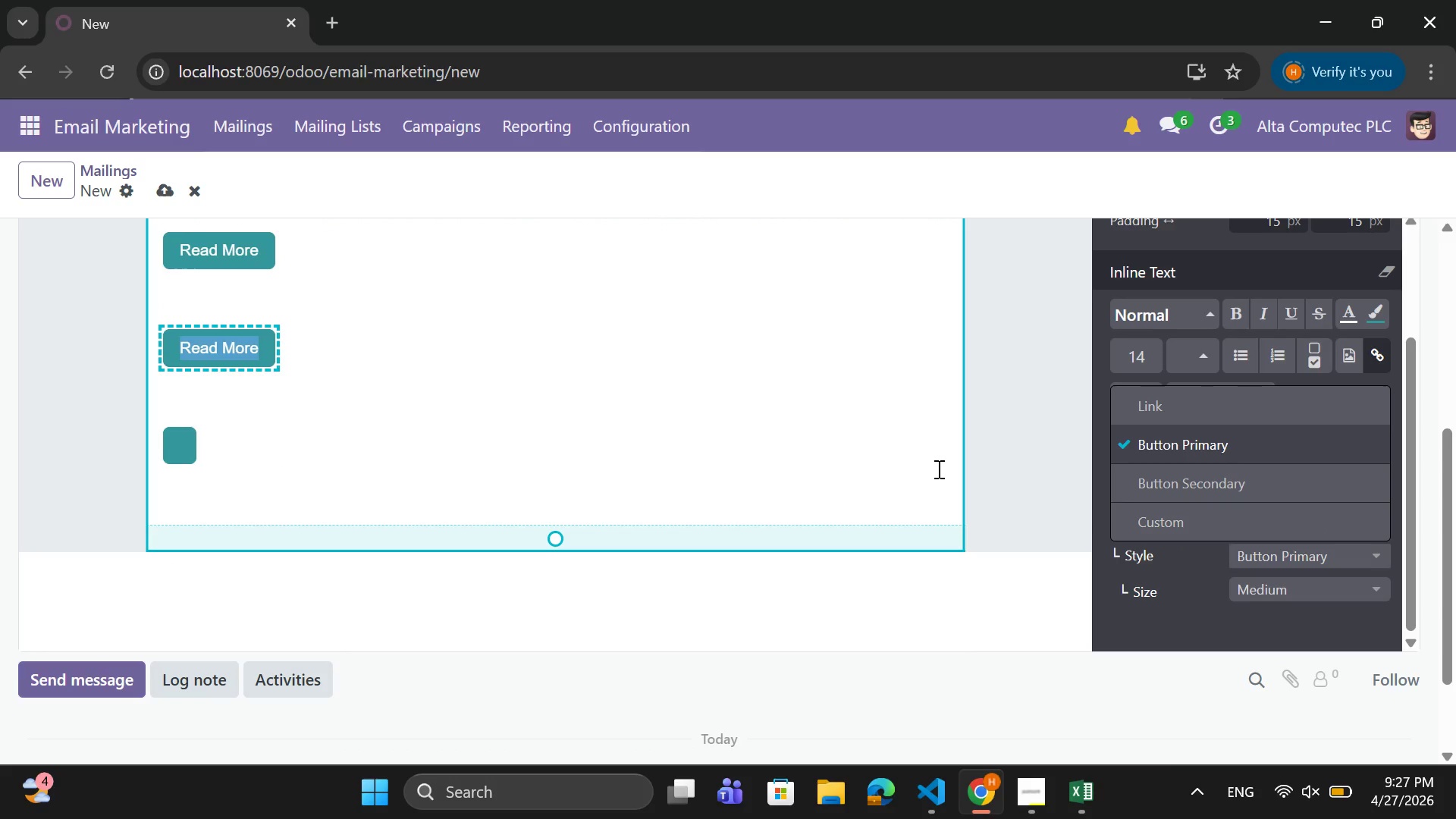 
left_click([925, 466])
 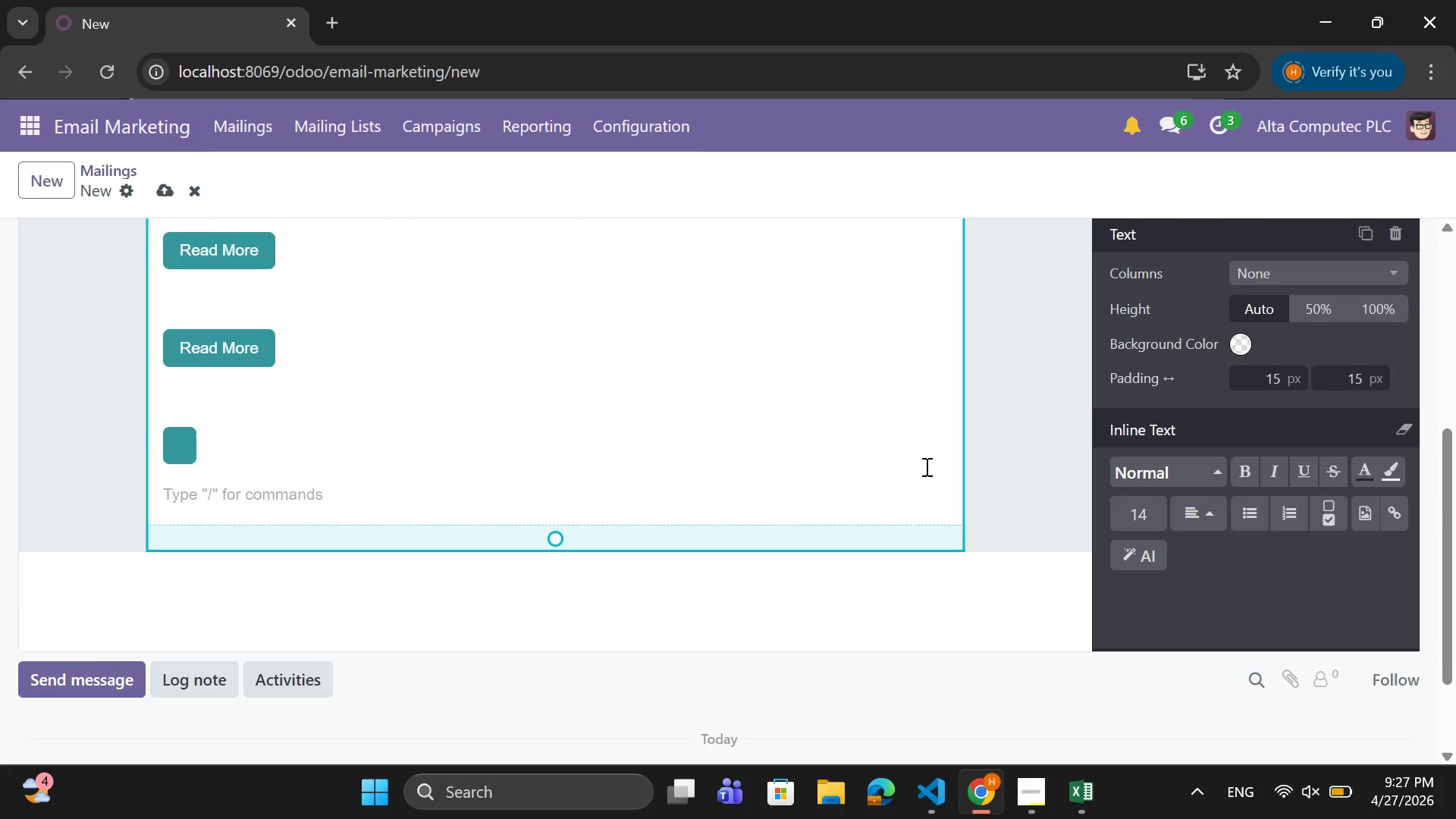 
scroll: coordinate [925, 466], scroll_direction: up, amount: 2.0
 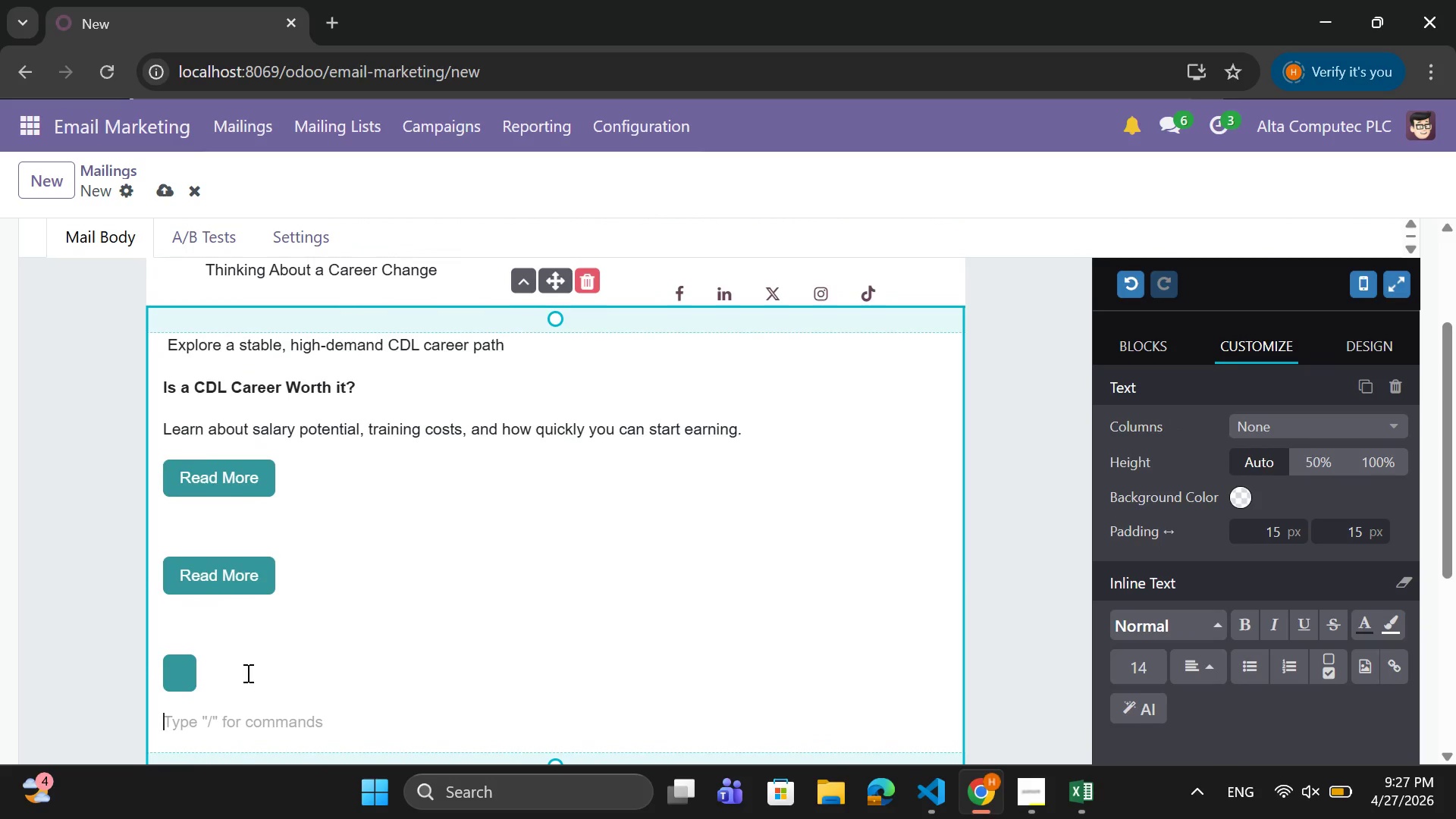 
left_click([246, 673])
 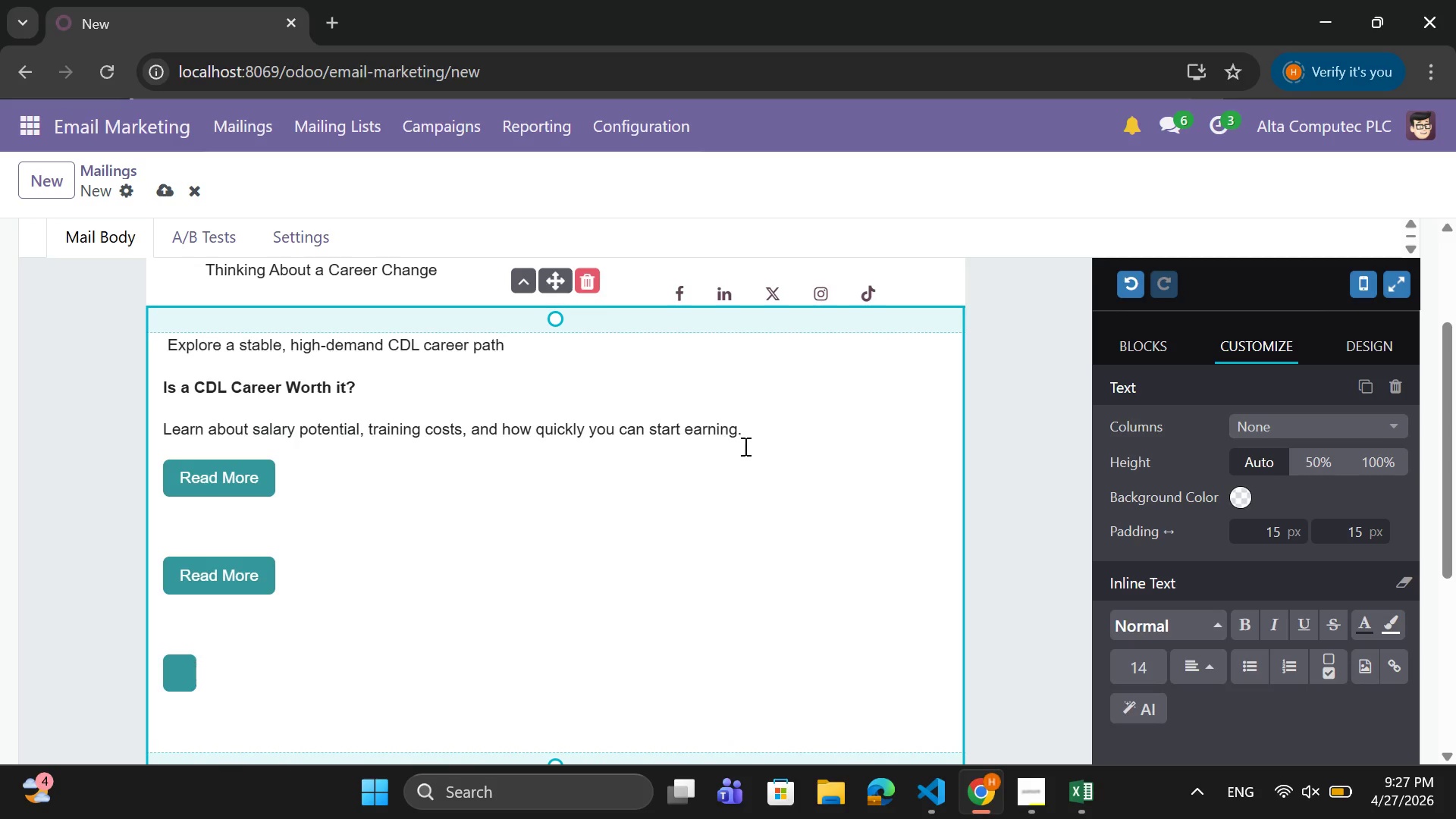 
left_click_drag(start_coordinate=[780, 431], to_coordinate=[155, 354])
 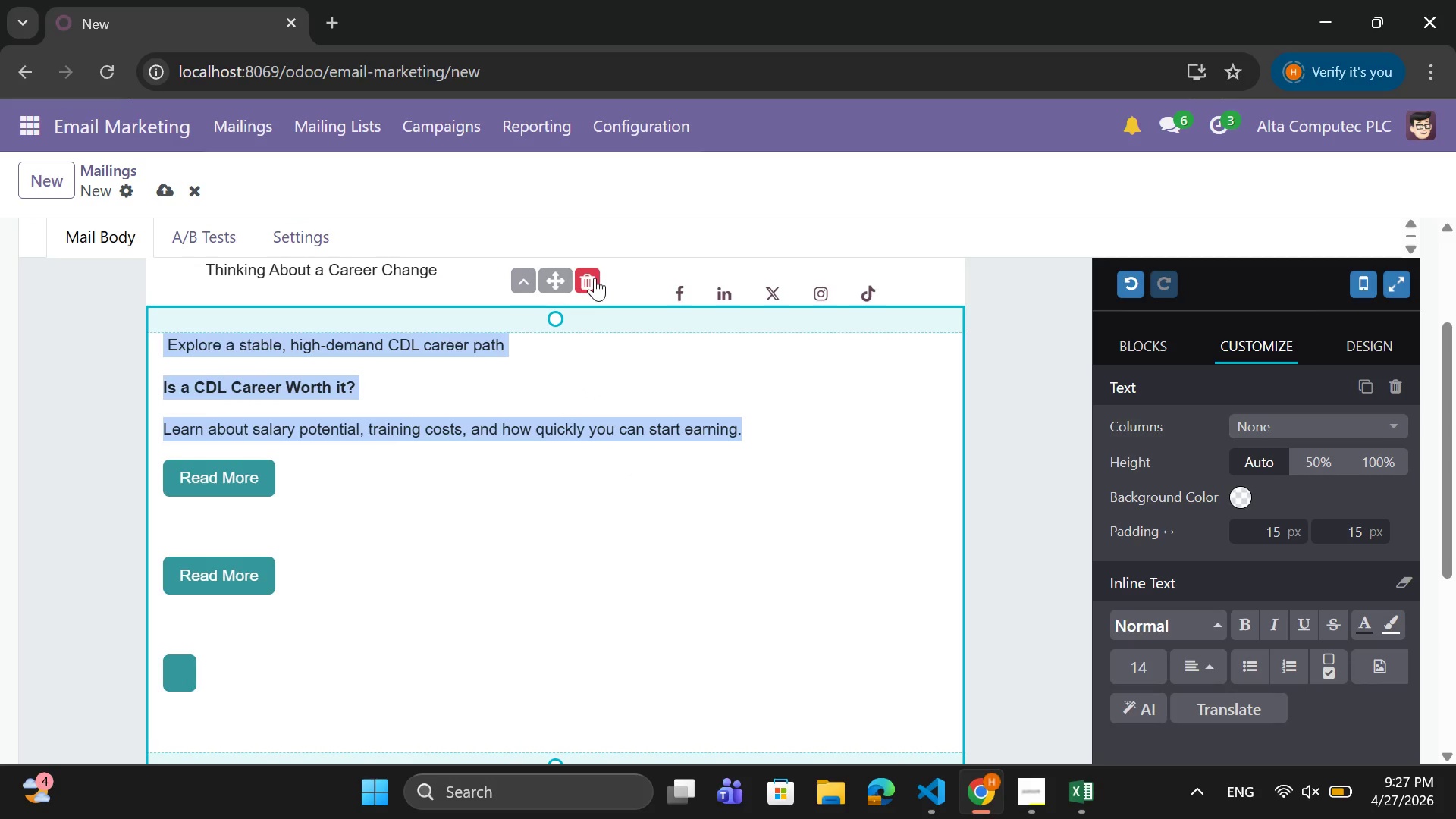 
key(Control+C)
 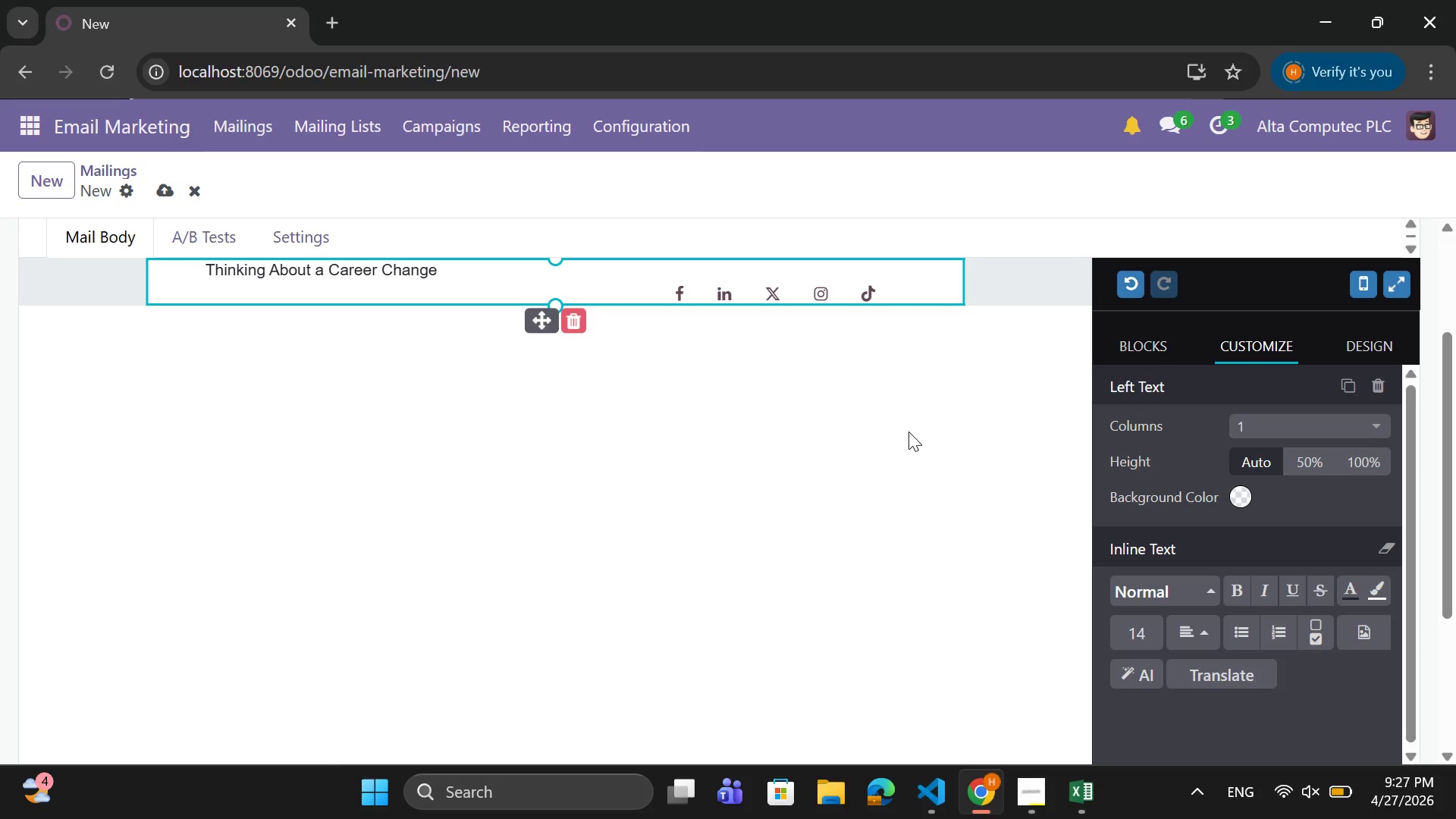 
scroll: coordinate [1129, 376], scroll_direction: up, amount: 1.0
 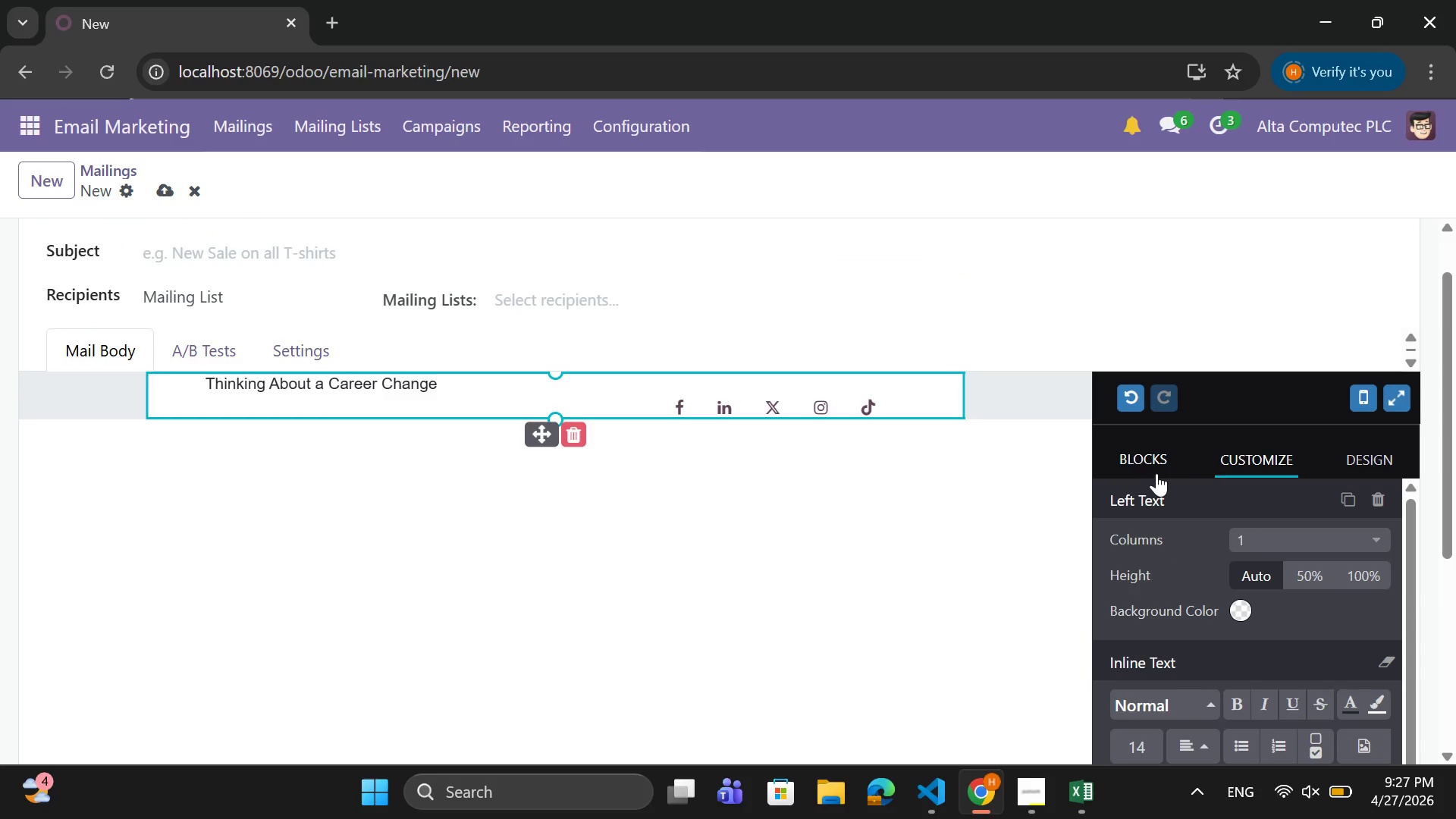 
left_click([1157, 473])
 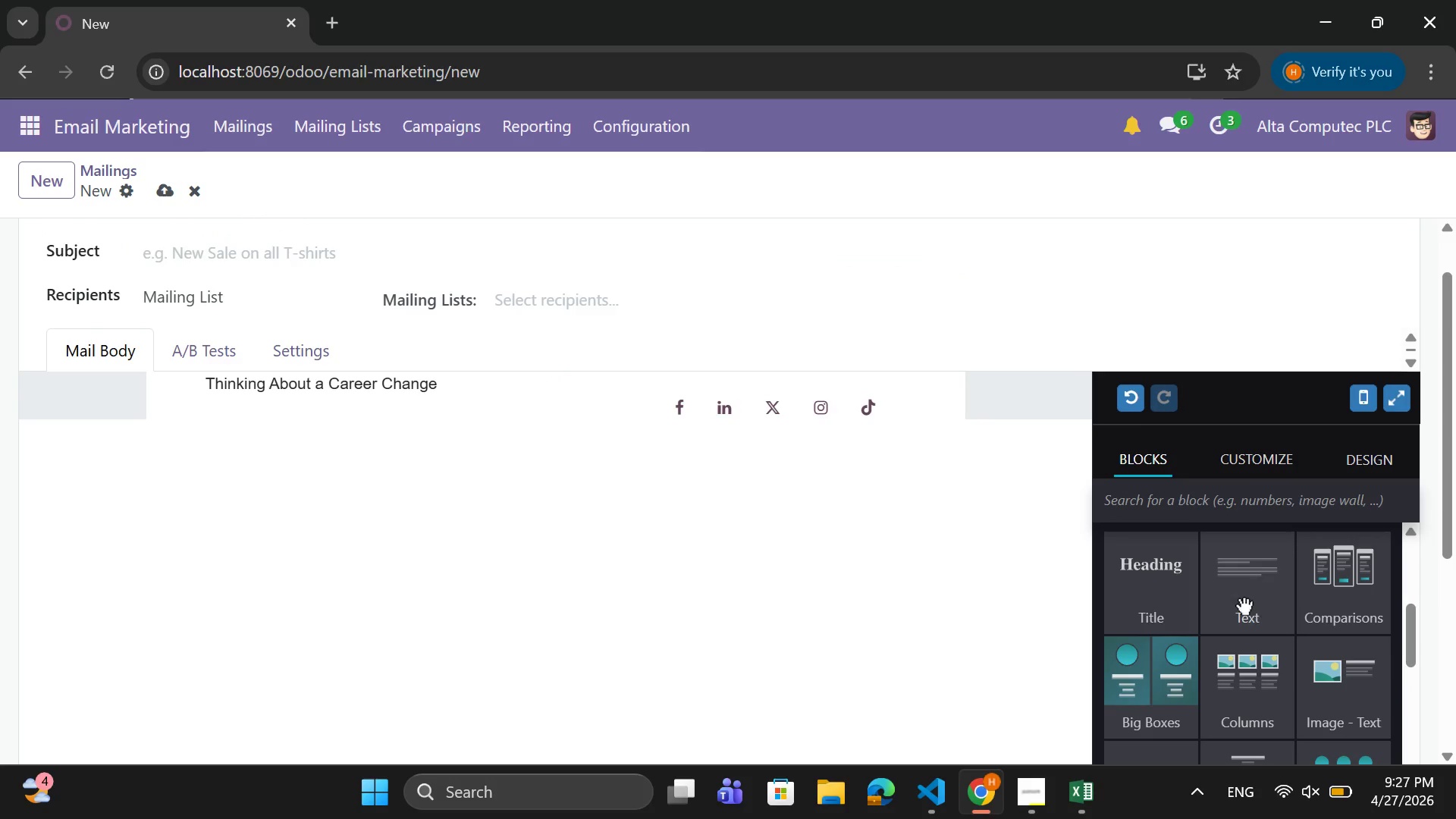 
left_click_drag(start_coordinate=[1247, 579], to_coordinate=[493, 557])
 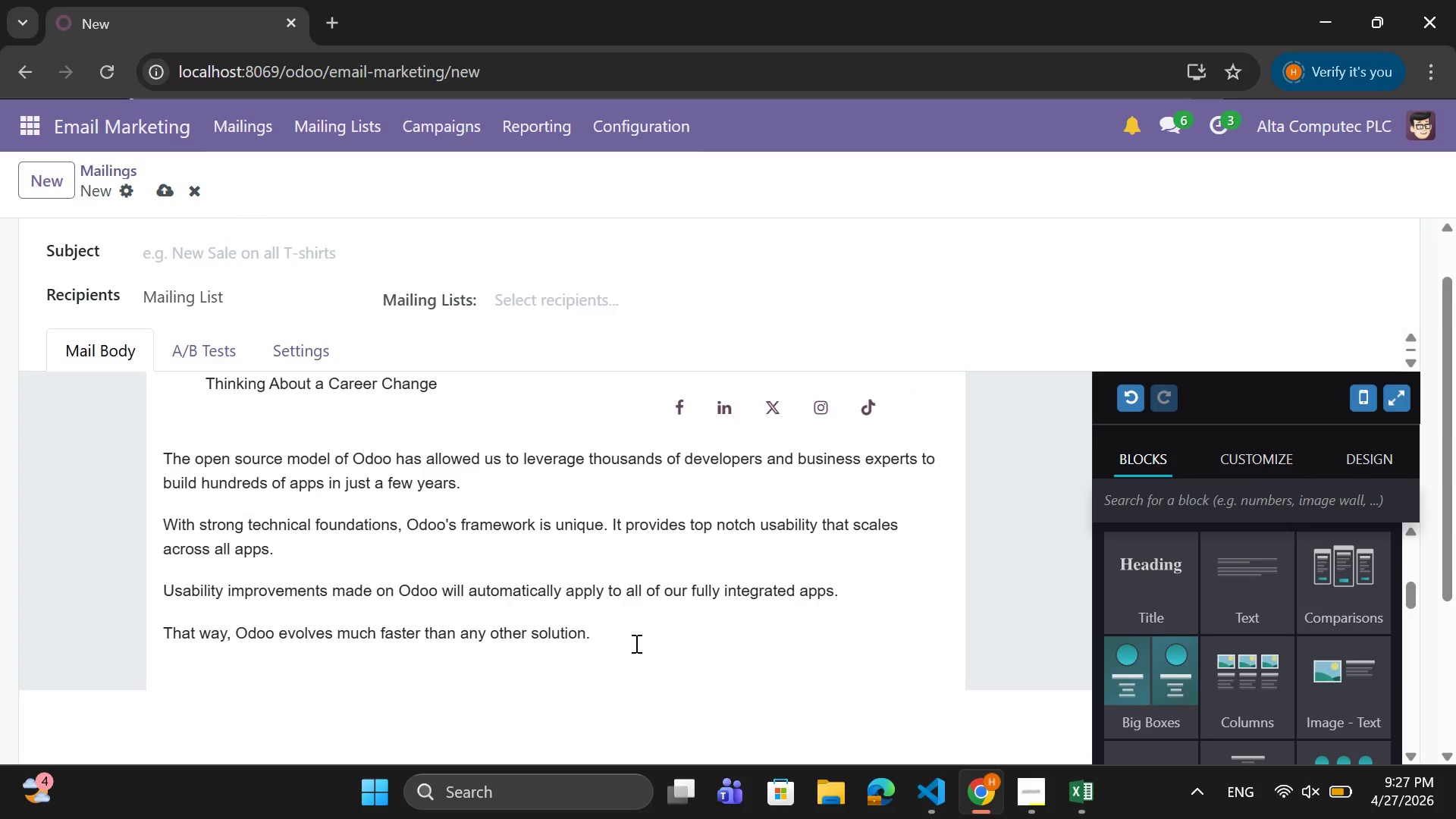 
left_click_drag(start_coordinate=[629, 640], to_coordinate=[152, 463])
 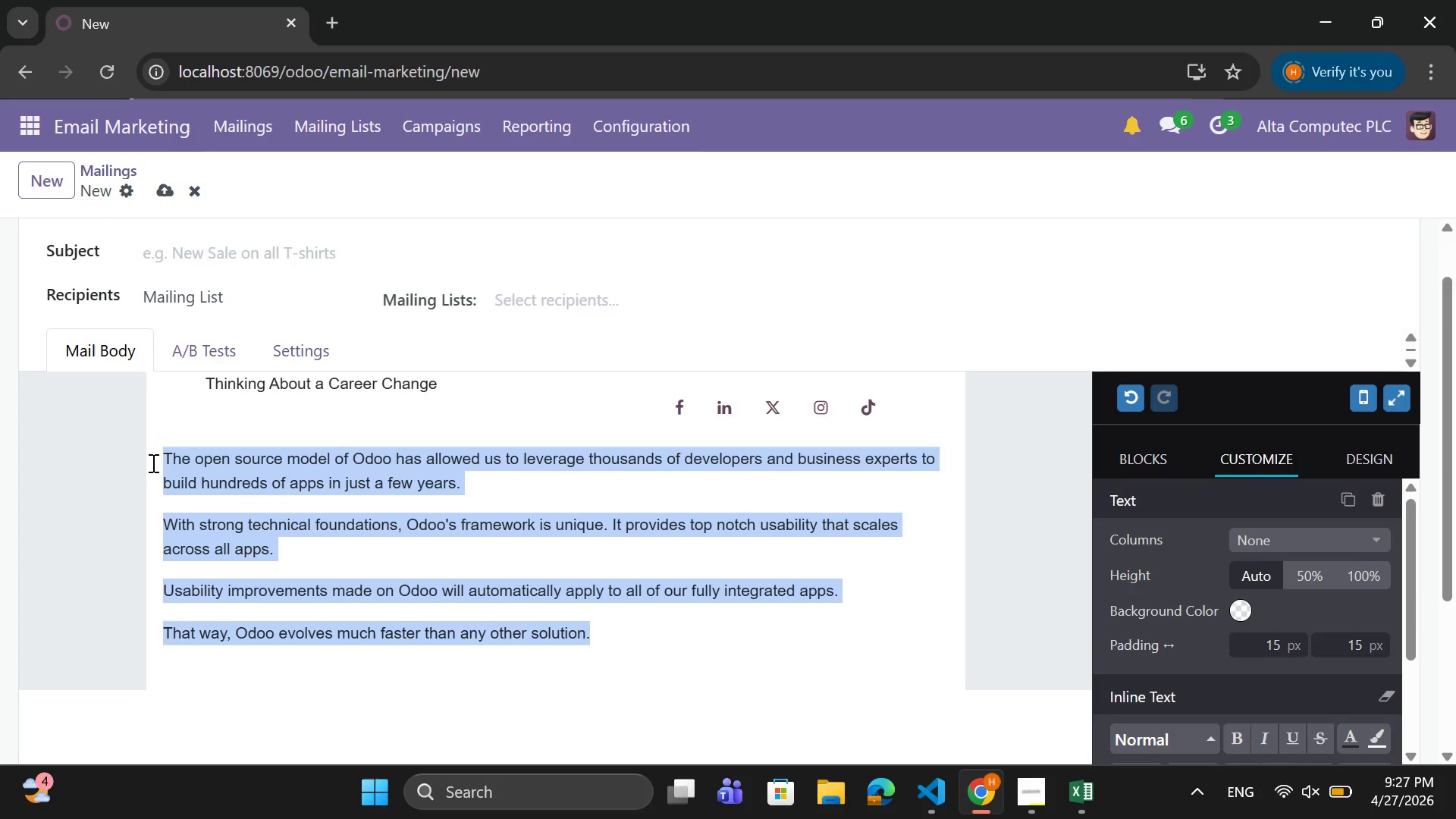 
key(Control+V)
 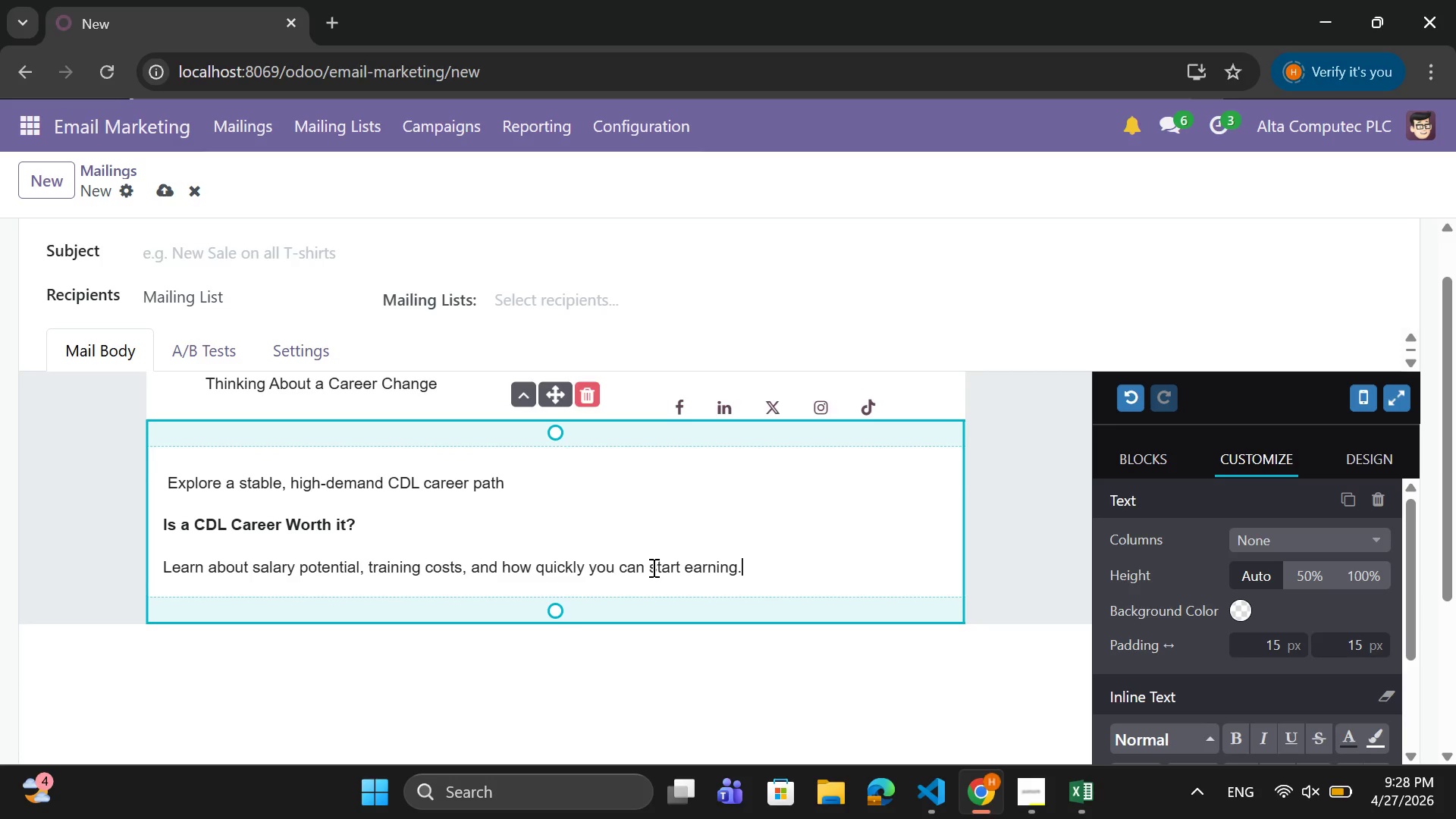 
wait(38.08)
 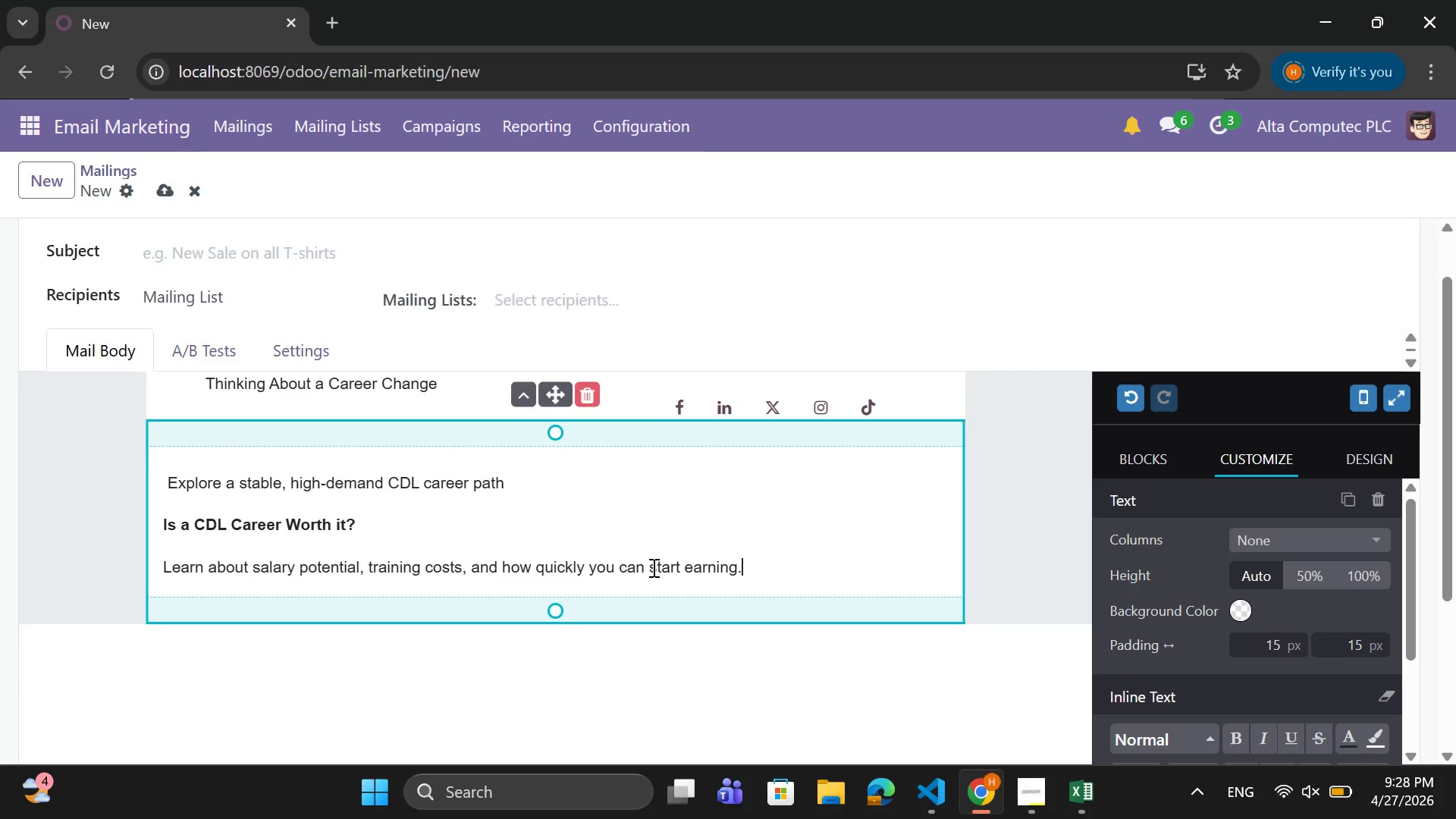 
left_click_drag(start_coordinate=[800, 579], to_coordinate=[154, 483])
 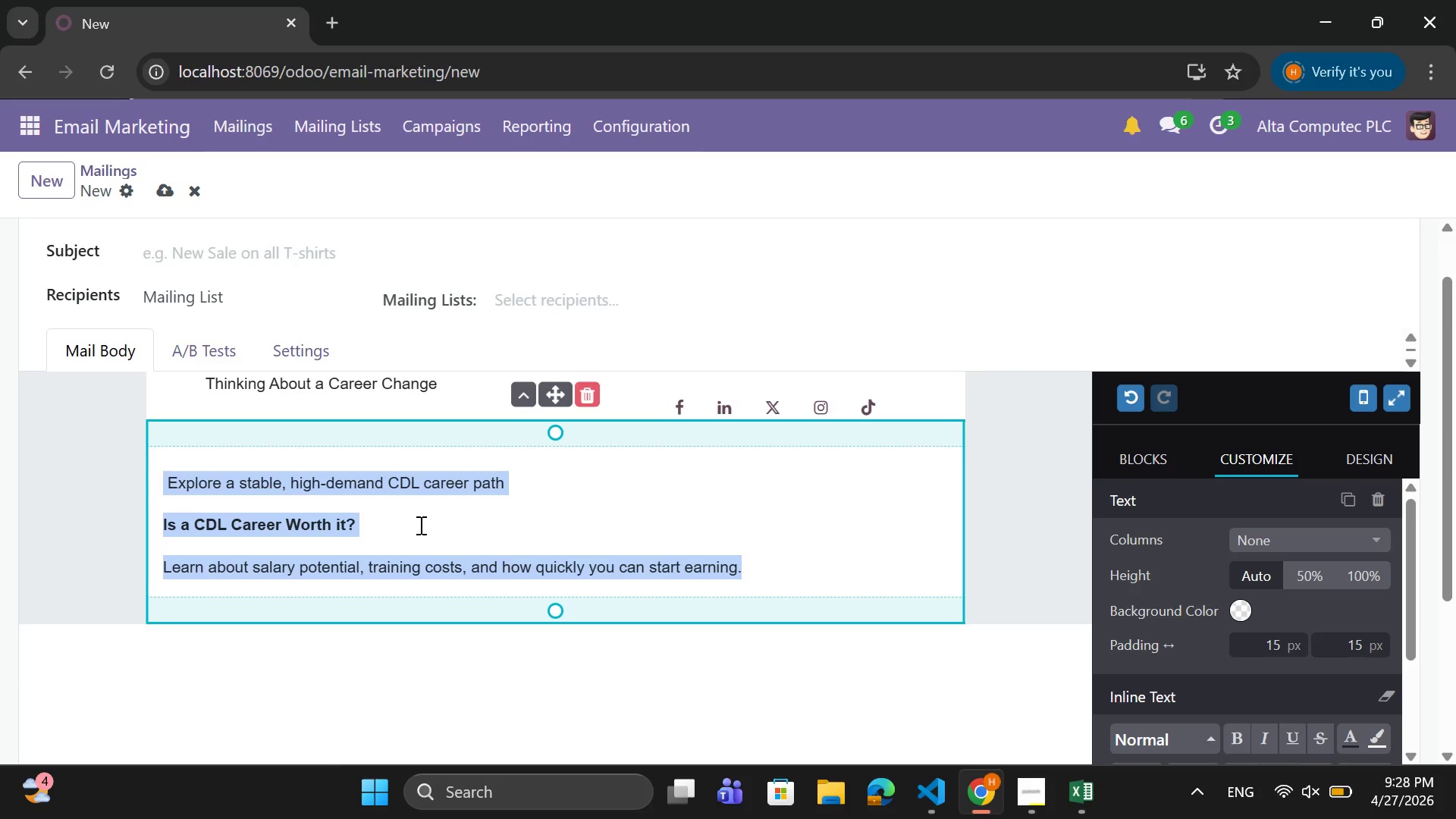 
left_click([413, 526])
 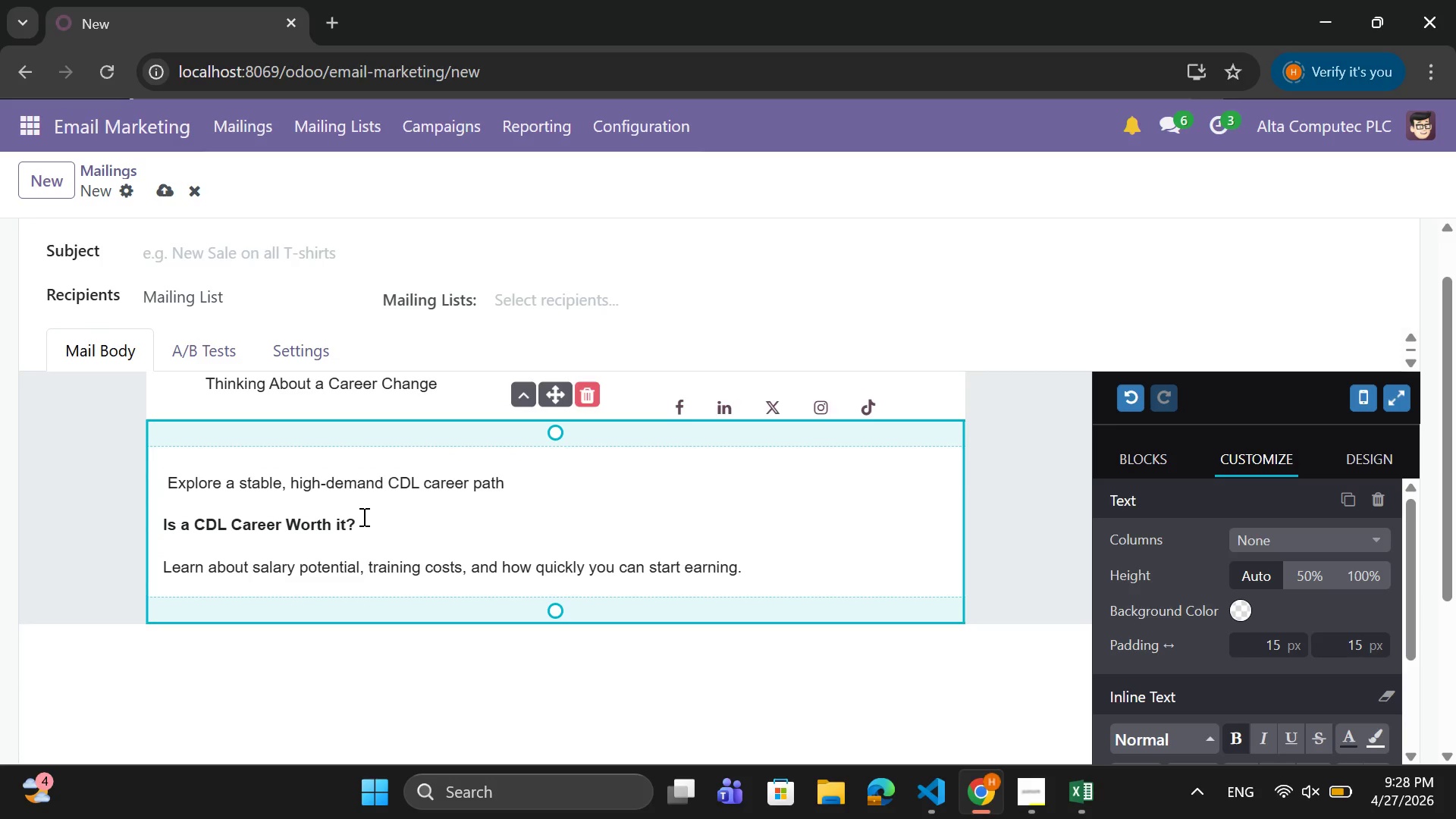 
left_click_drag(start_coordinate=[362, 516], to_coordinate=[146, 523])
 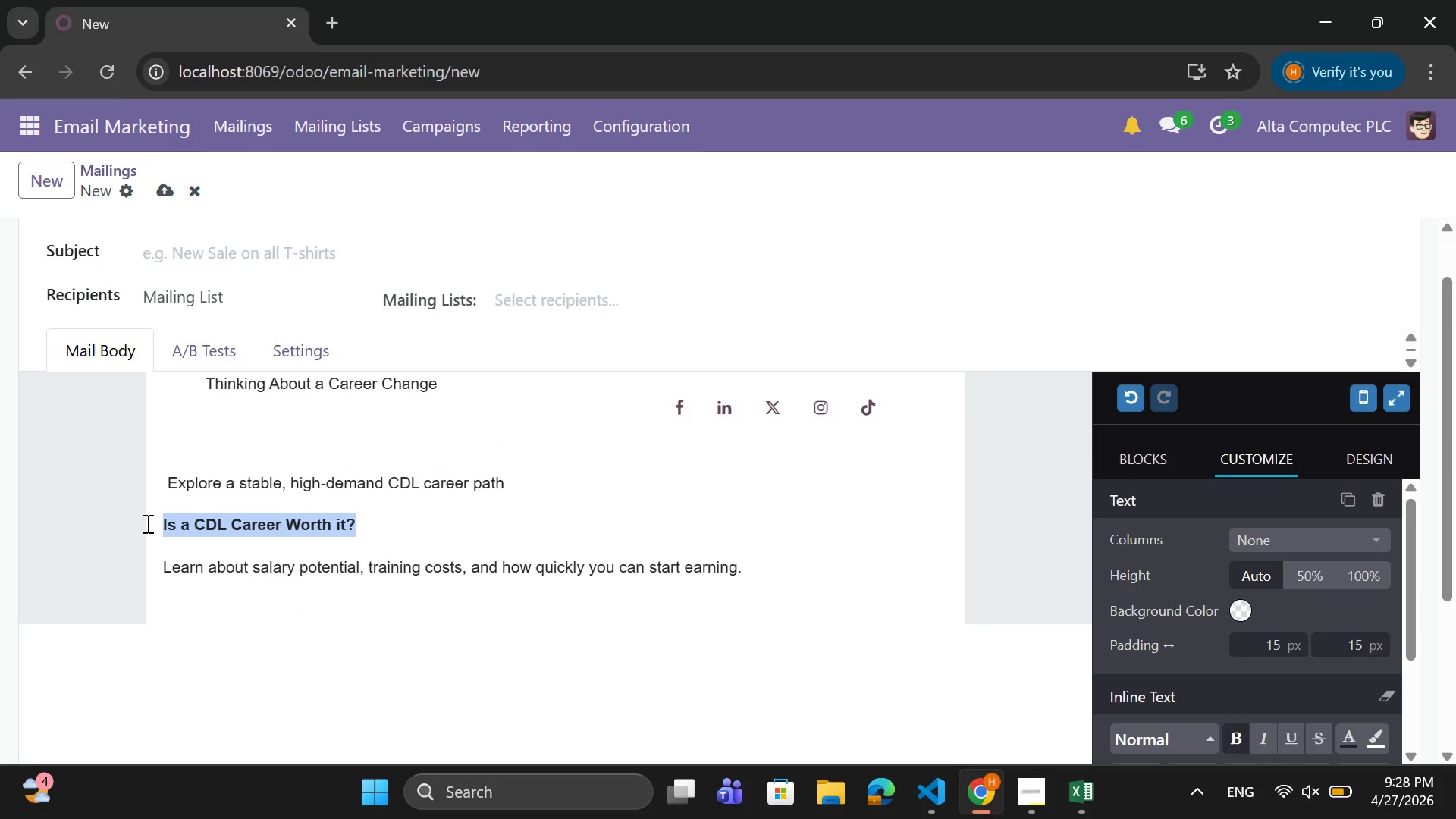 
key(Control+C)
 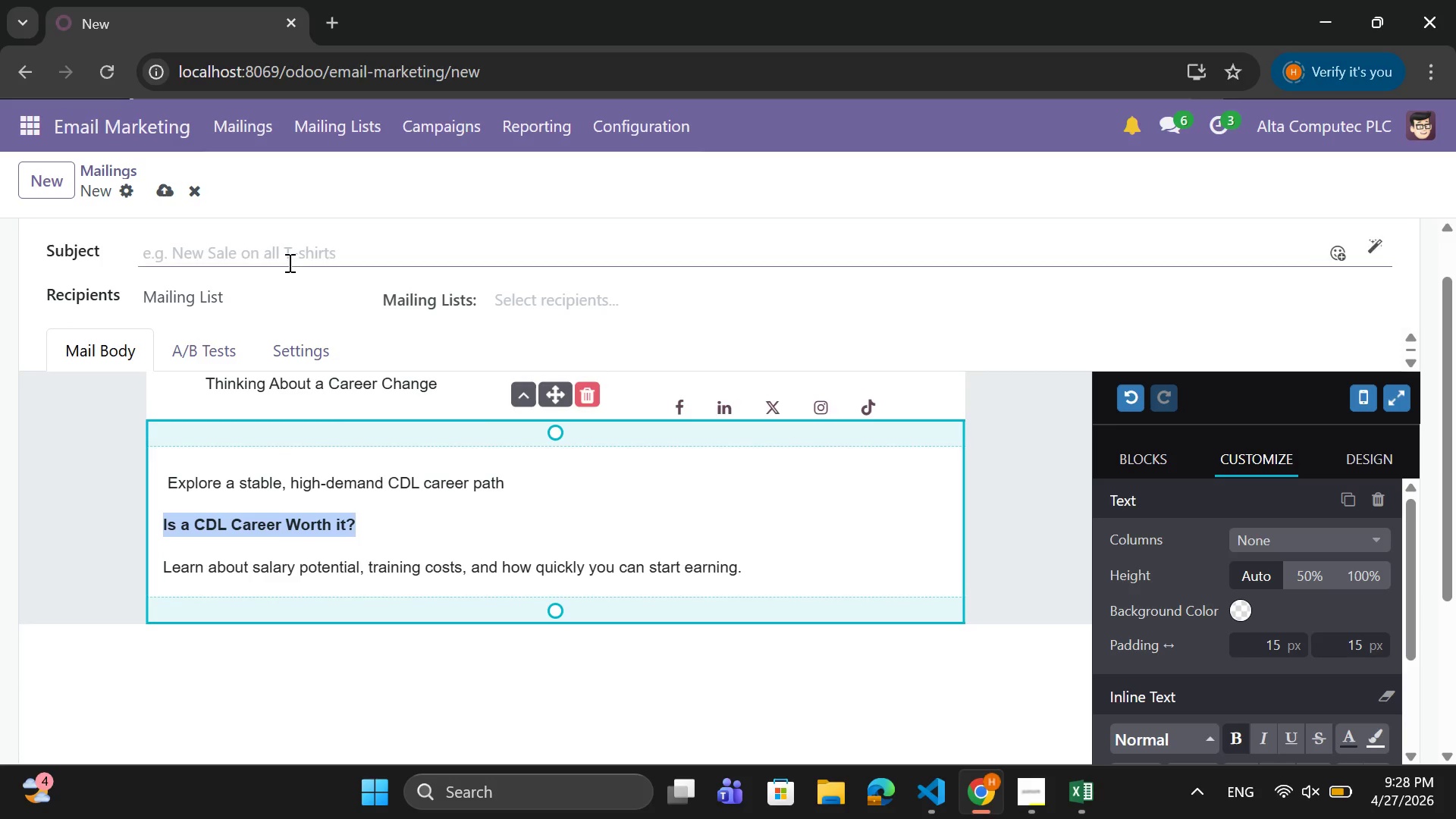 
left_click([288, 262])
 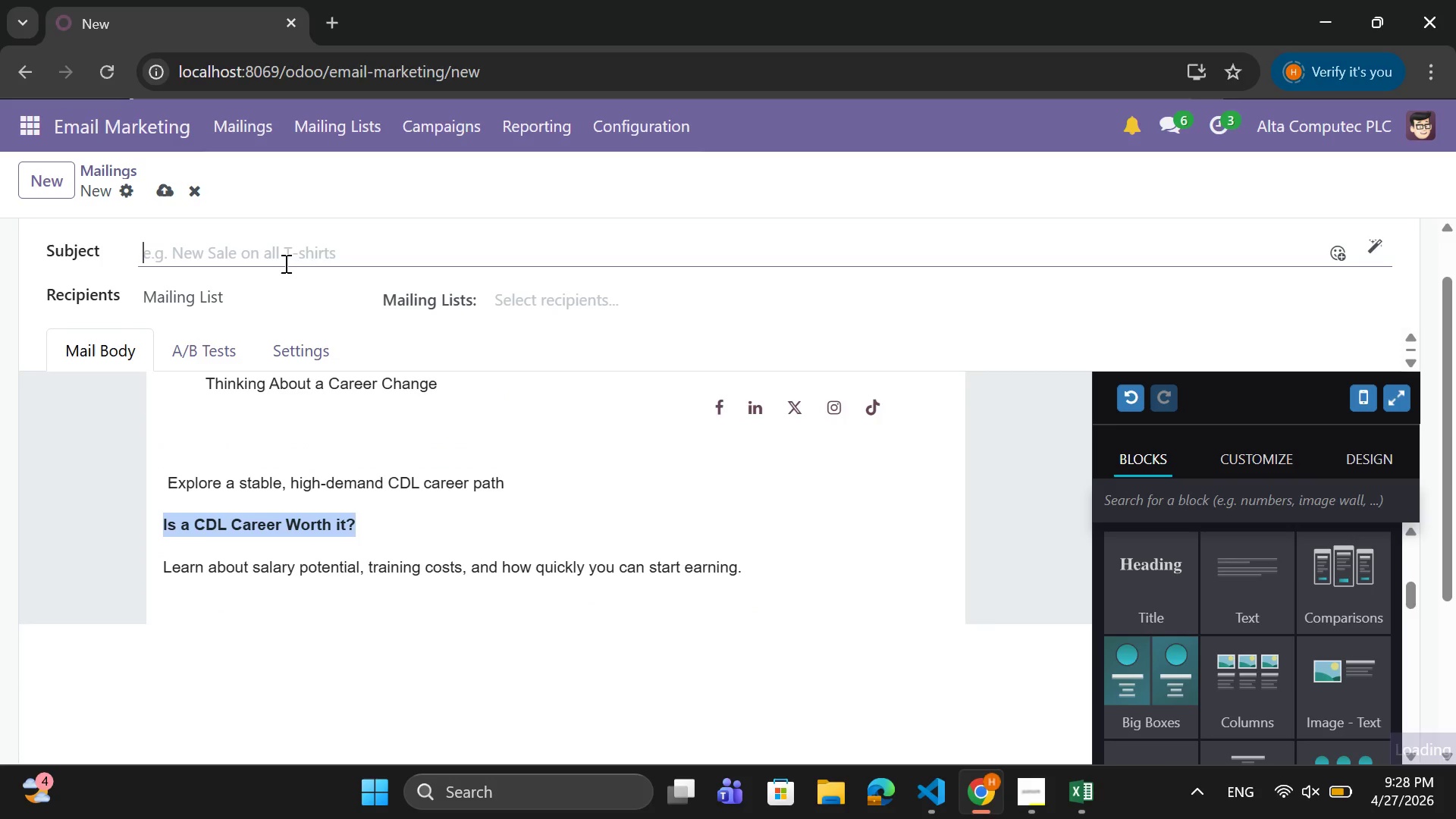 
key(Control+V)
 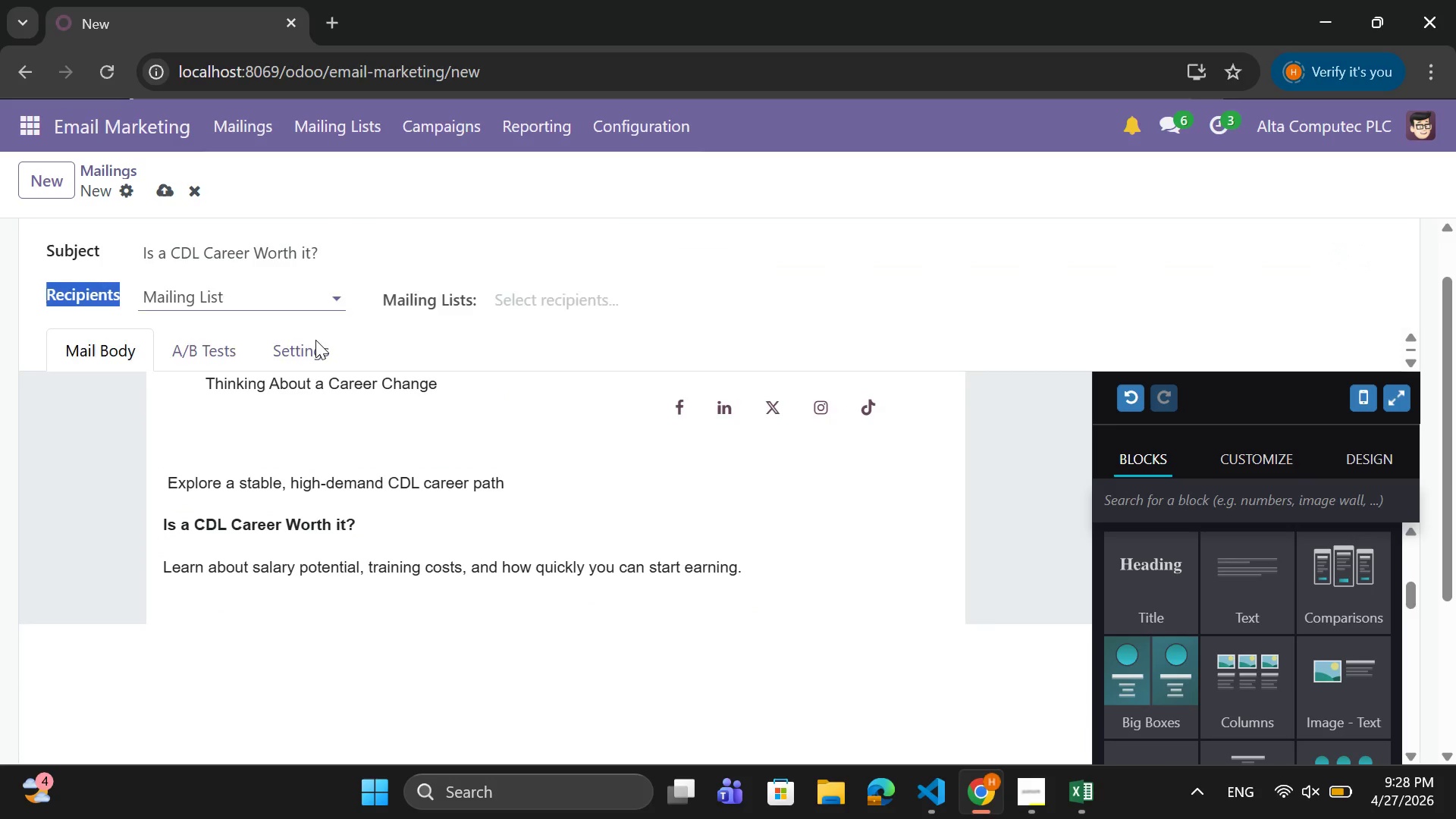 
left_click_drag(start_coordinate=[284, 272], to_coordinate=[384, 448])
 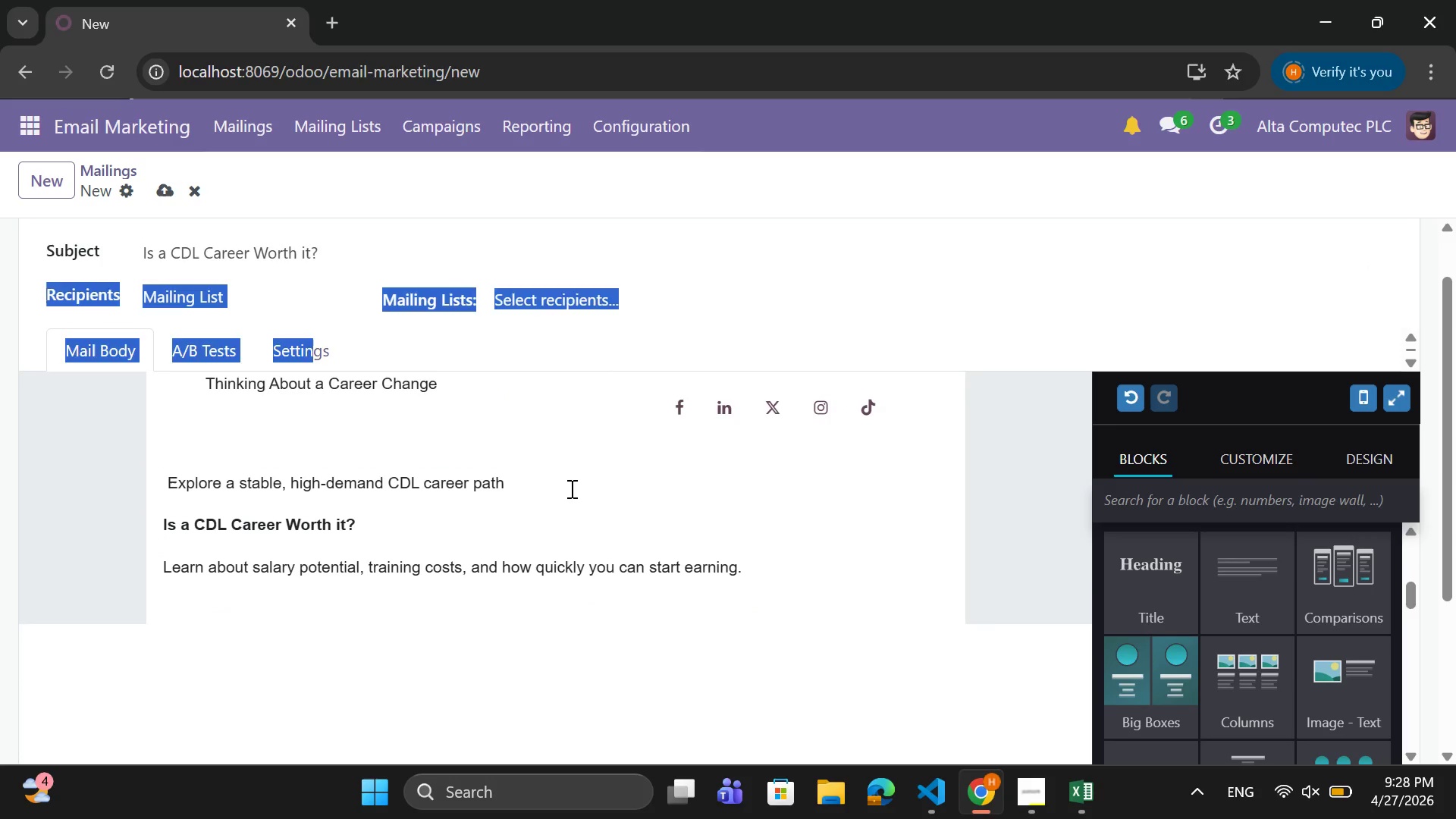 
left_click([568, 502])
 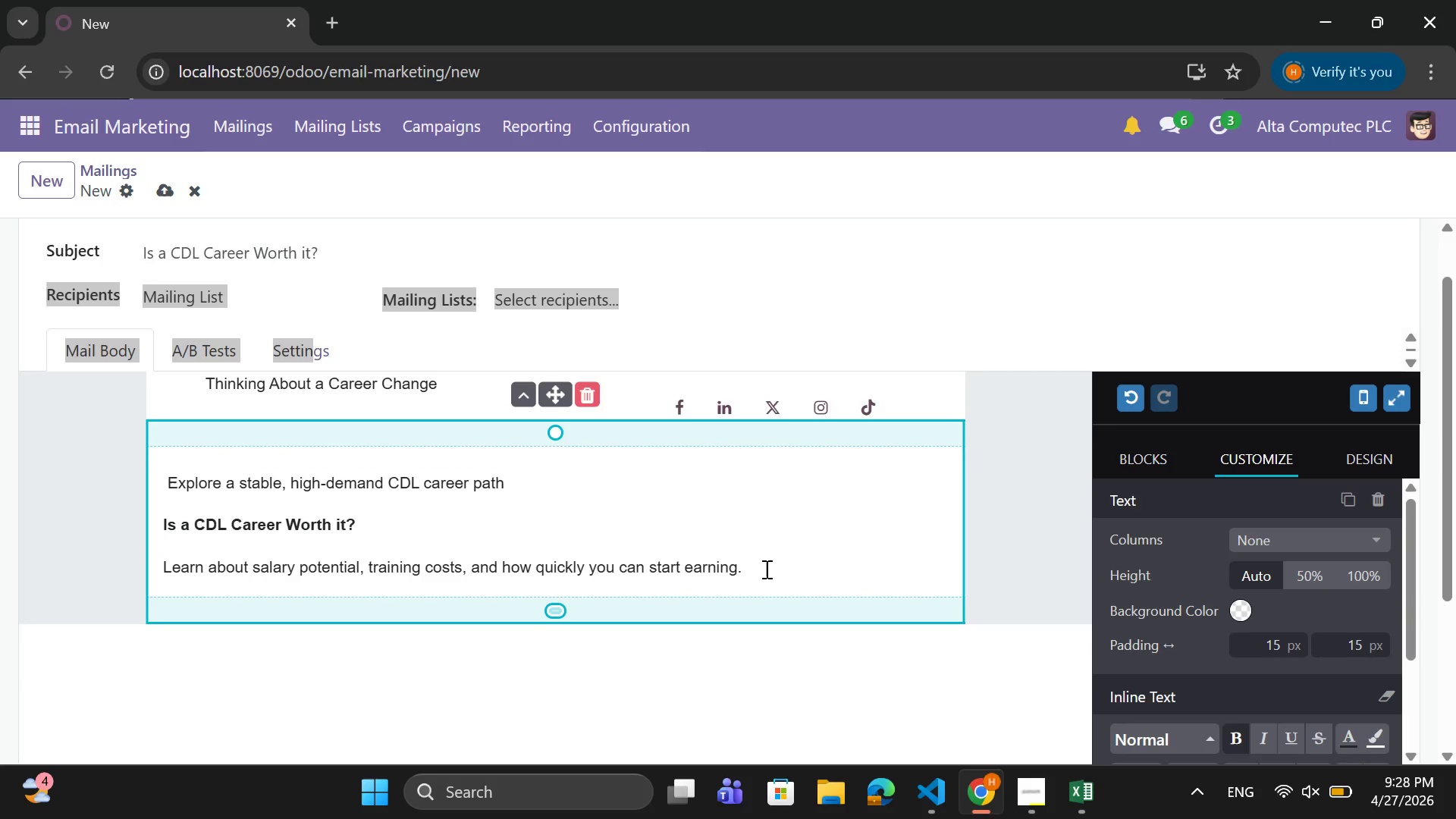 
left_click_drag(start_coordinate=[764, 569], to_coordinate=[117, 483])
 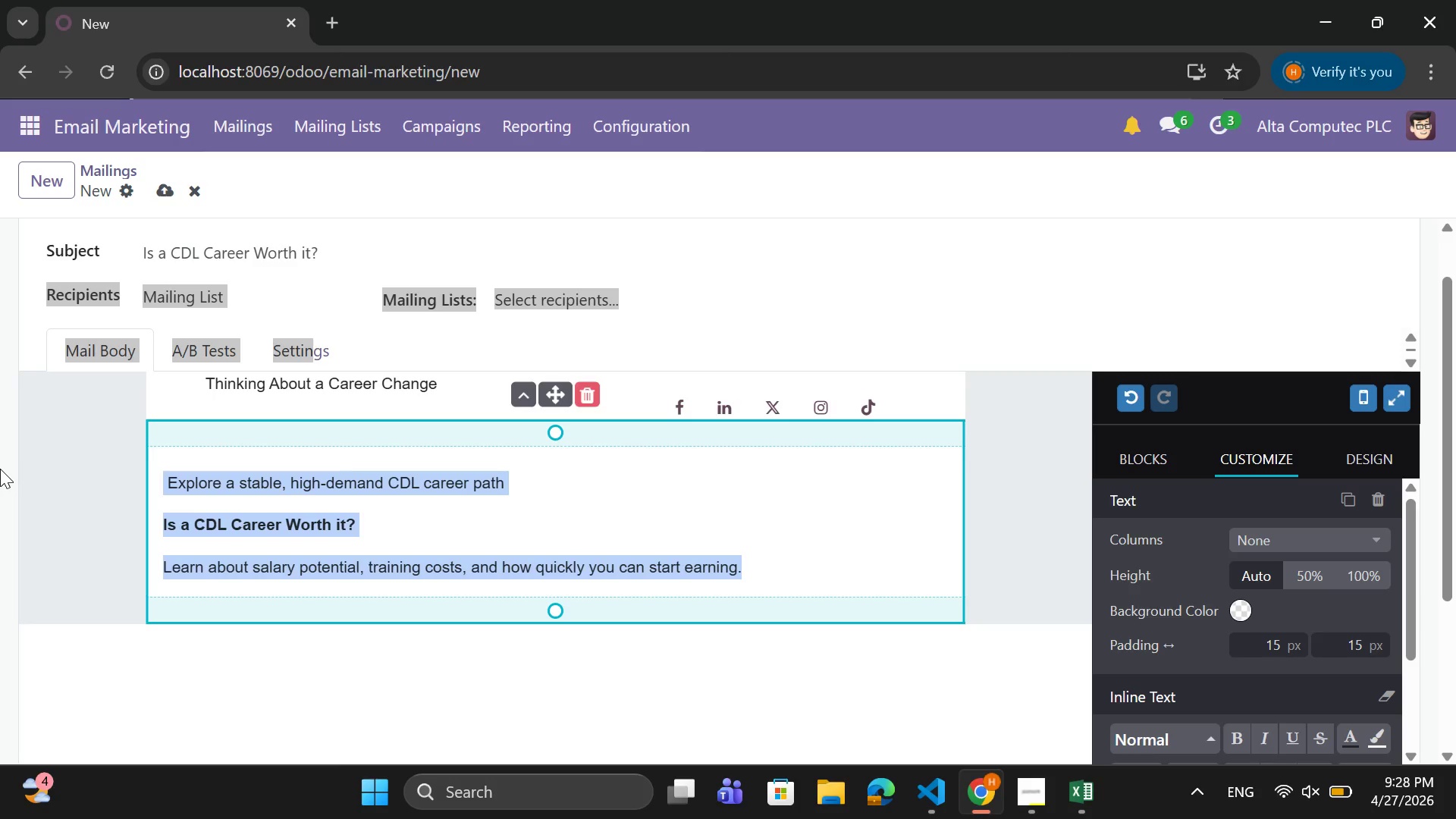 
key(Backspace)
 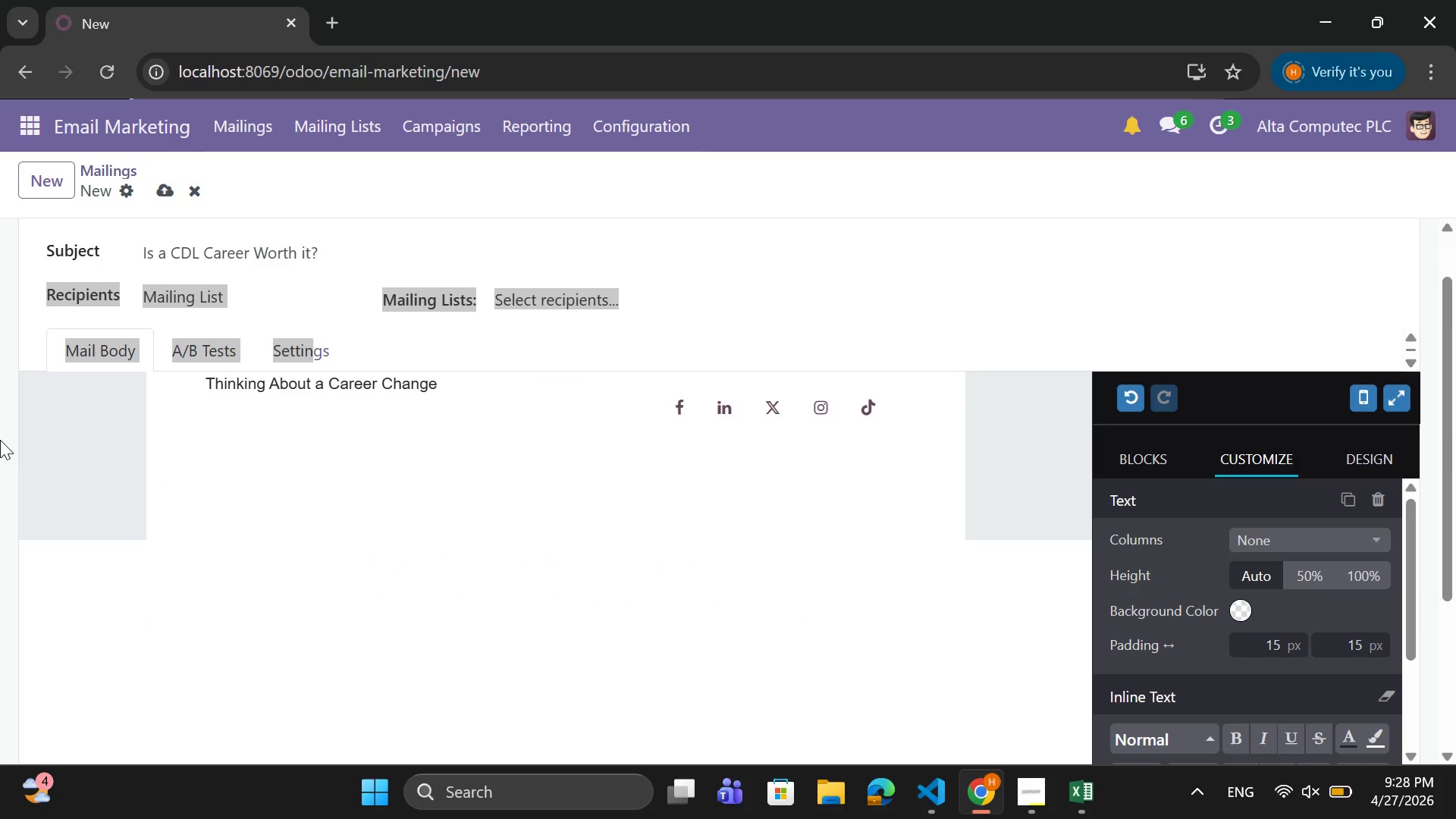 
type(See real salary)
 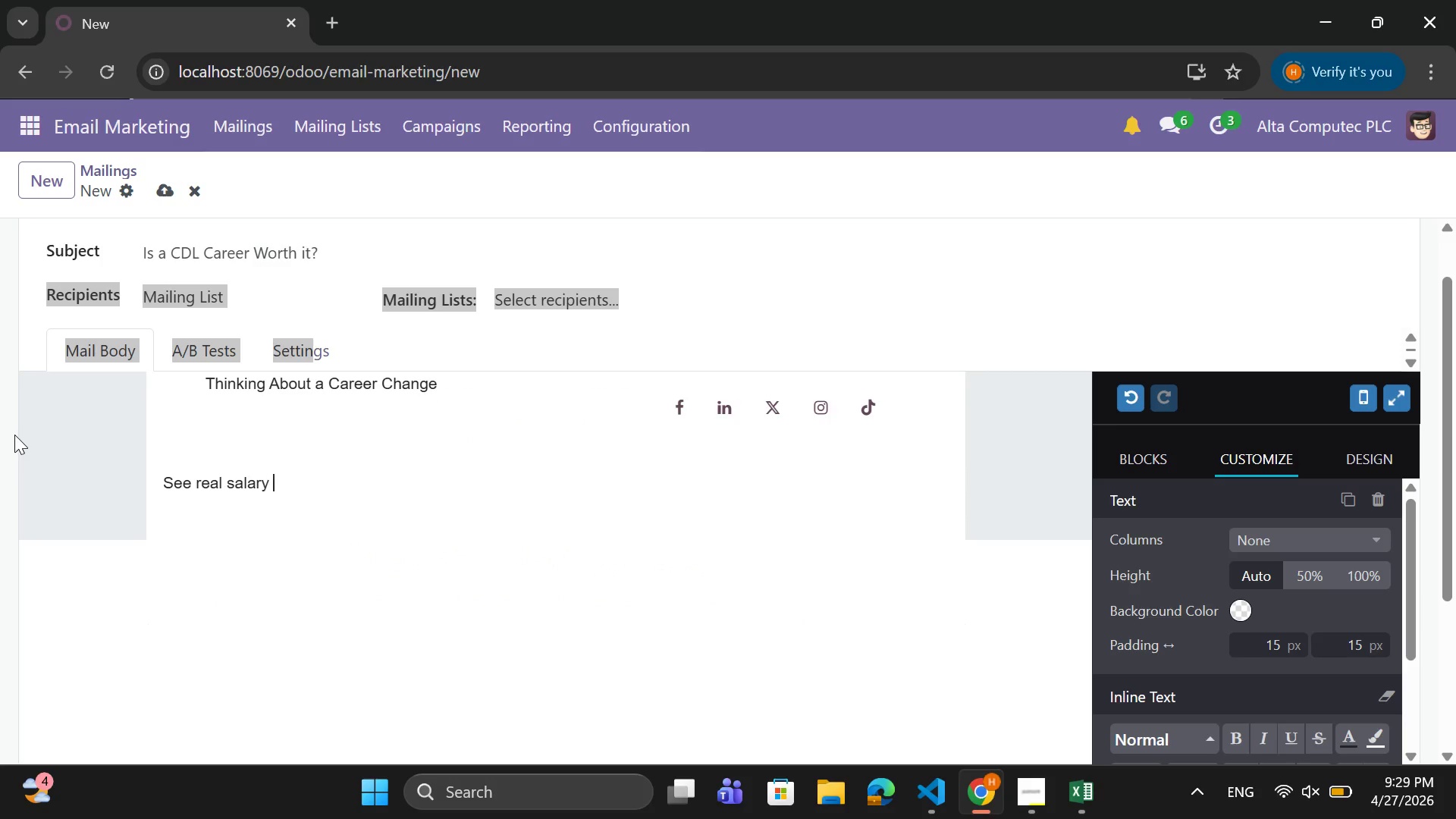 
type( potential, TA)
key(Backspace)
type(raining)
 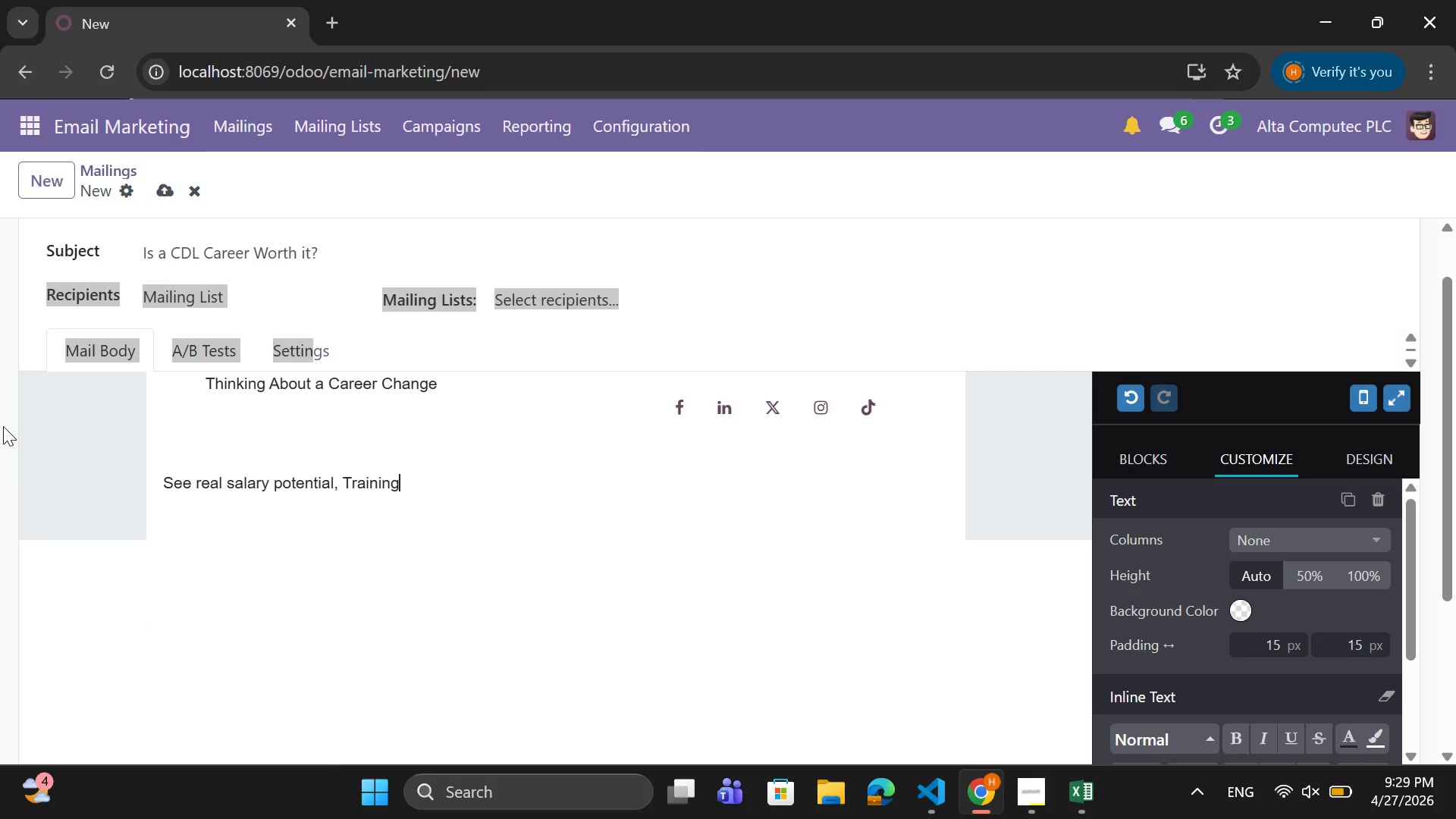 
type( cp)
key(Backspace)
type(osts, and RIO)
key(Backspace)
key(Backspace)
type(O)
 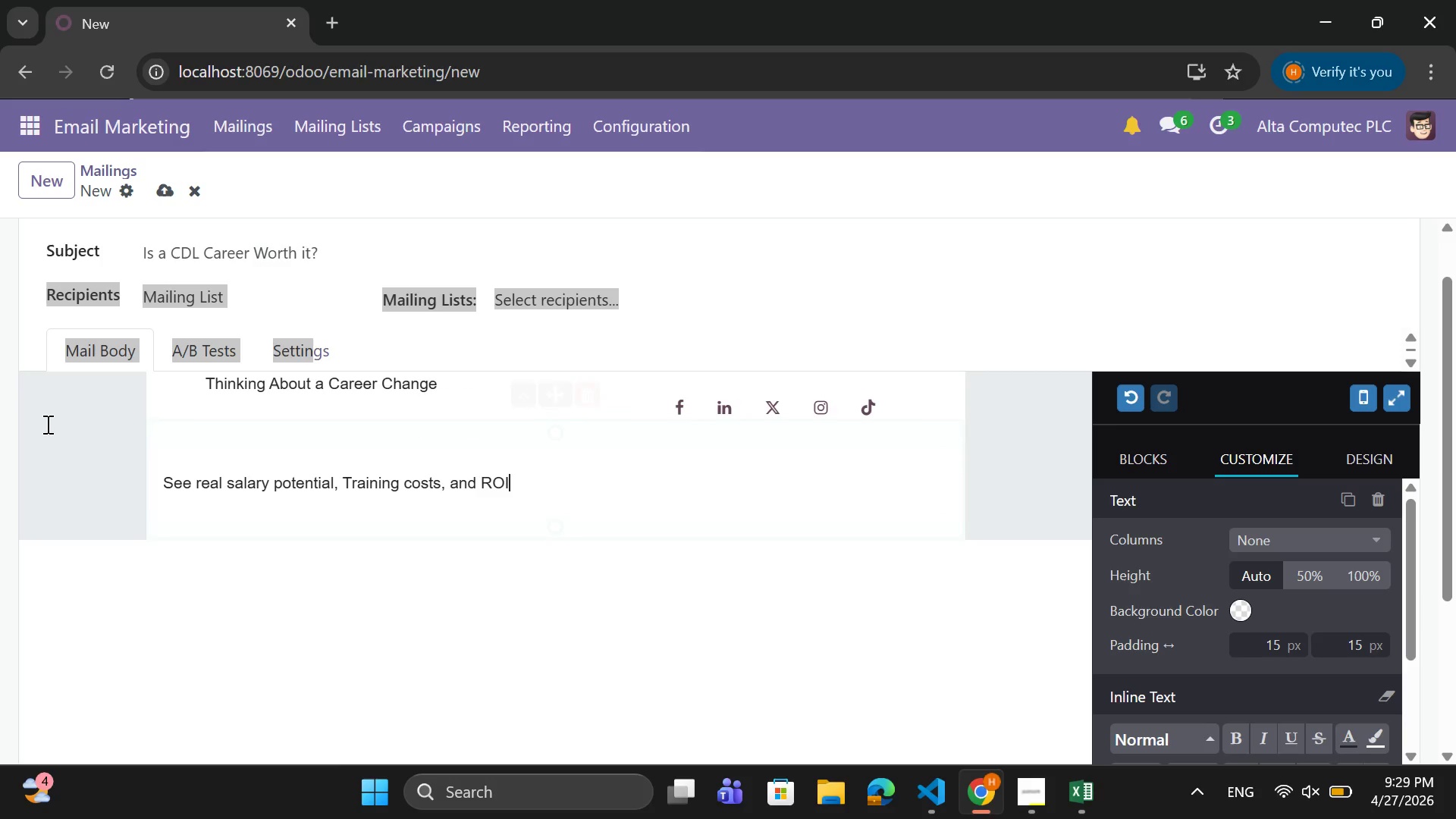 
type(I ec)
key(Backspace)
type(xplained emiply)
 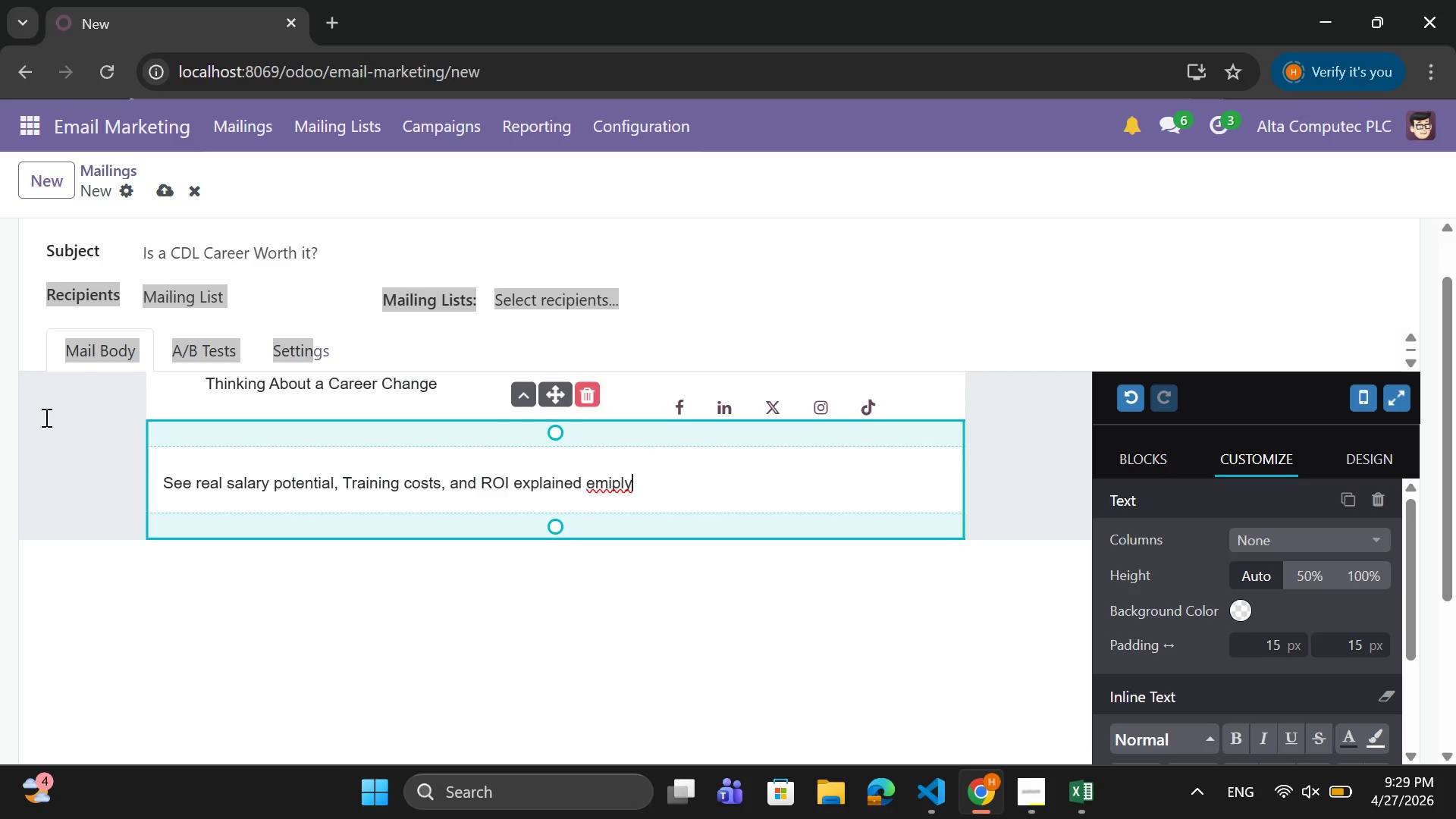 
key(ArrowLeft)
 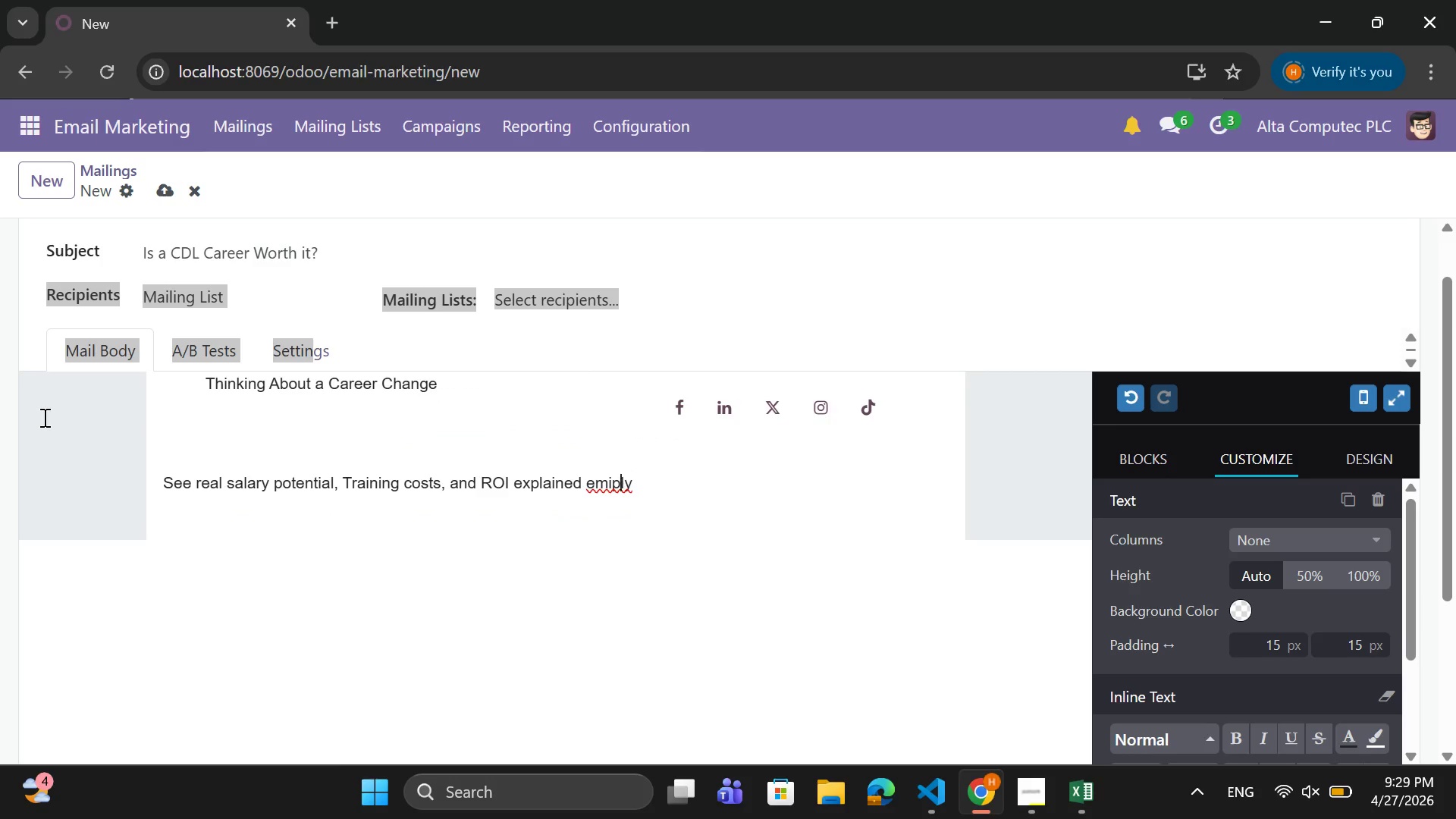 
key(ArrowLeft)
 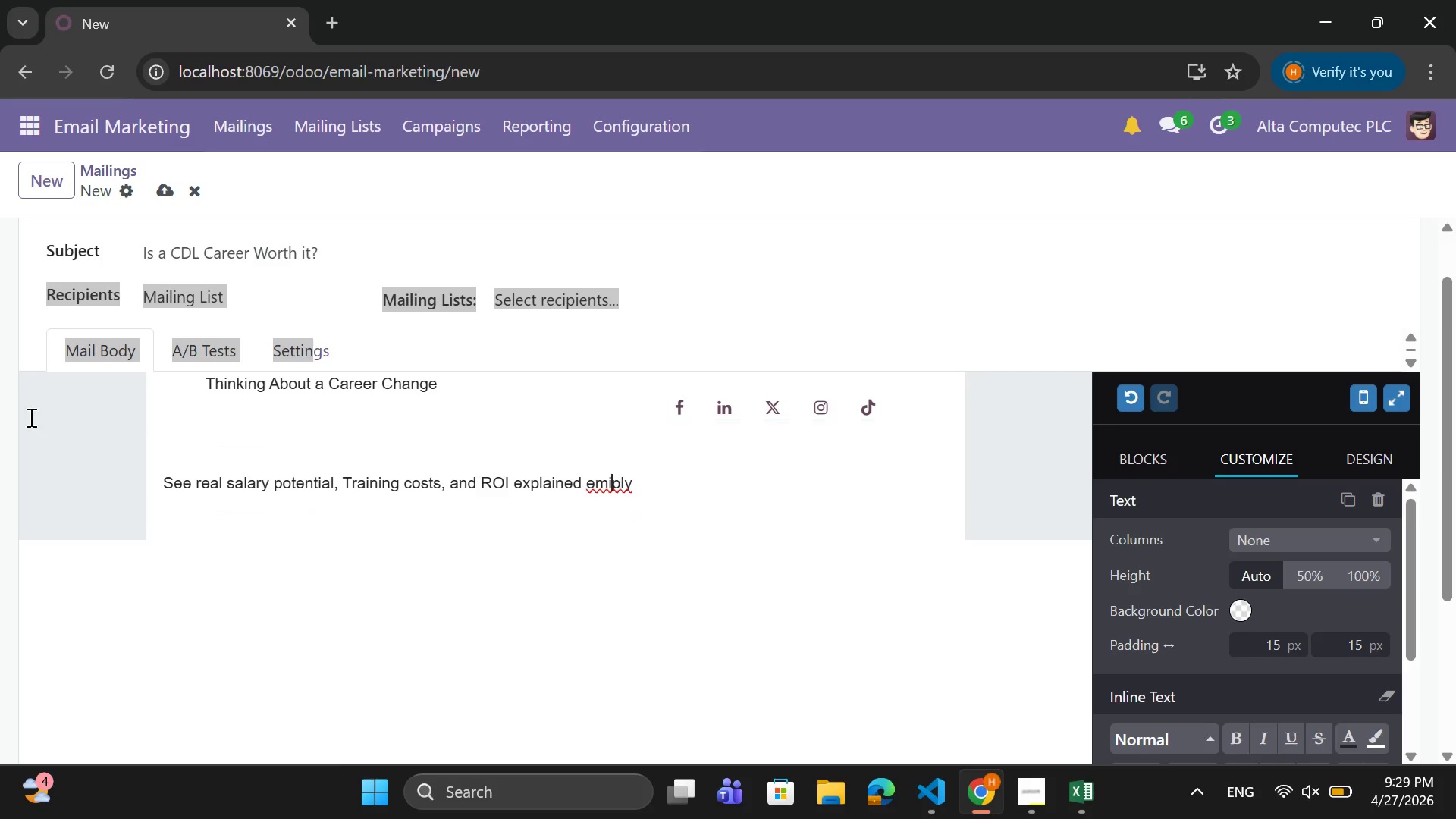 
key(ArrowLeft)
 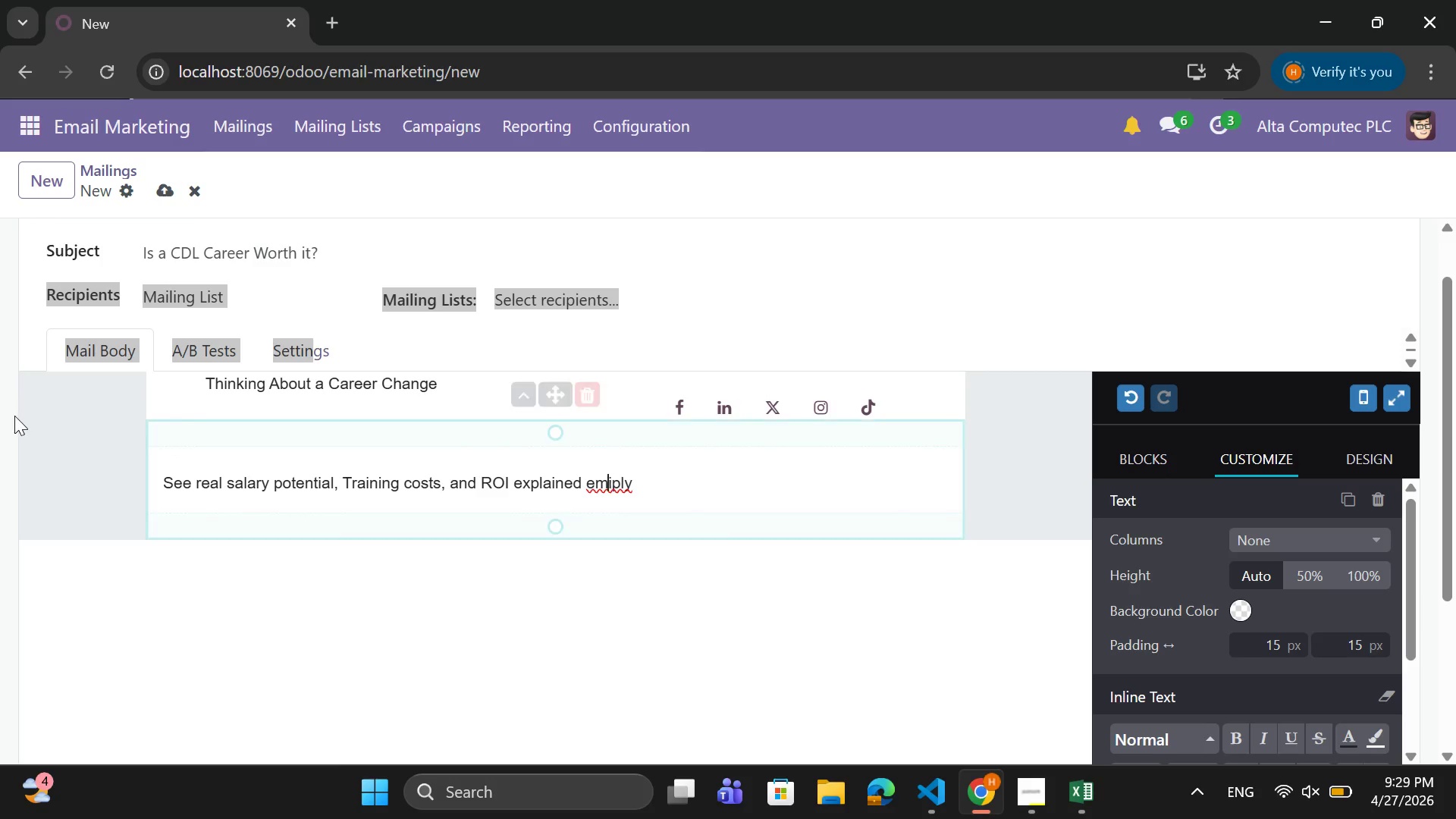 
key(ArrowLeft)
 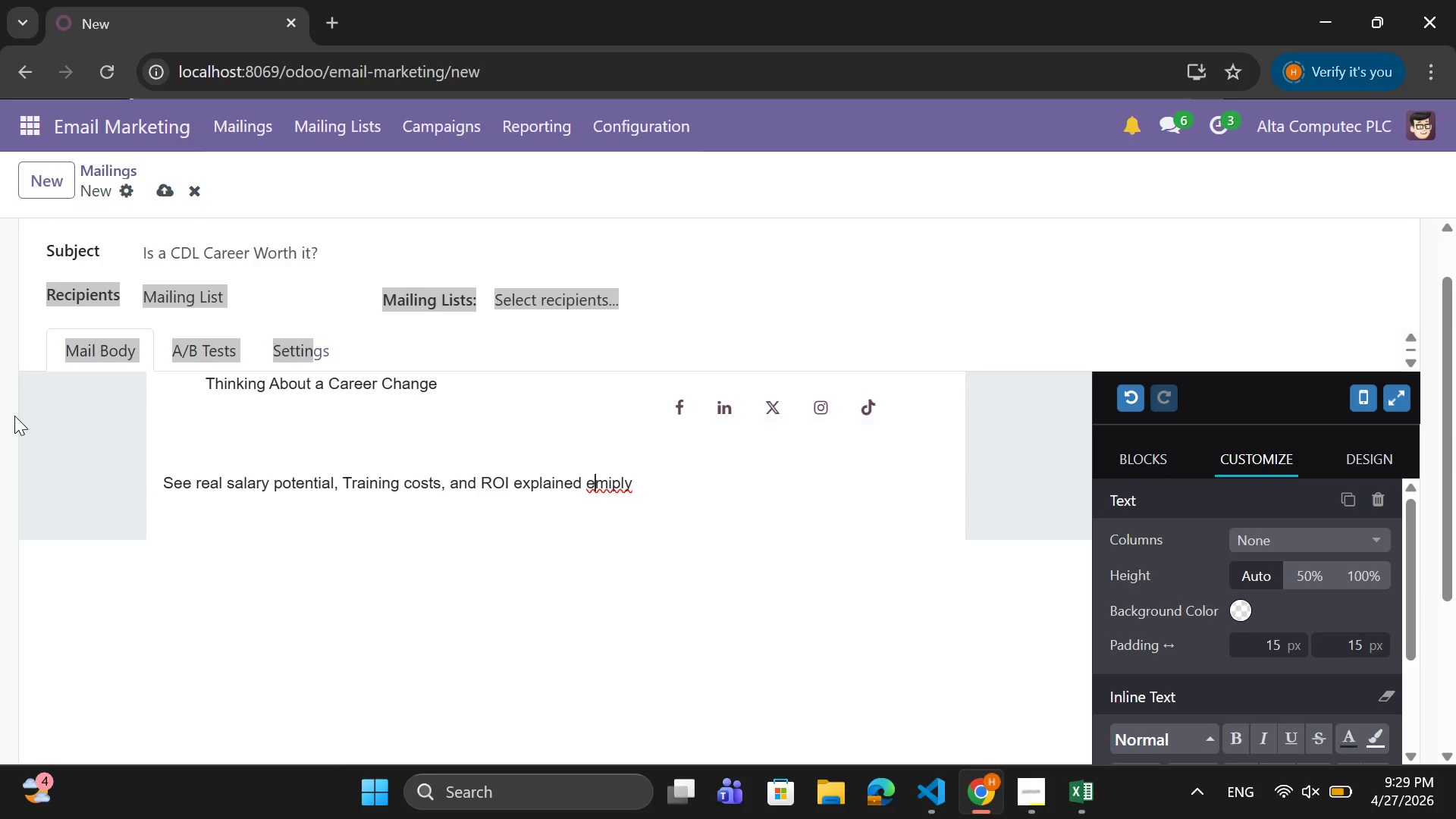 
key(ArrowLeft)
 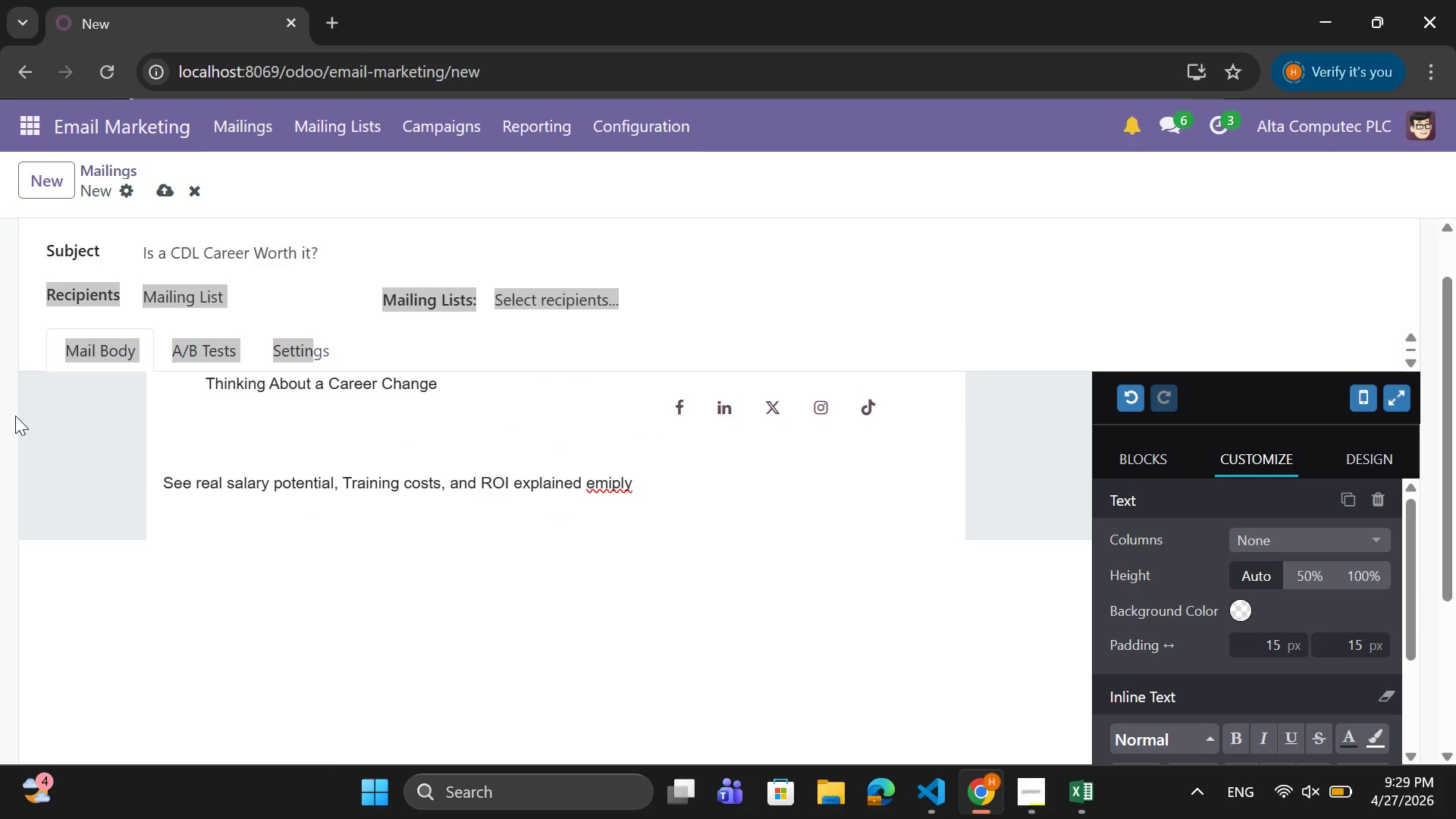 
key(Backspace)
 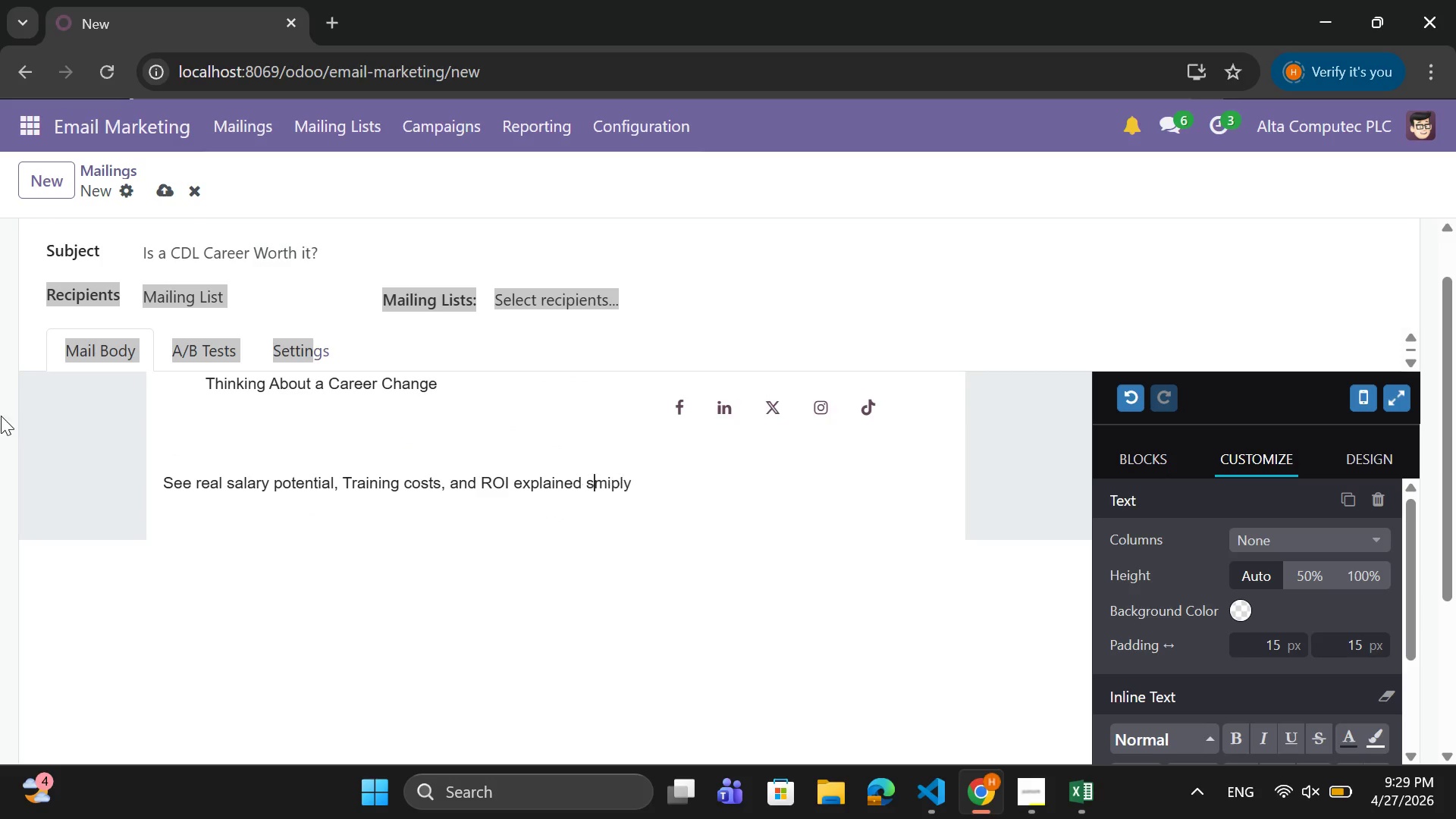 
key(S)
 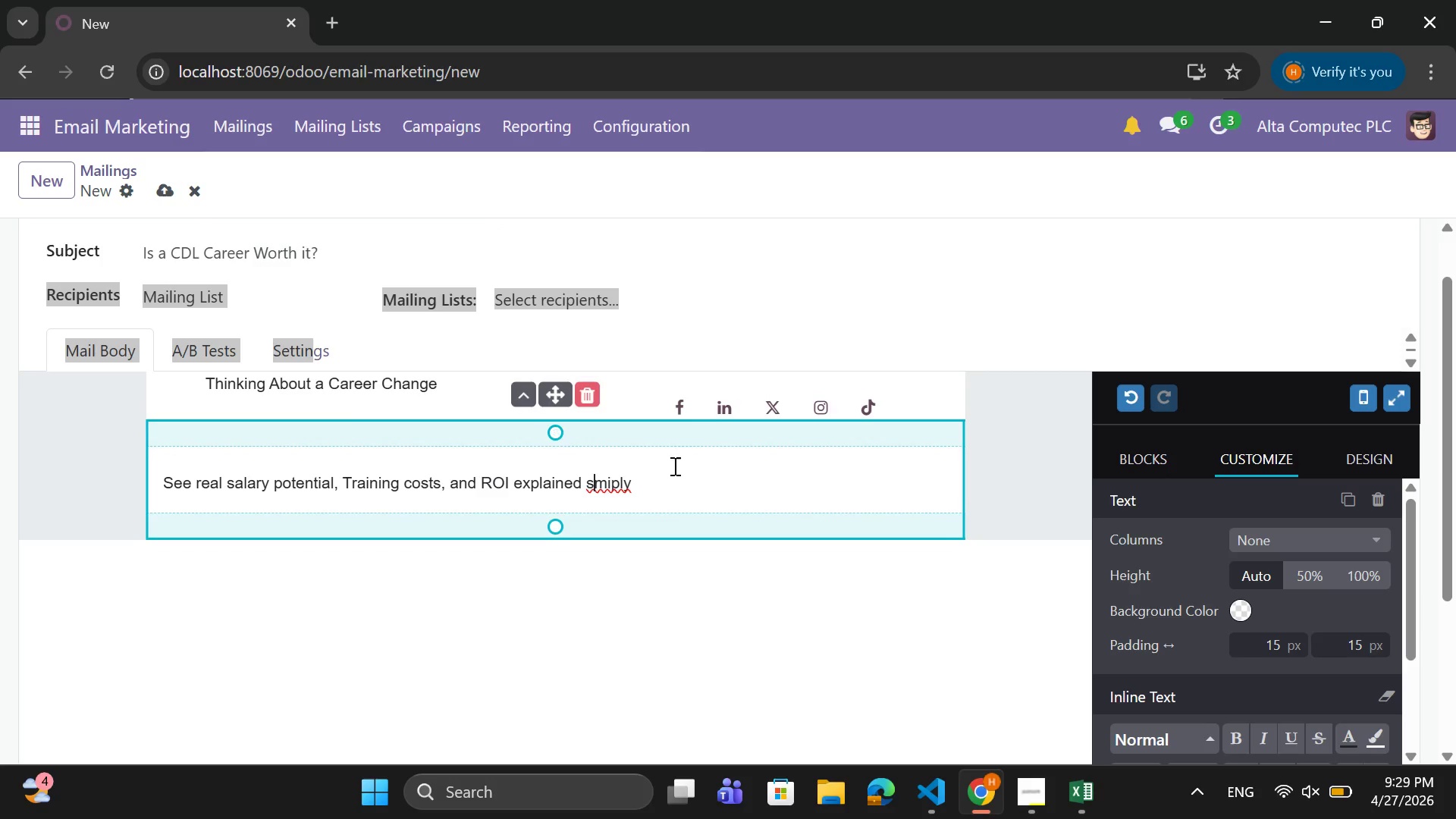 
key(ArrowRight)
 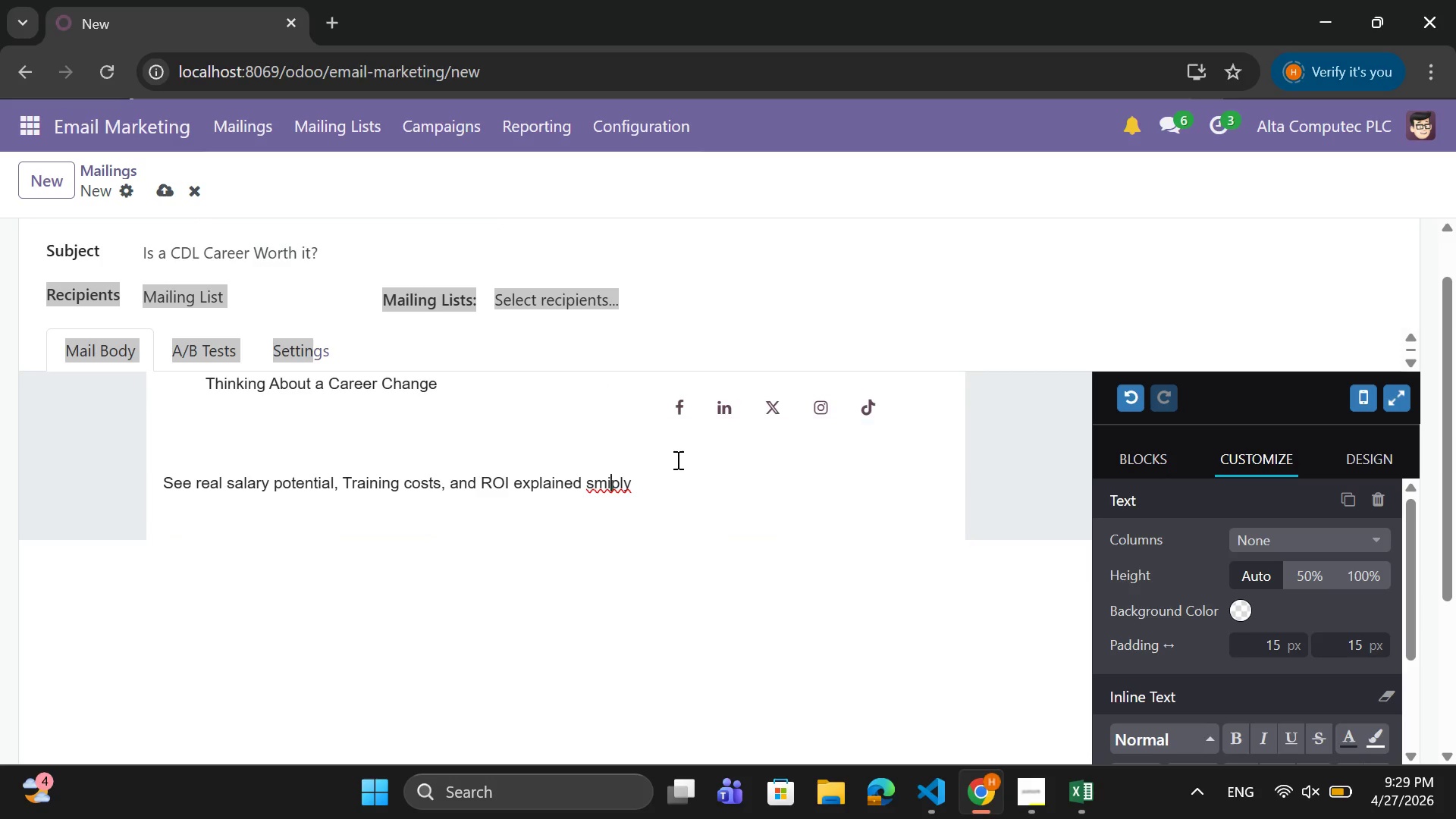 
key(ArrowRight)
 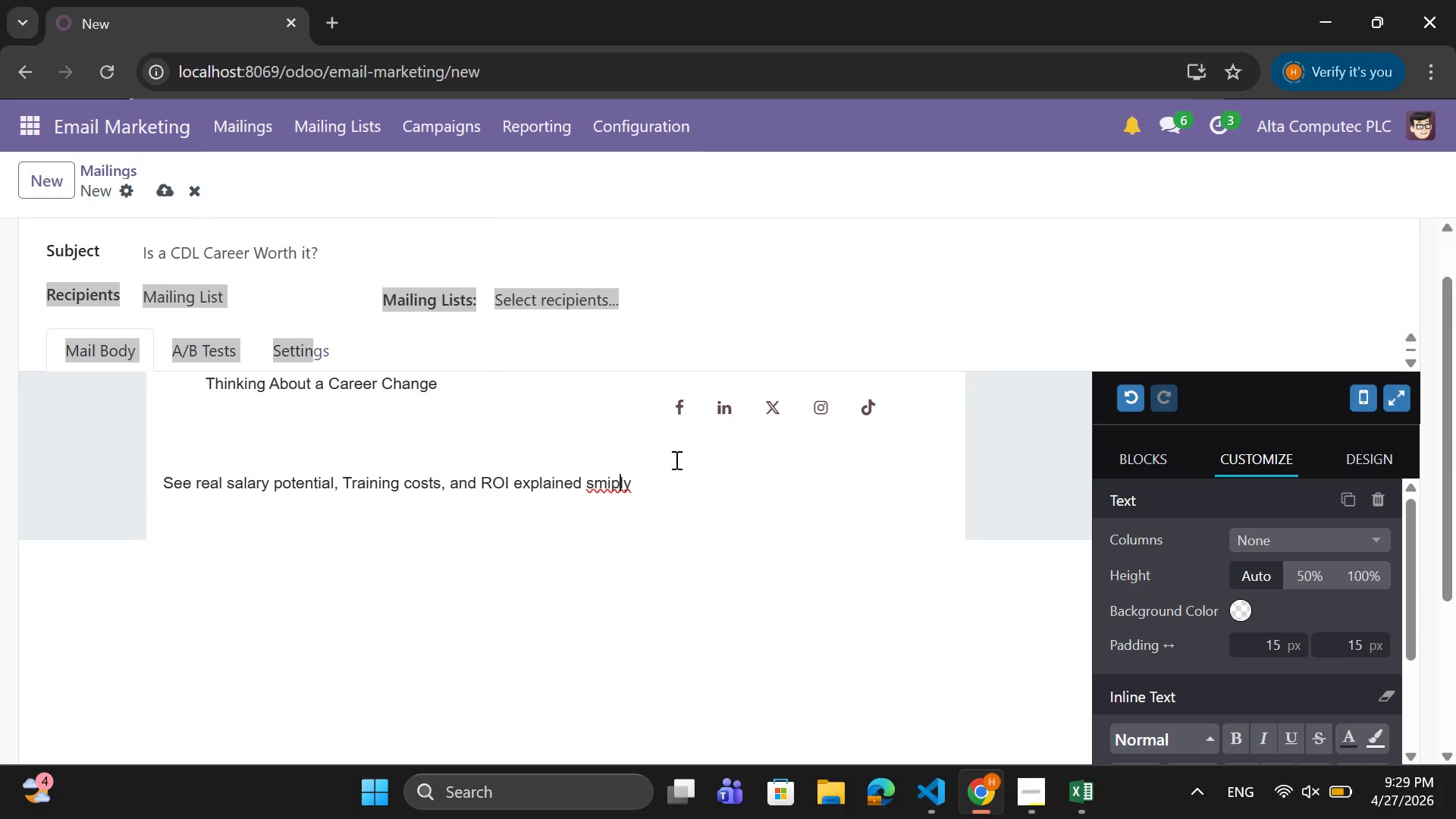 
key(ArrowRight)
 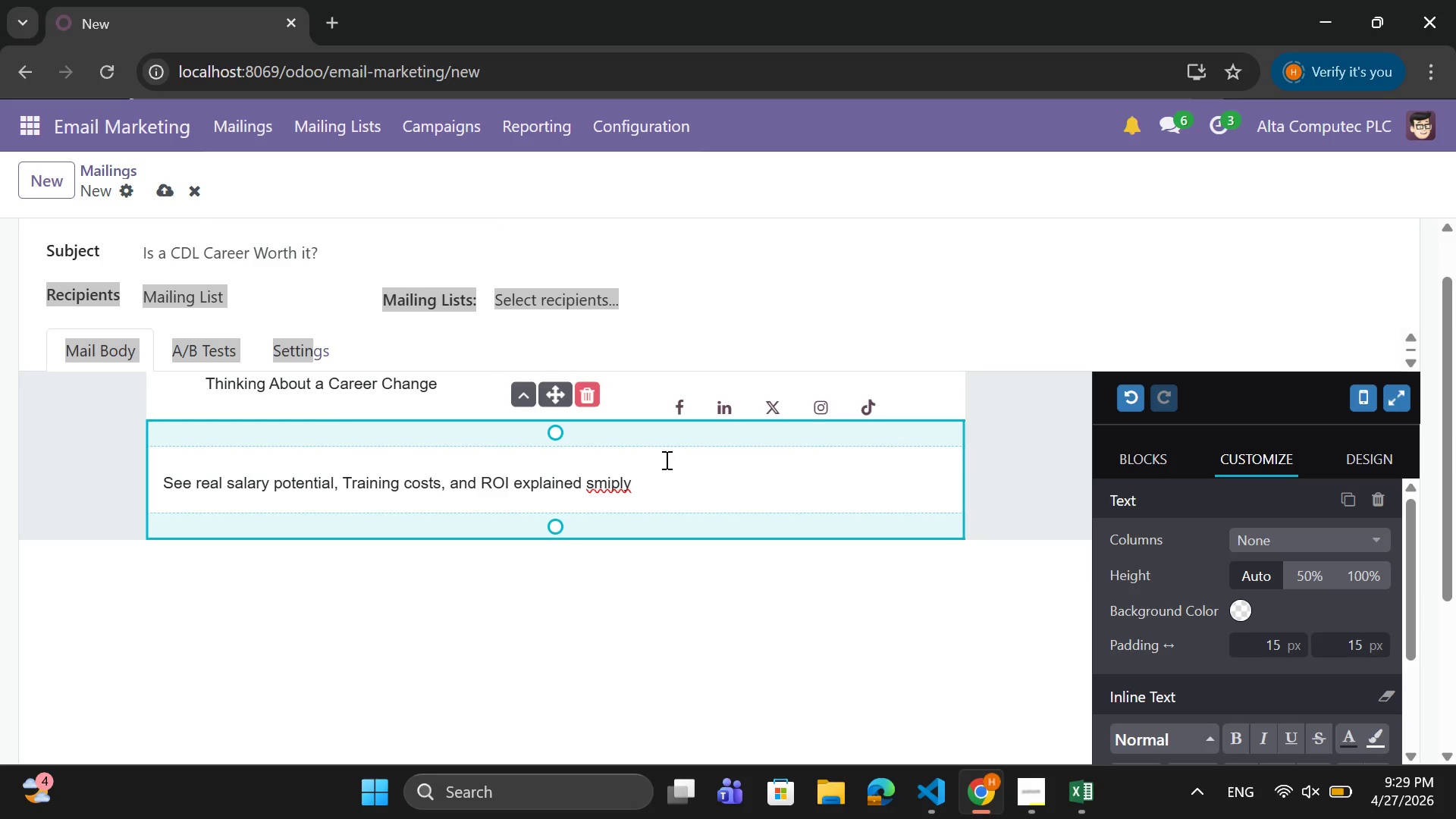 
key(Backspace)
 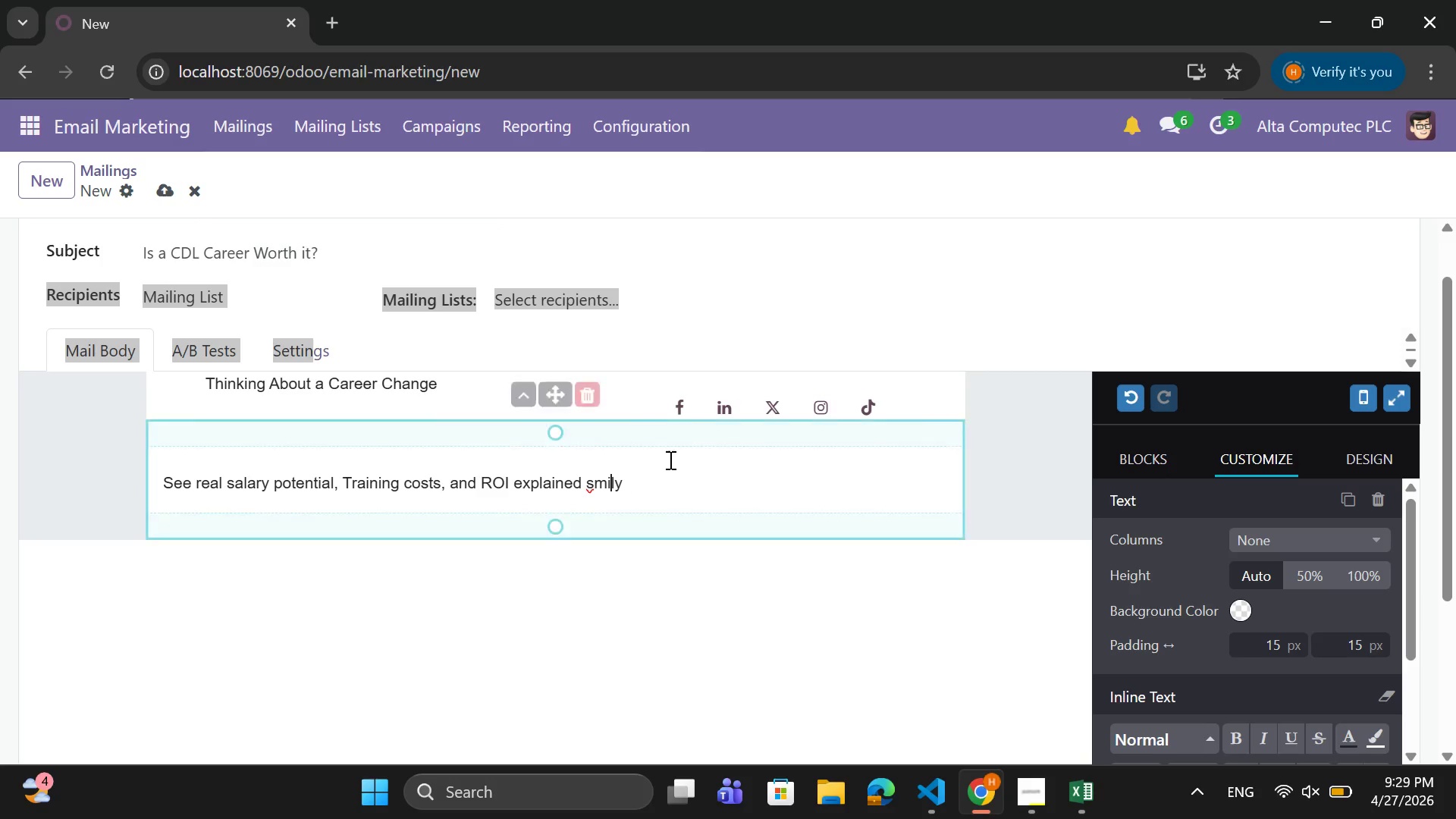 
key(Backspace)
 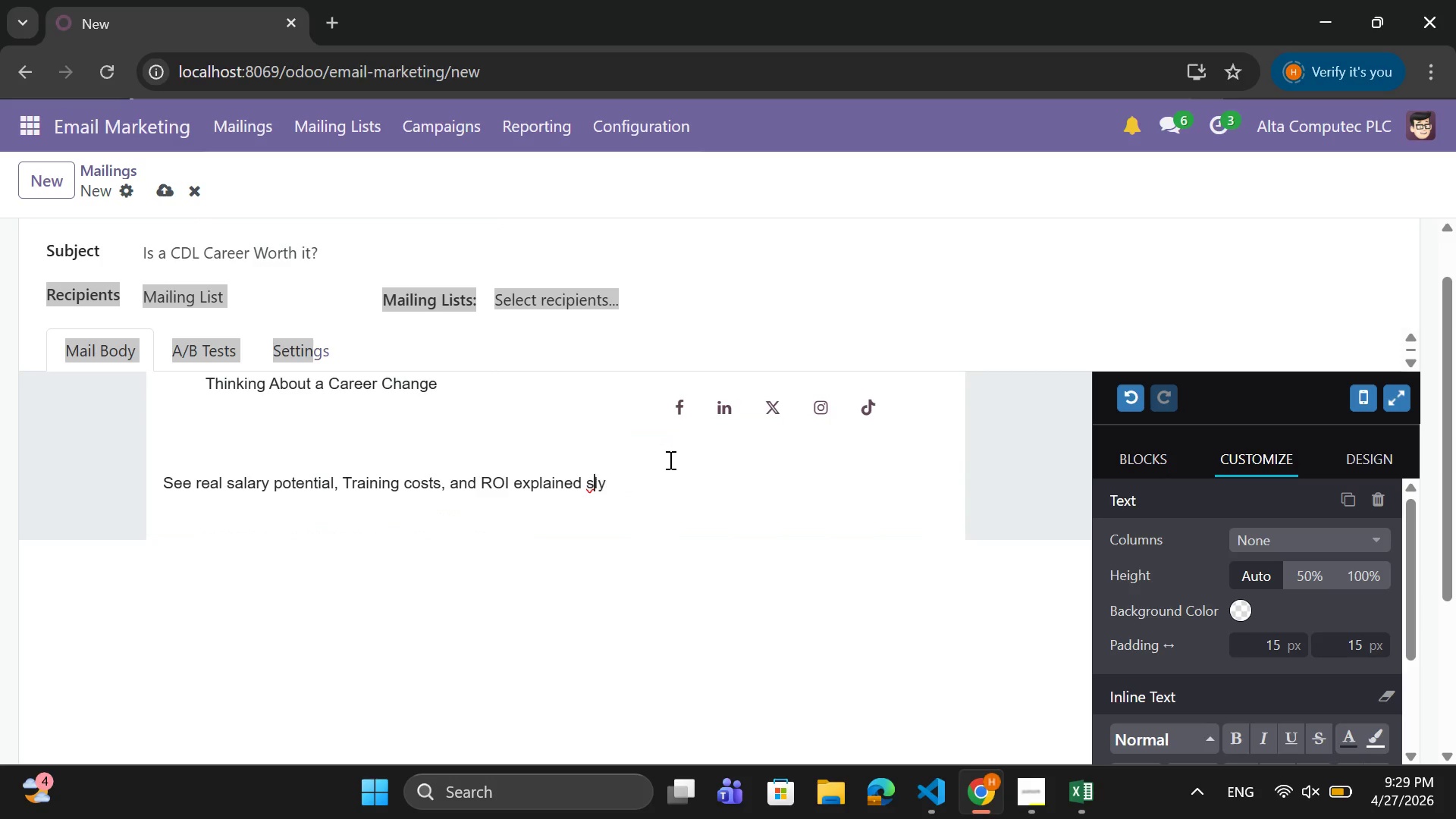 
key(Backspace)
 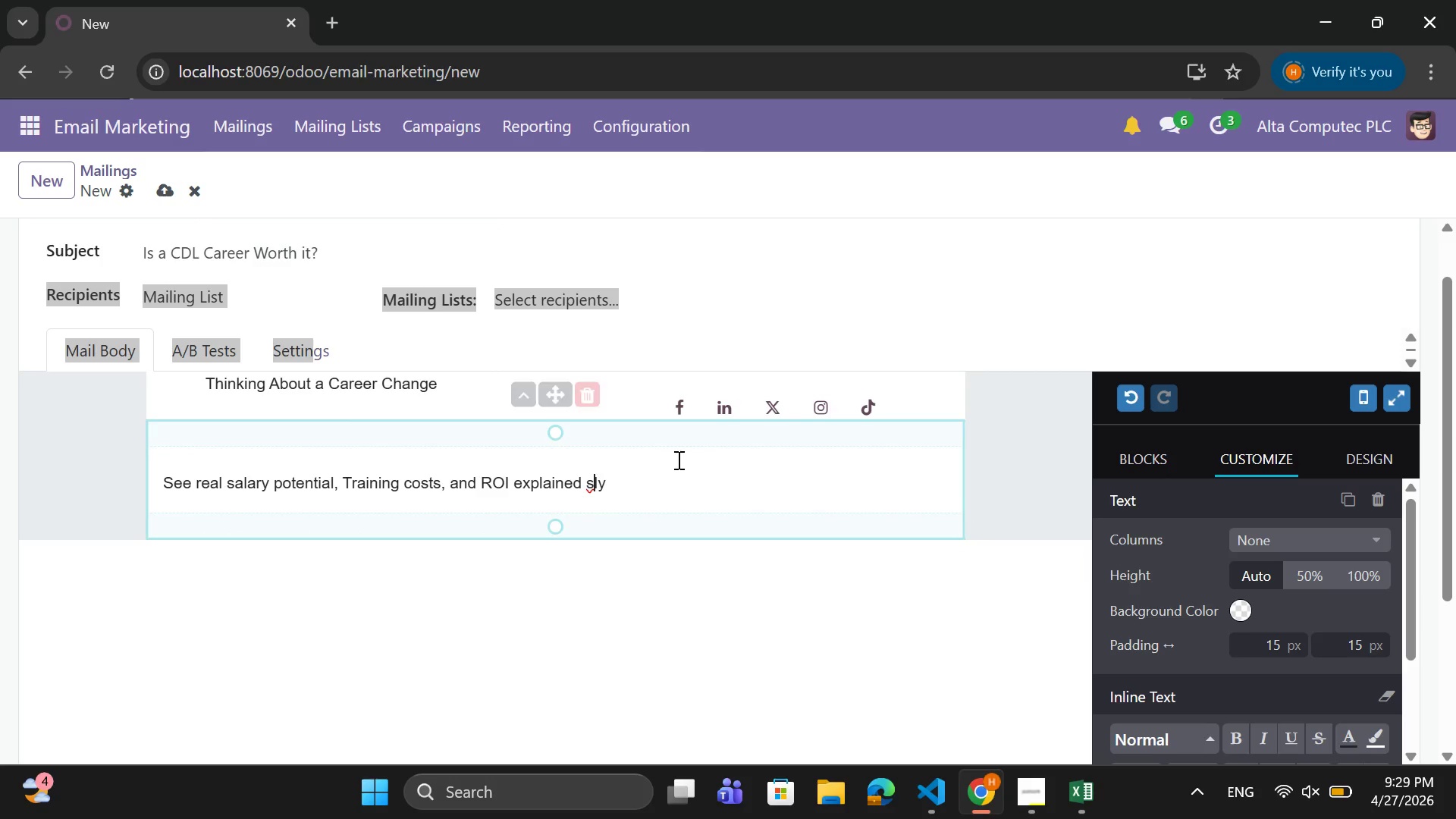 
key(I)
 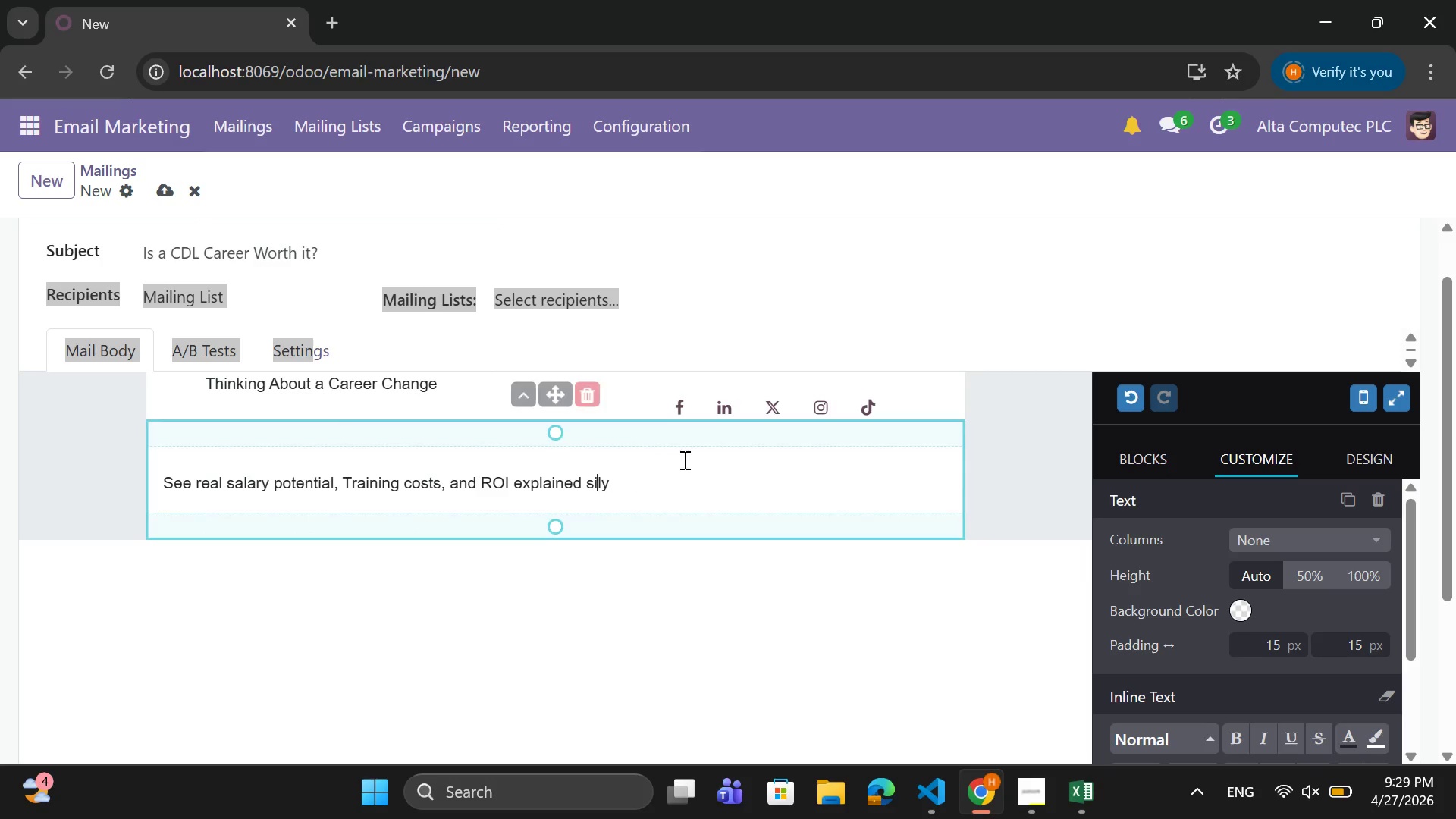 
type(mp)
 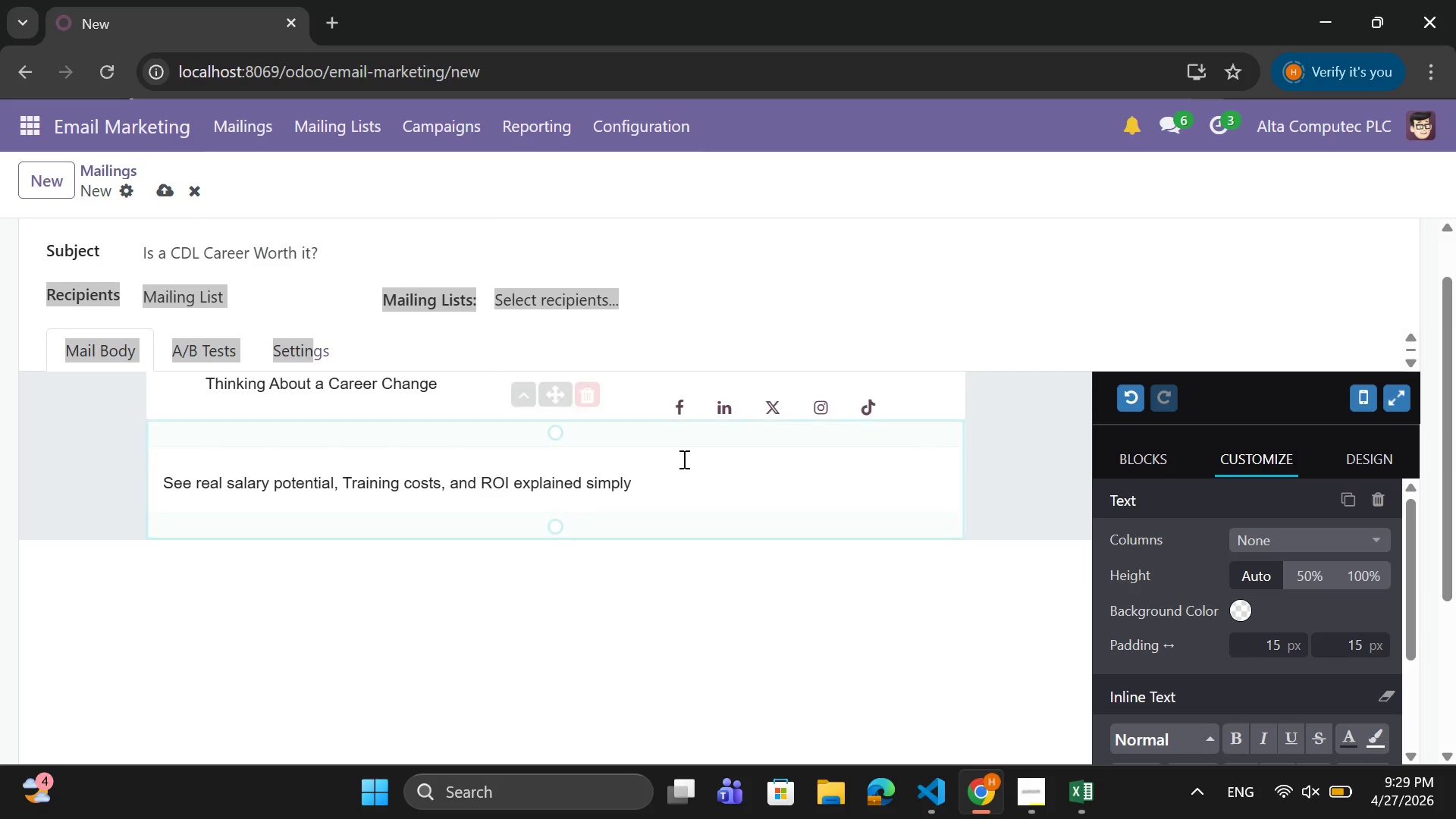 
key(ArrowRight)
 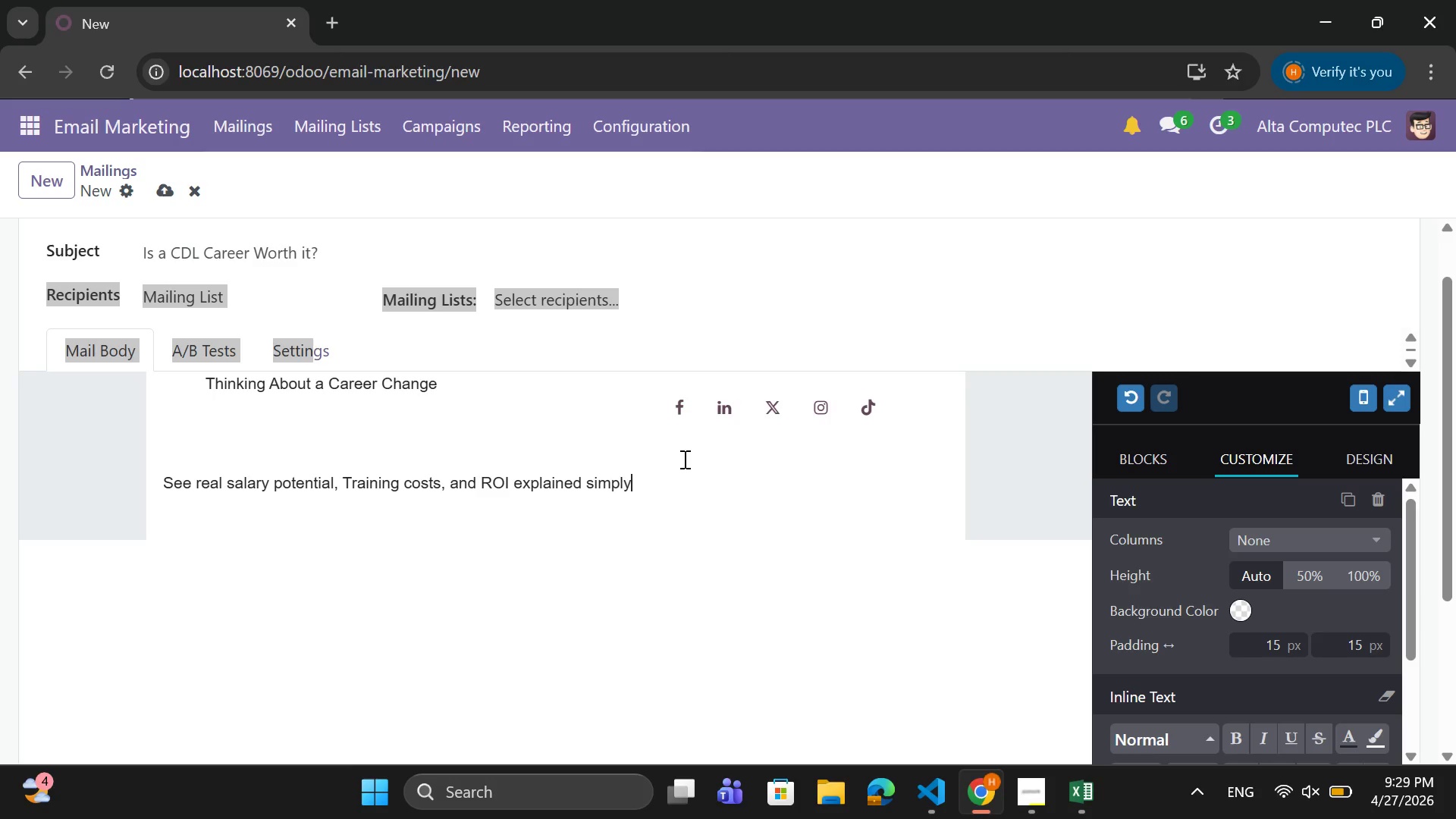 
key(ArrowRight)
 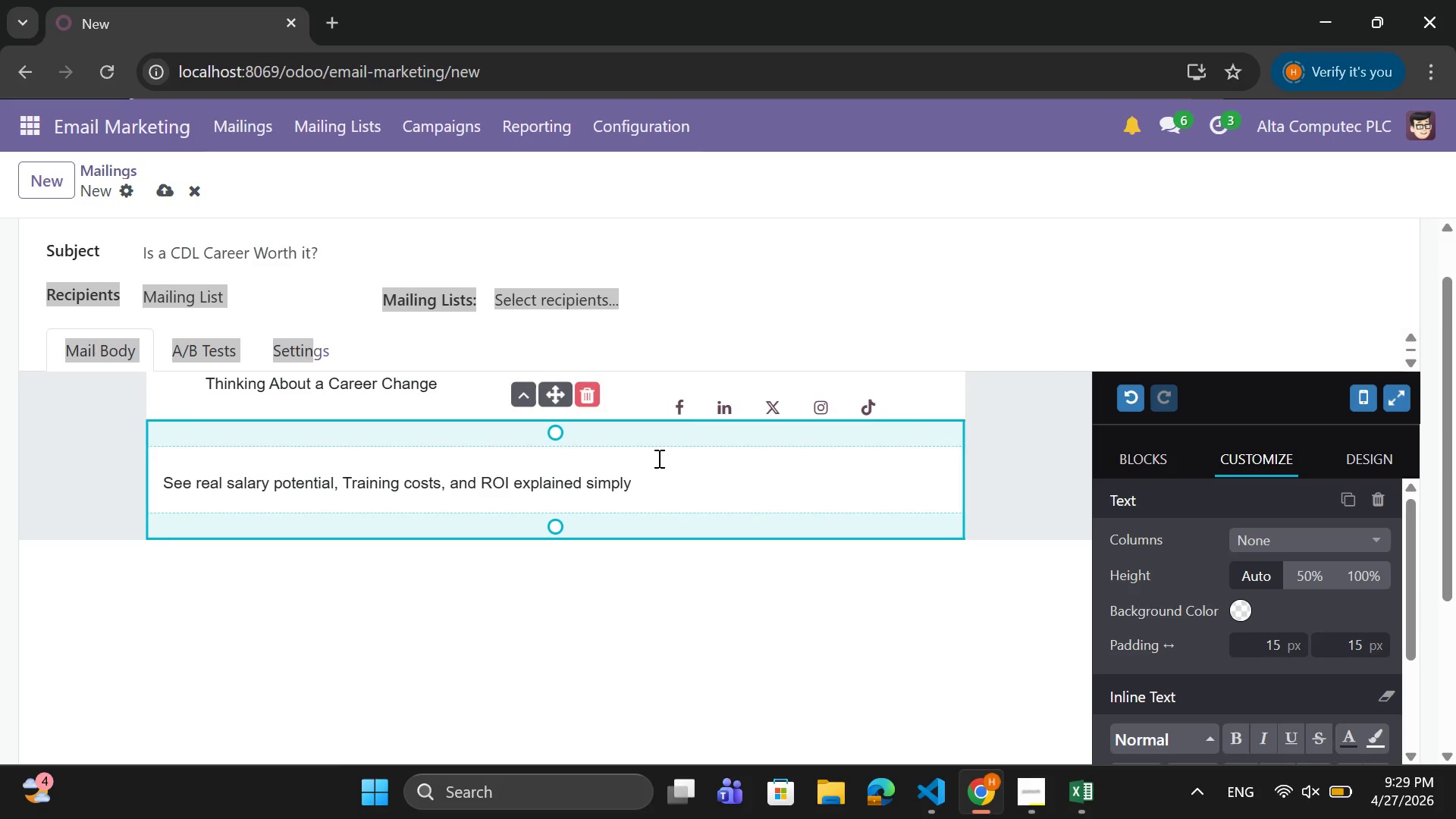 
key(Period)
 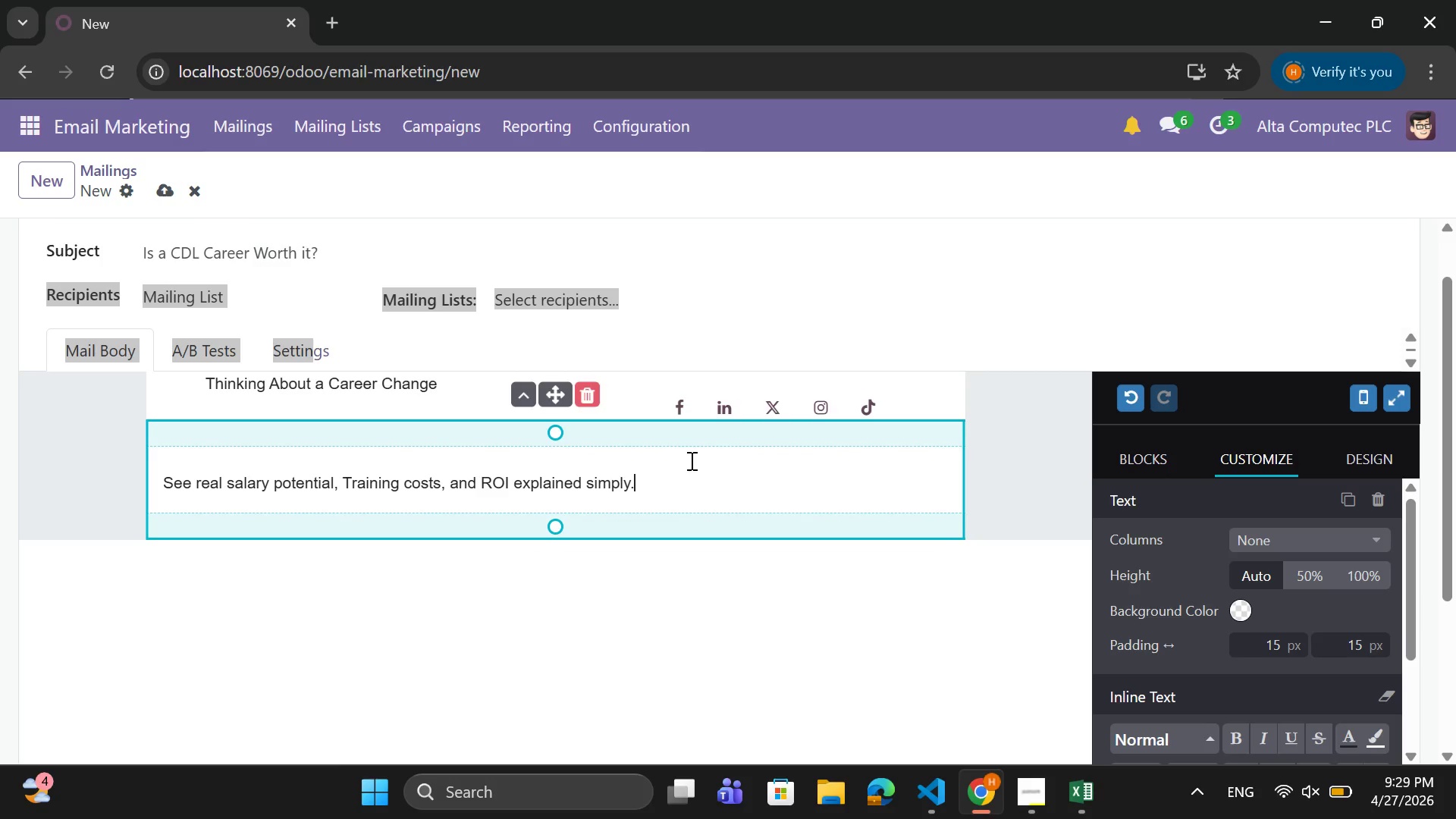 
key(Enter)
 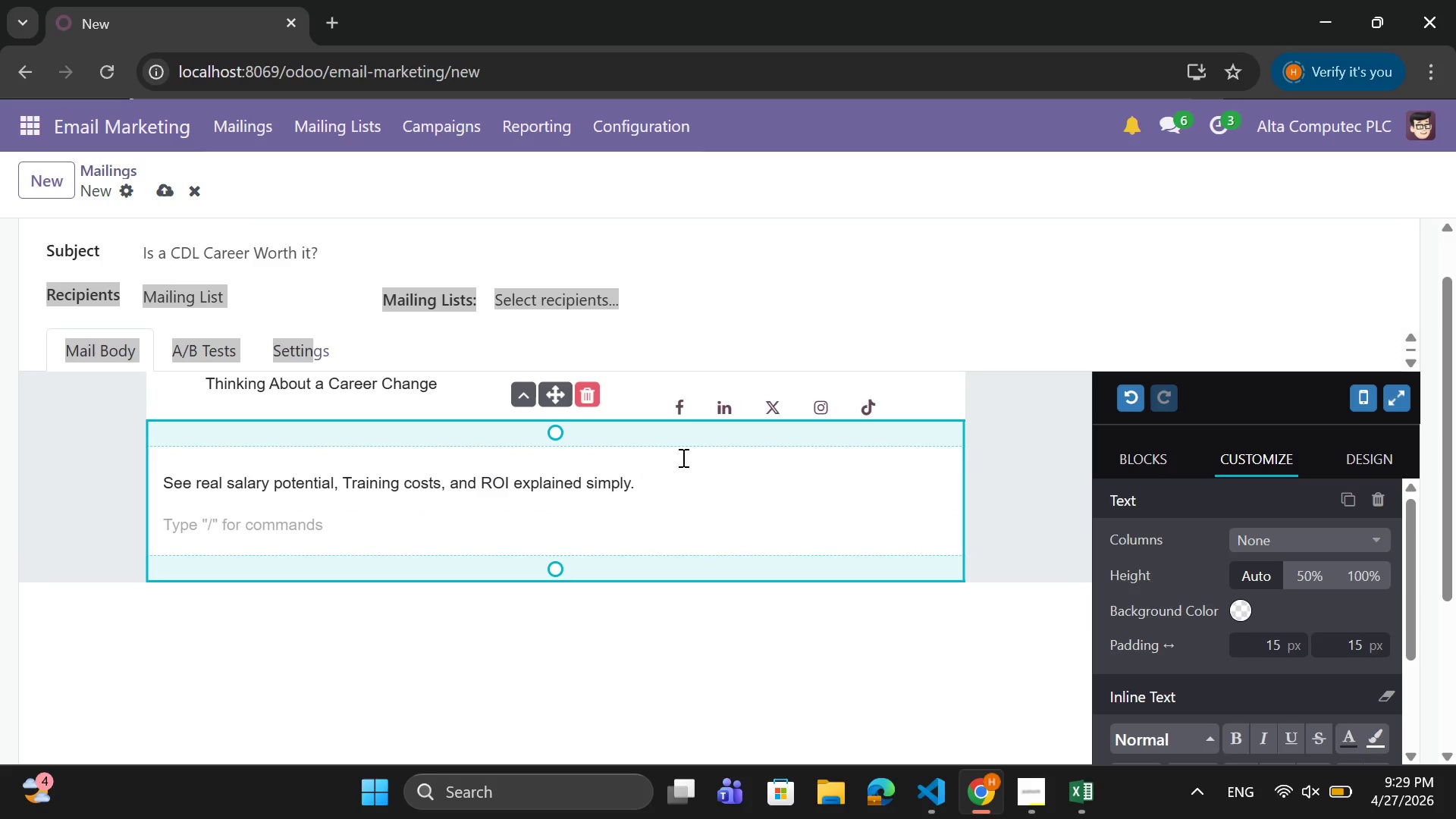 
type(Thinkin)
 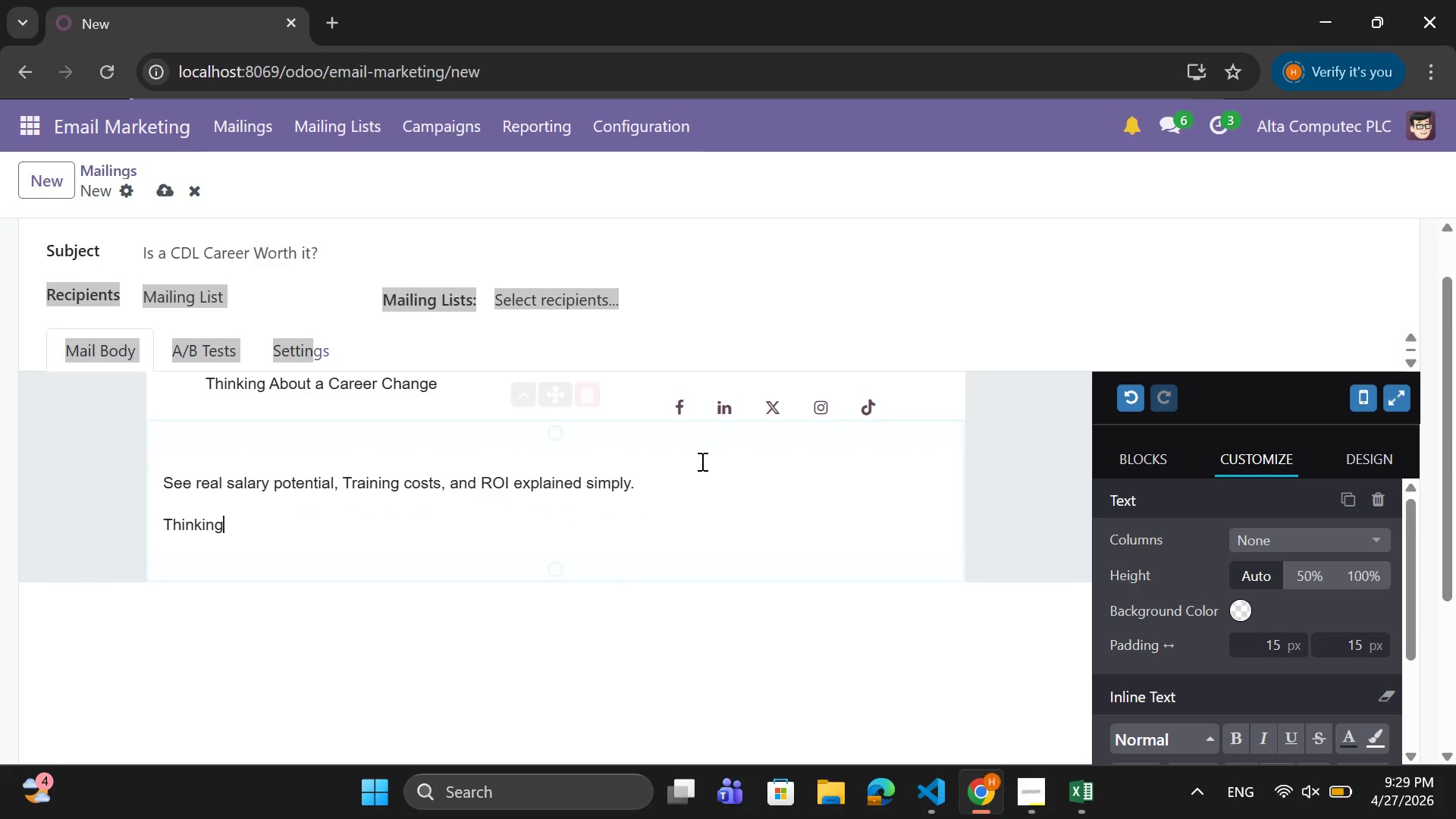 
type(g abo)
 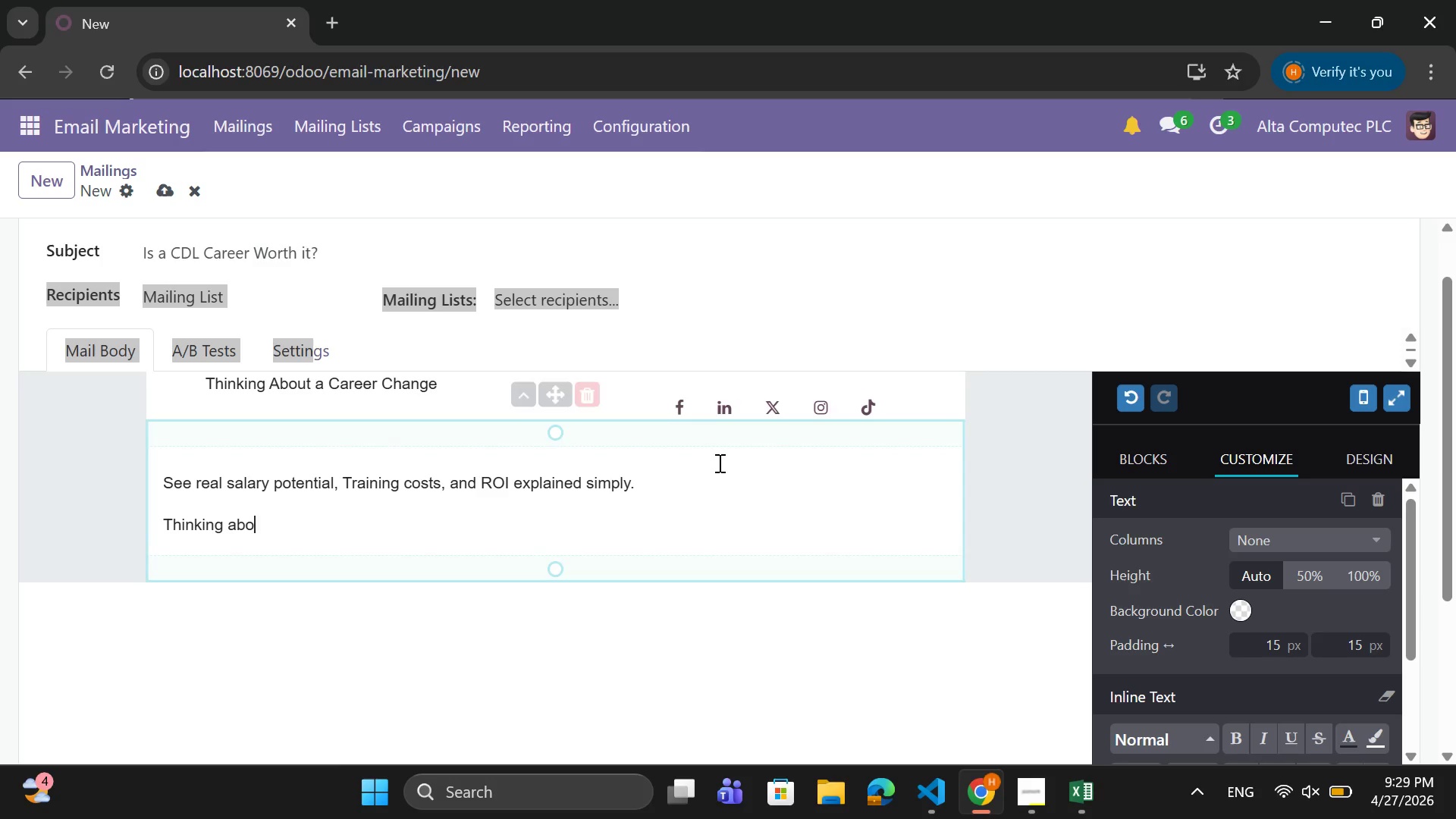 
type(ut changing ca)
 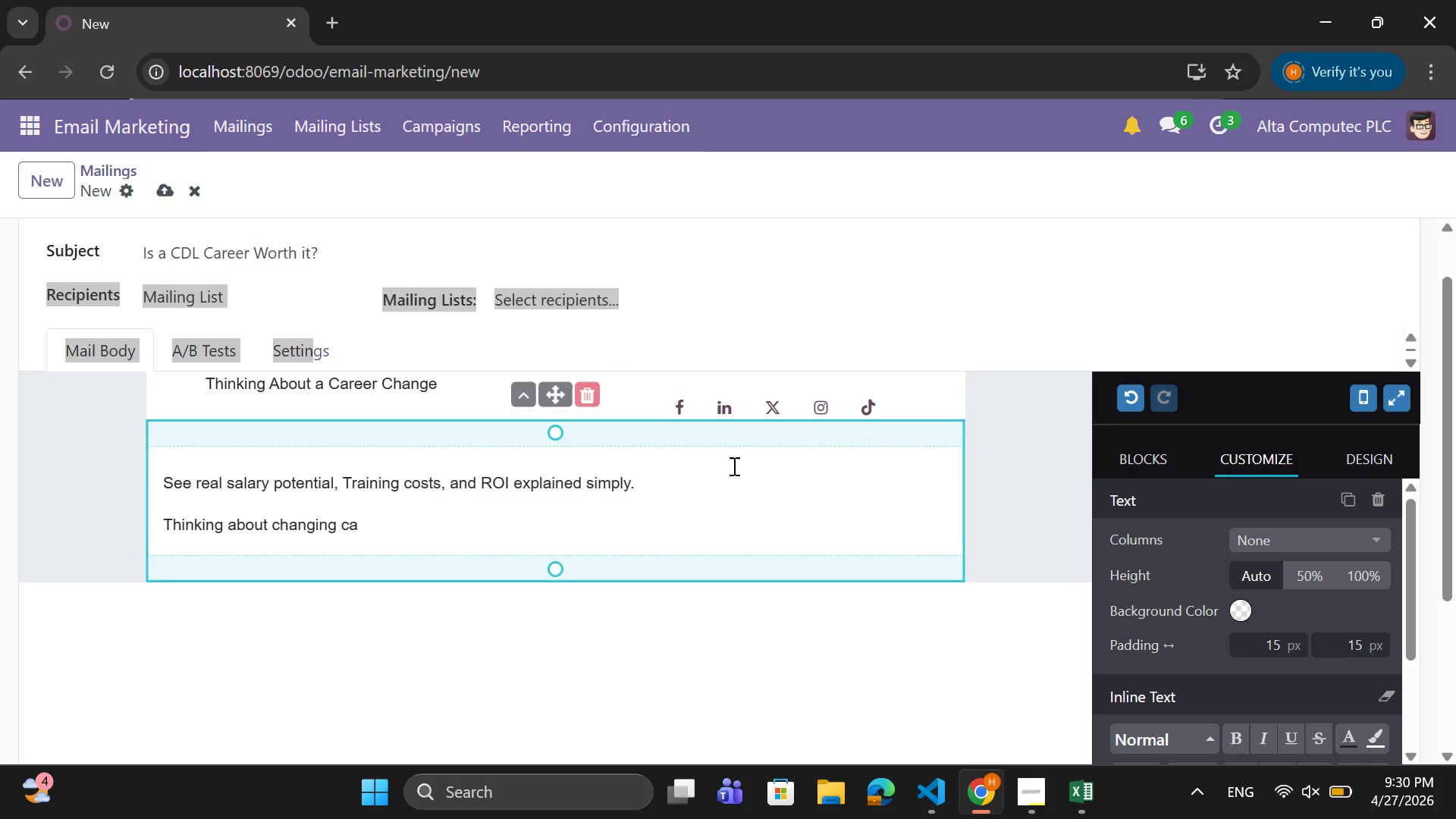 
type(reer)
 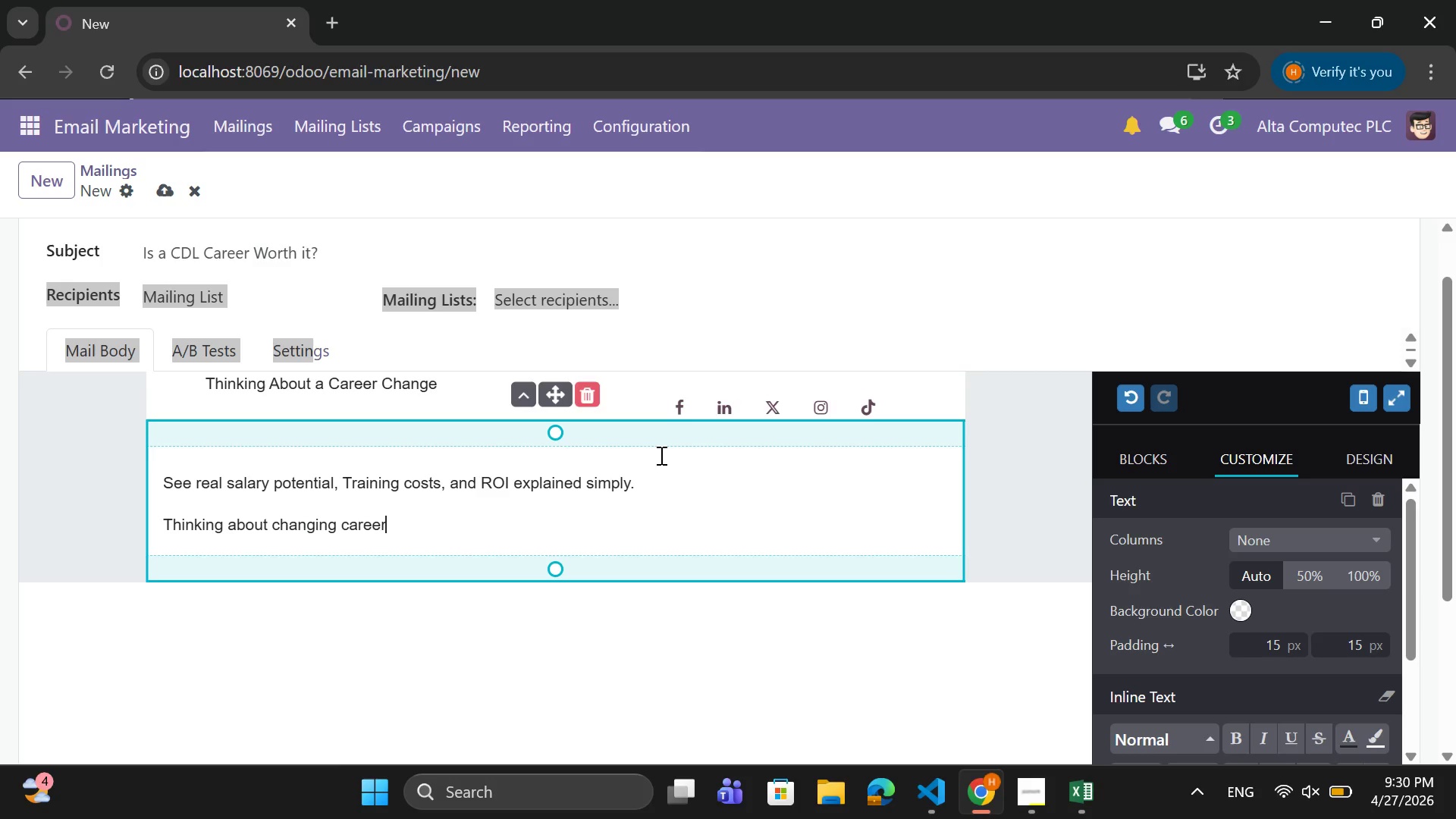 
key(S)
 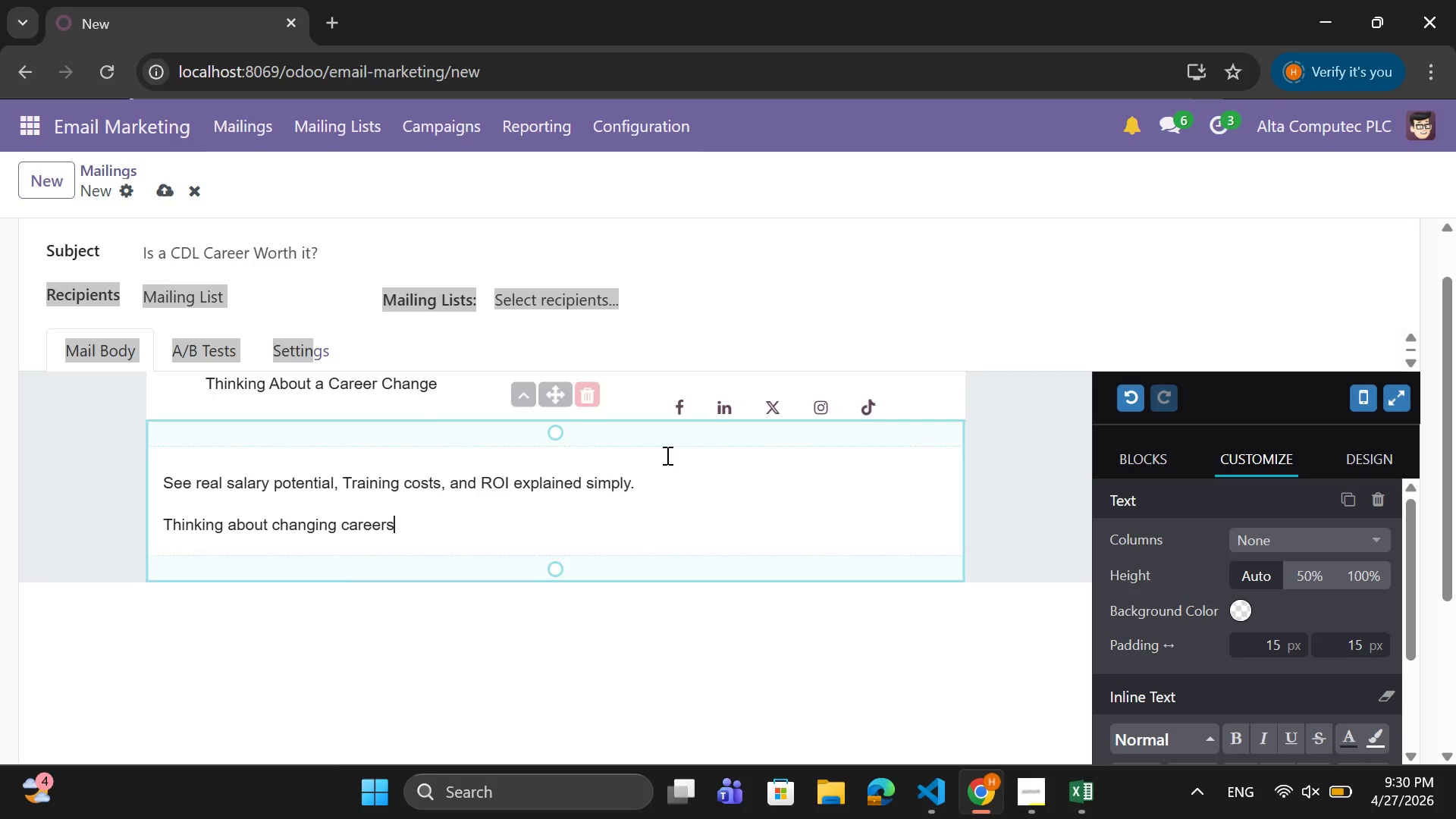 
key(Space)
 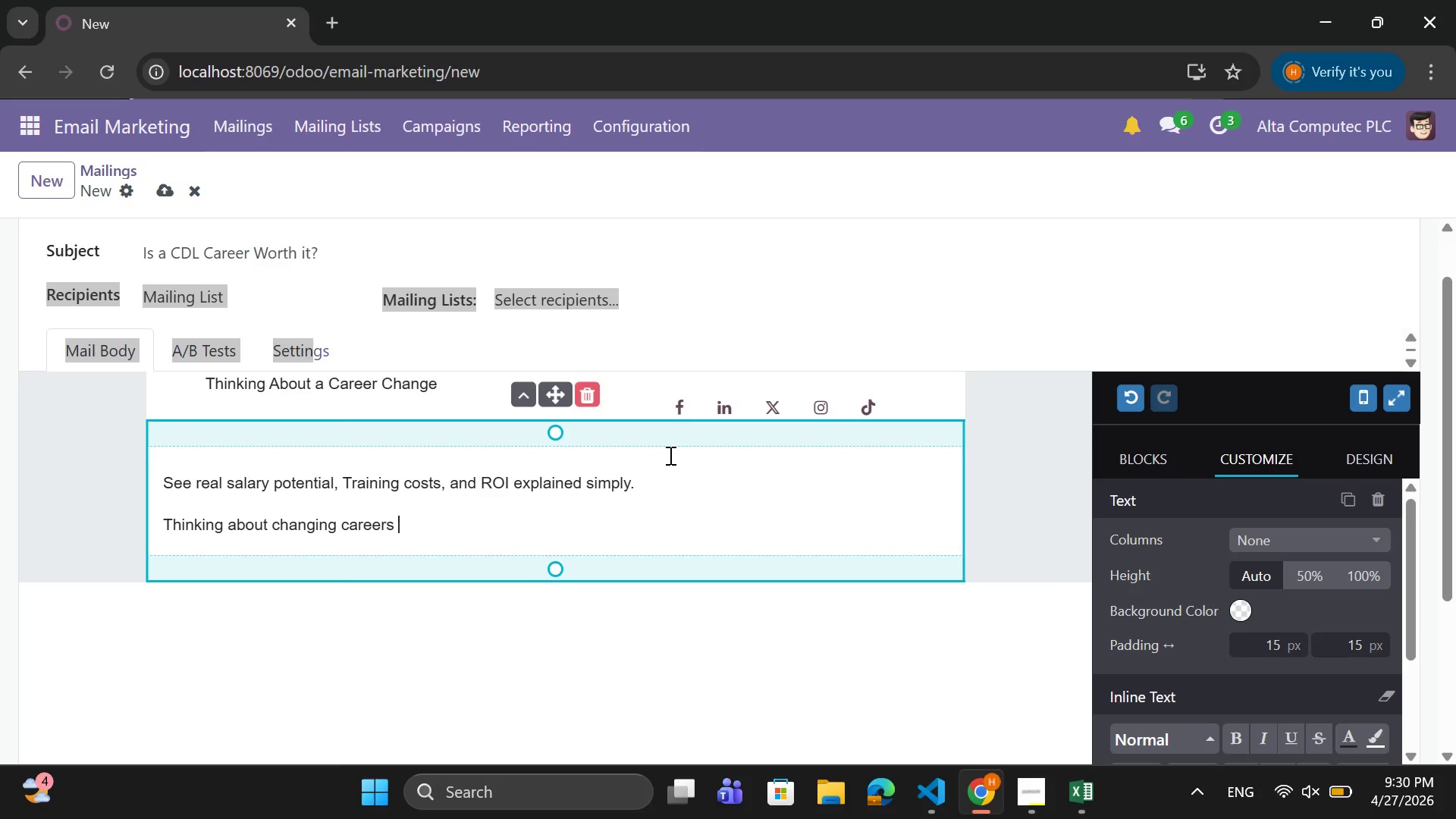 
wait(5.59)
 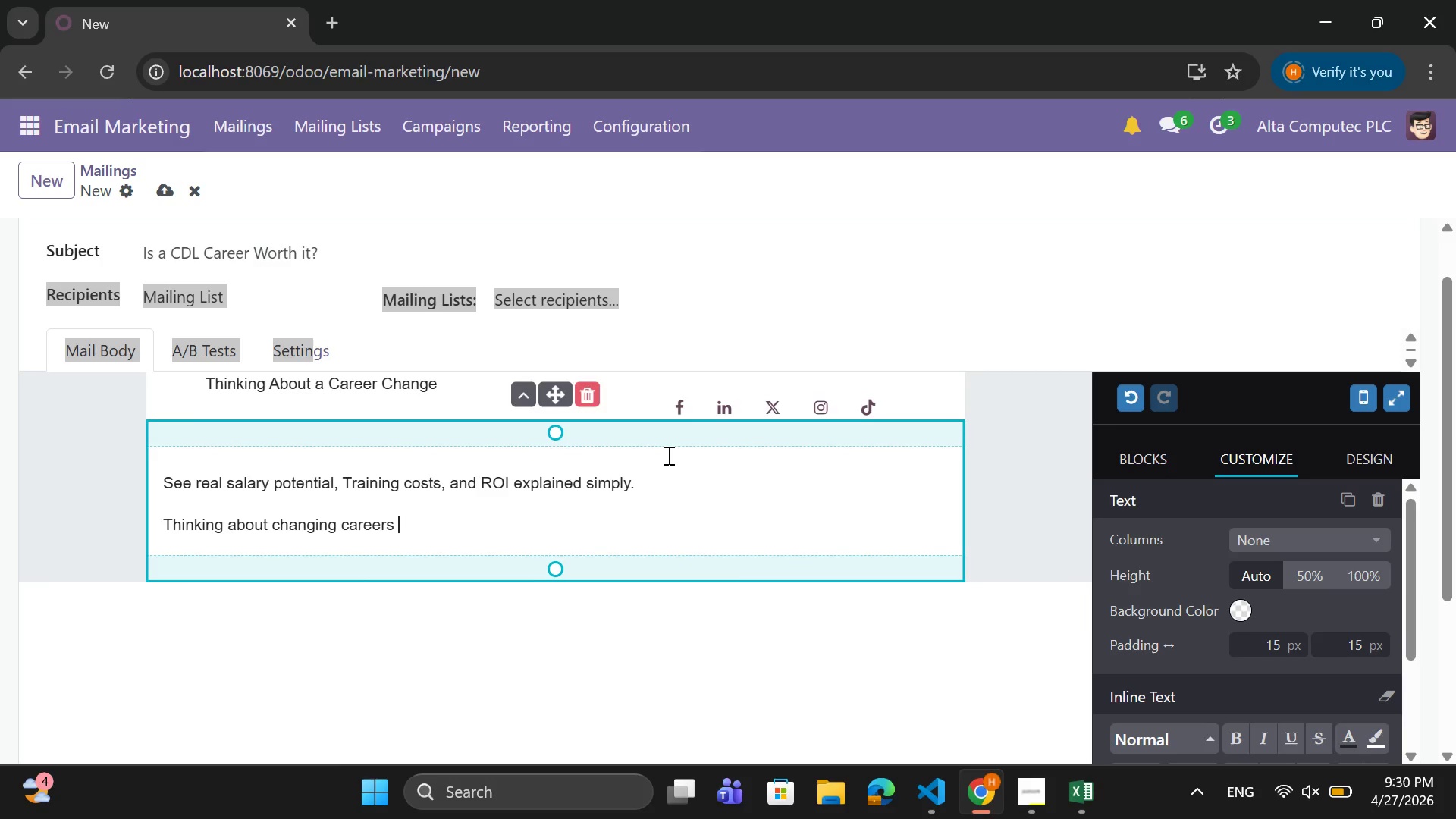 
key(B)
 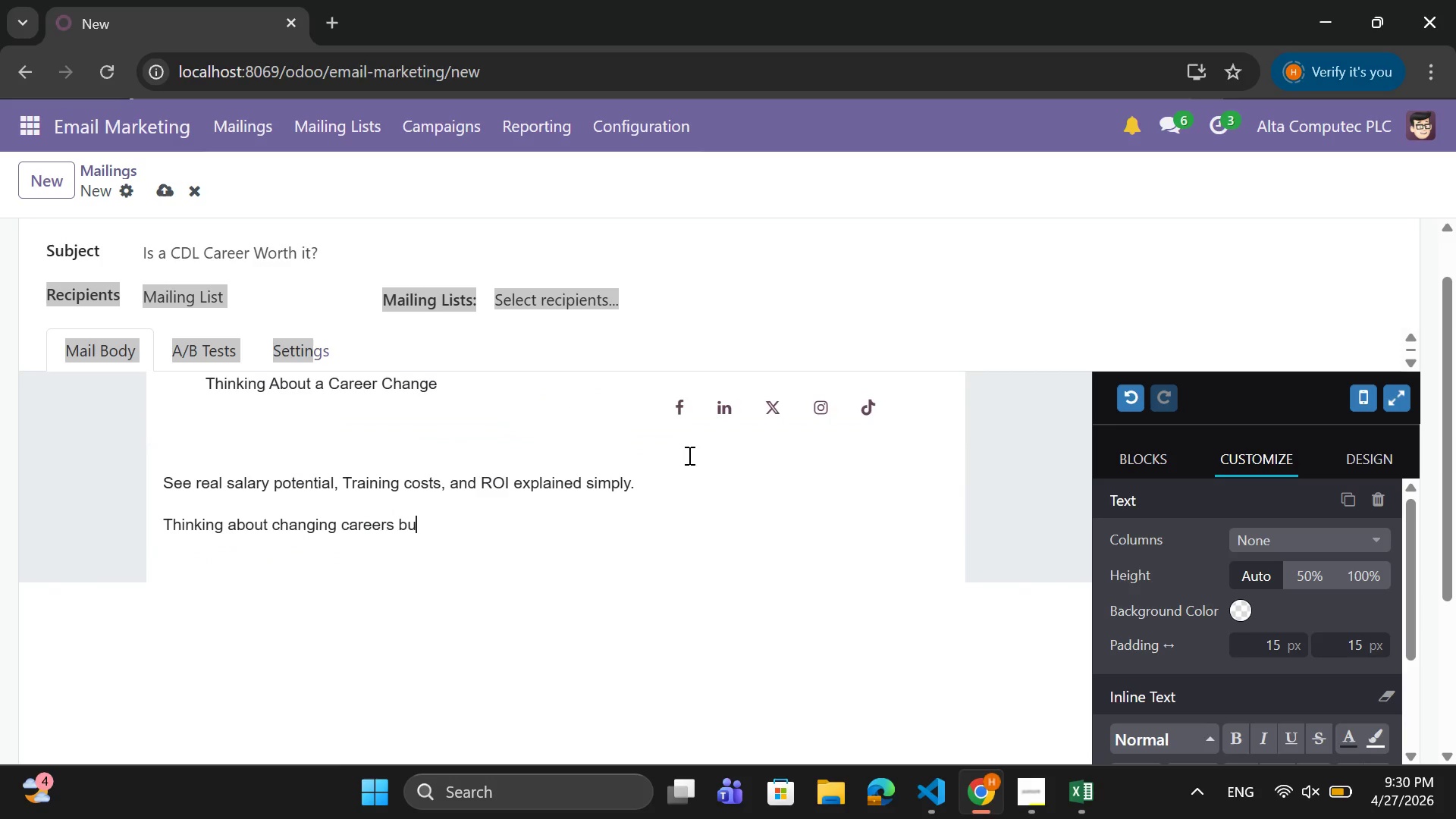 
type(ur)
key(Backspace)
type(t u)
 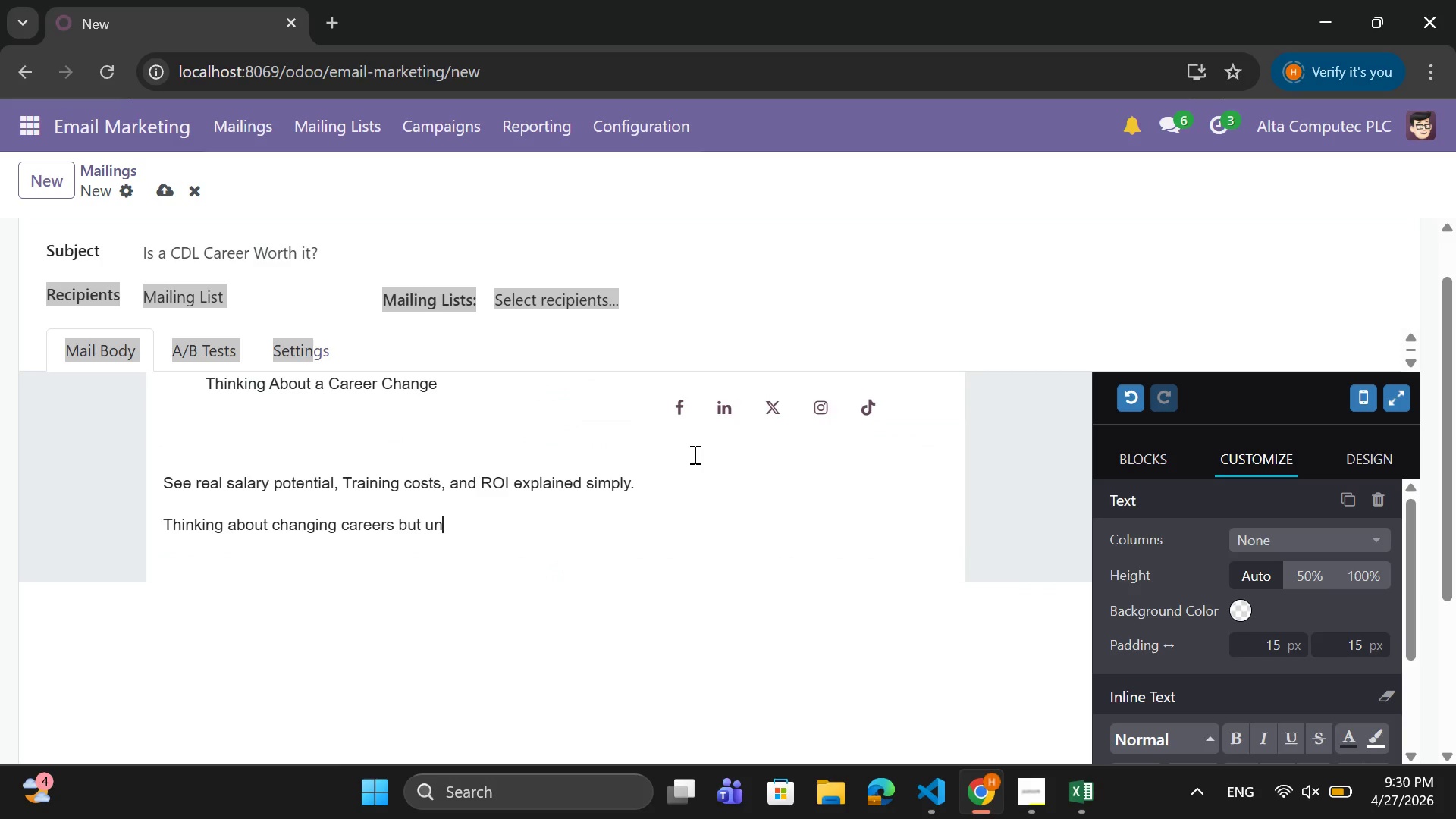 
type(nsure if A)
key(Backspace)
type(a CDL license is wi)
key(Backspace)
type(ot)
key(Backspace)
type(rth it)
 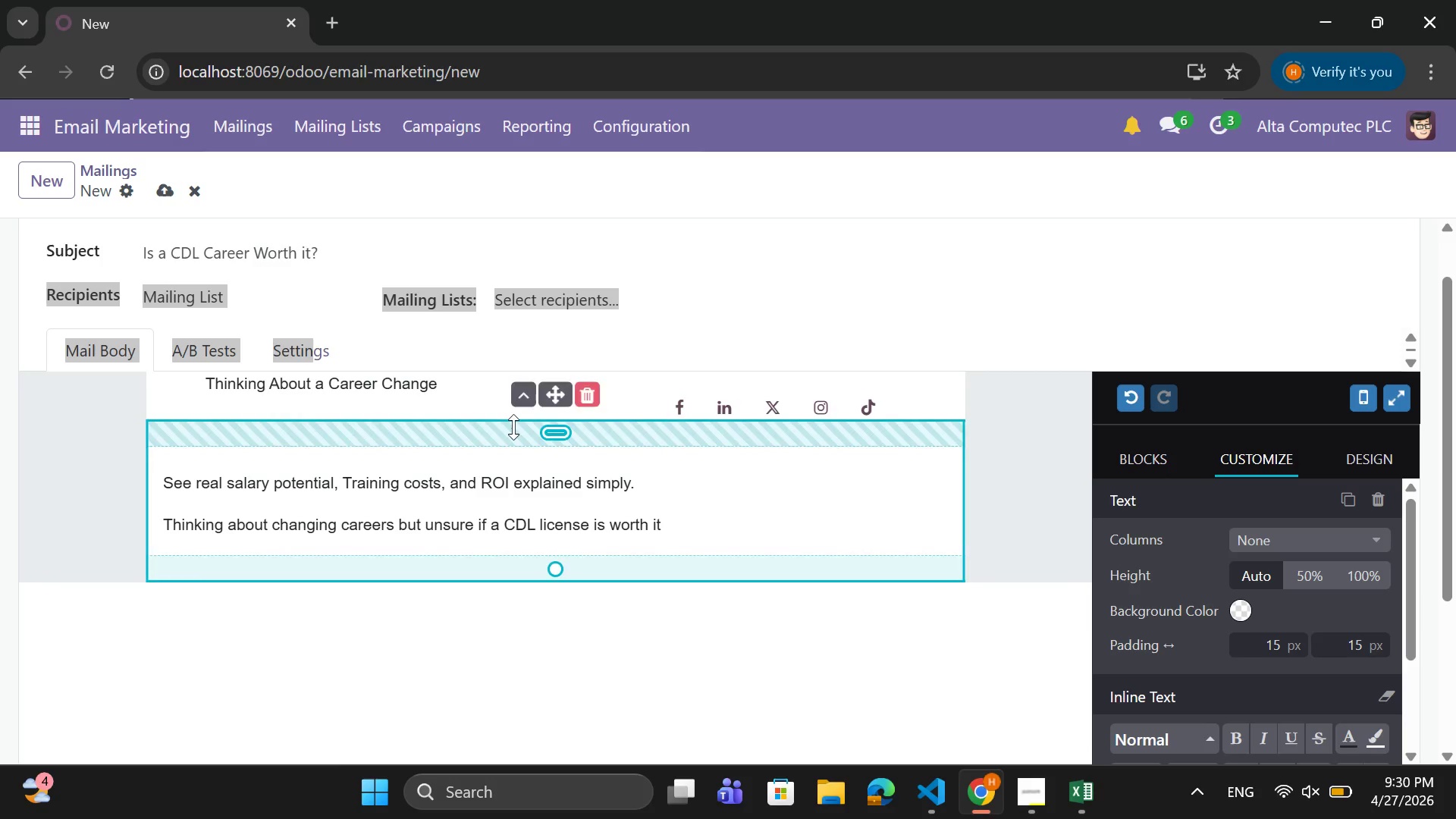 
key(Shift+Slash)
 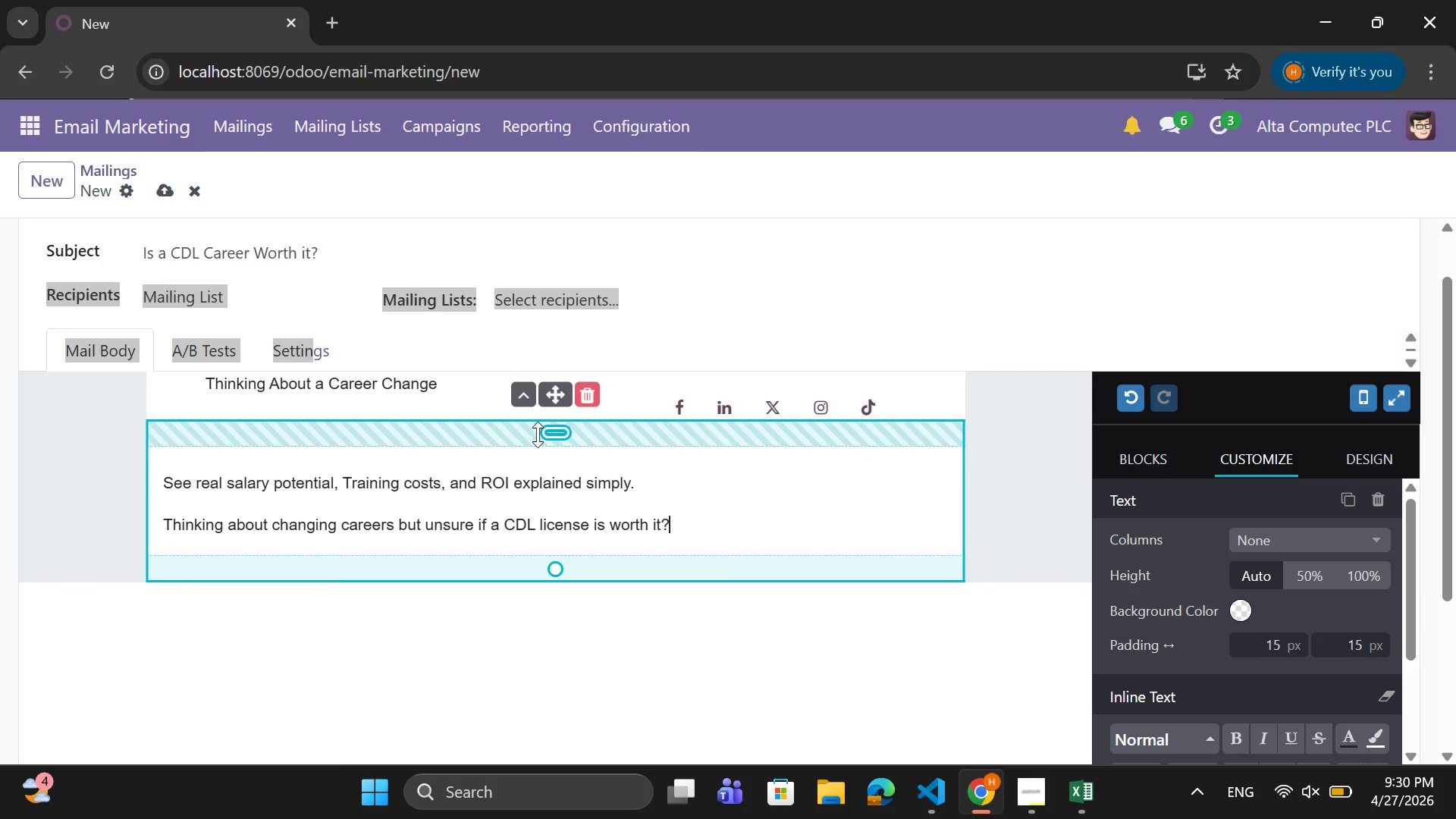 
key(Enter)
 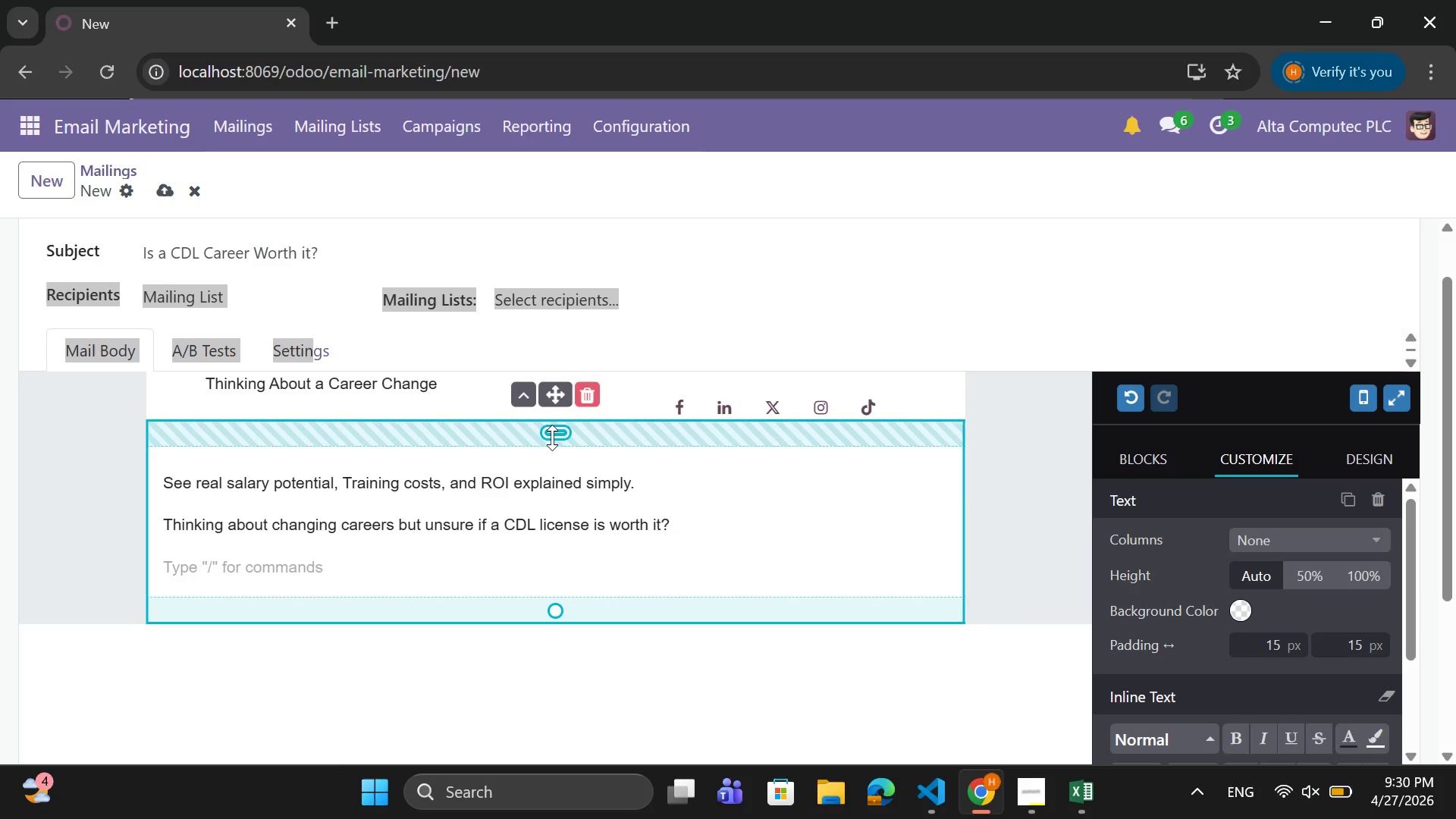 
type(Man)
 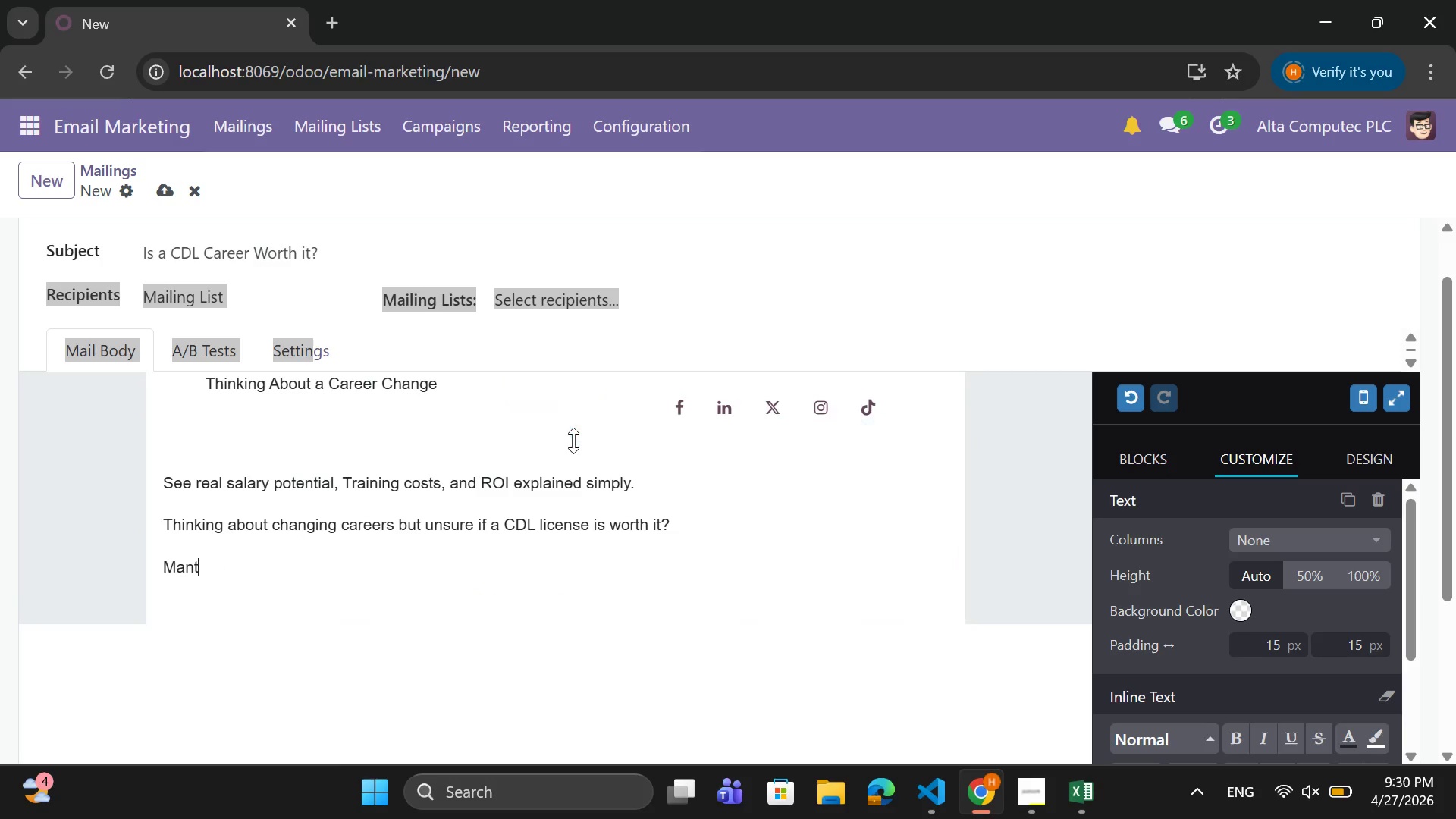 
key(T)
 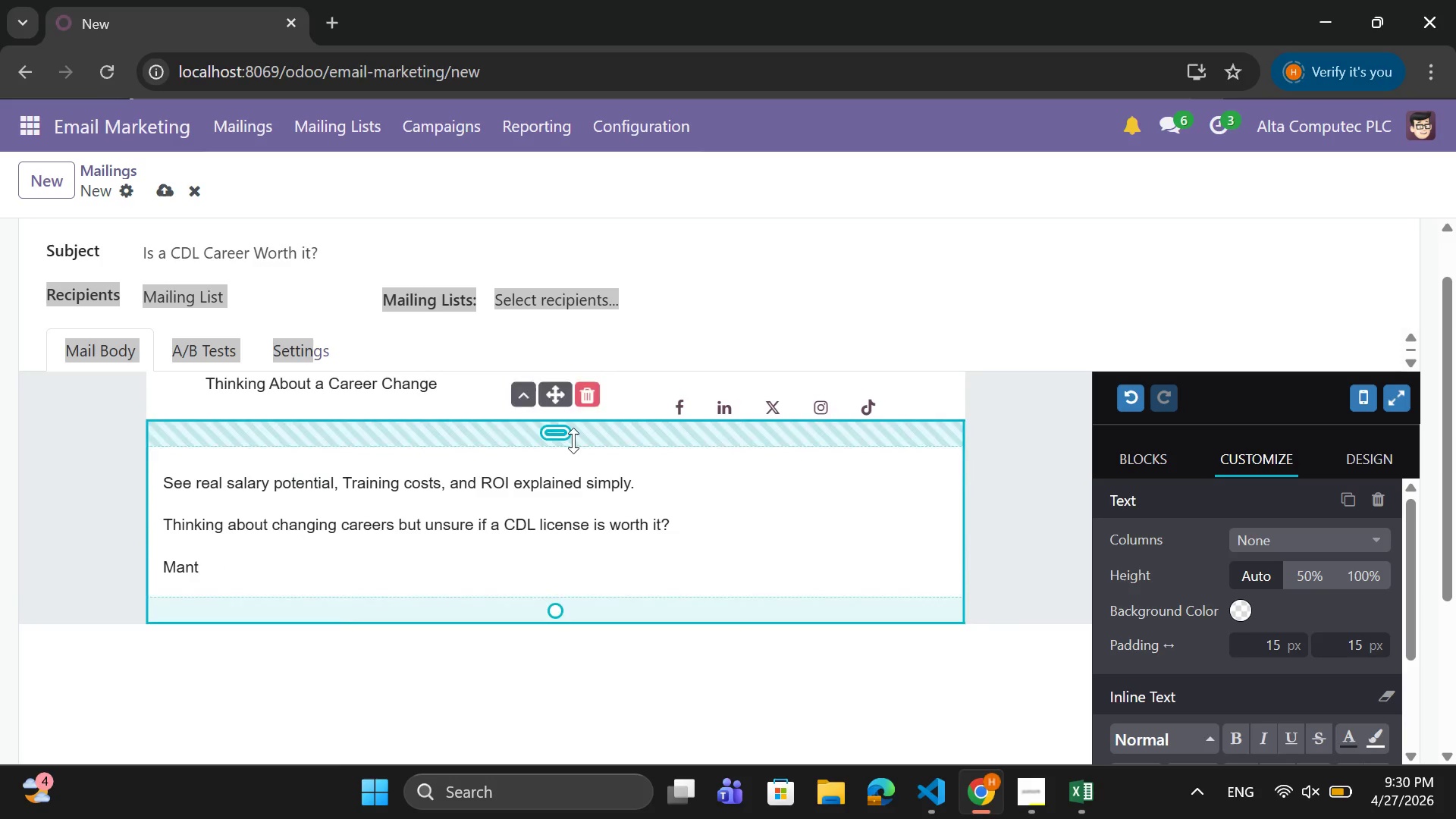 
key(Backspace)
 